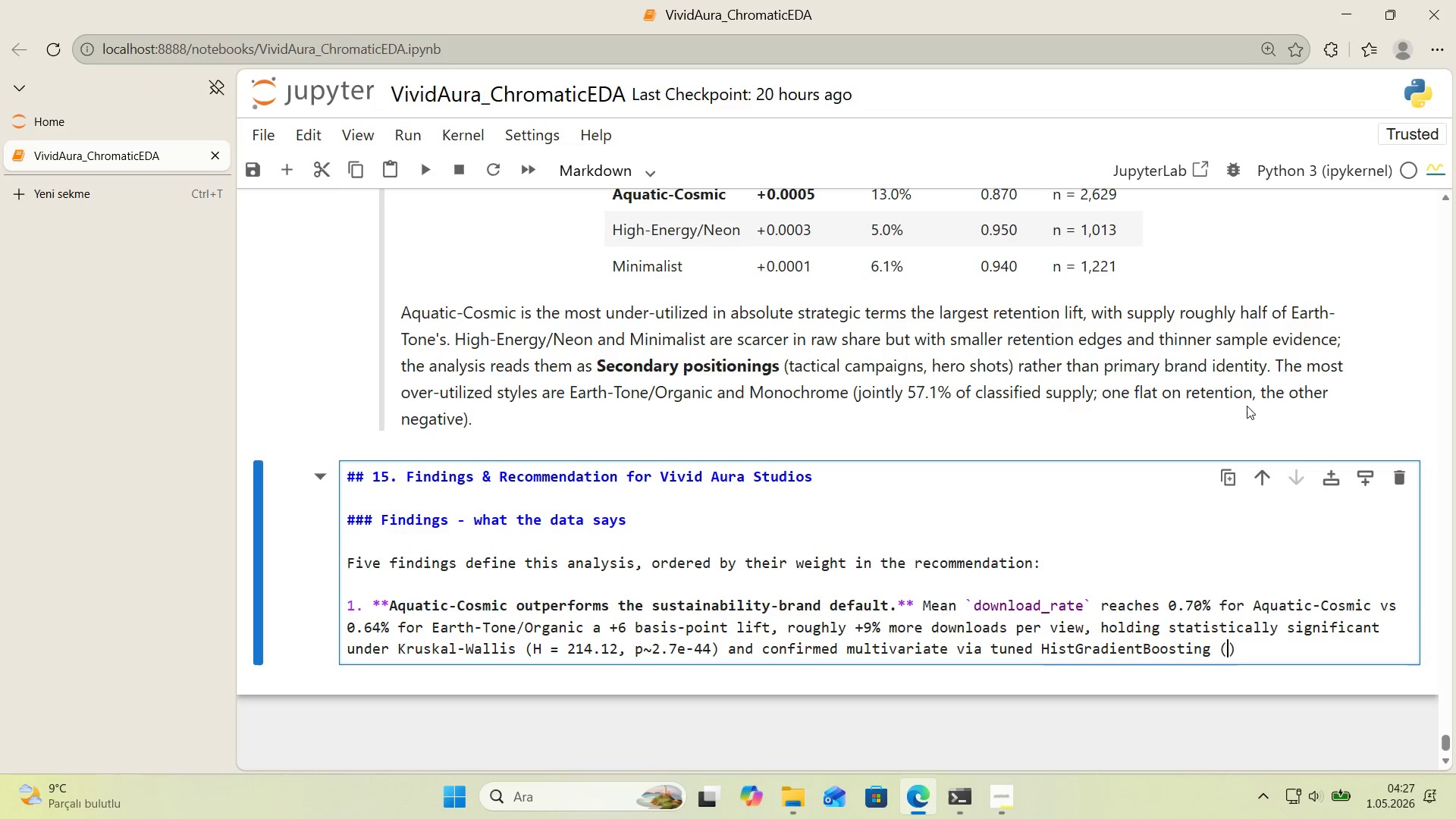 
 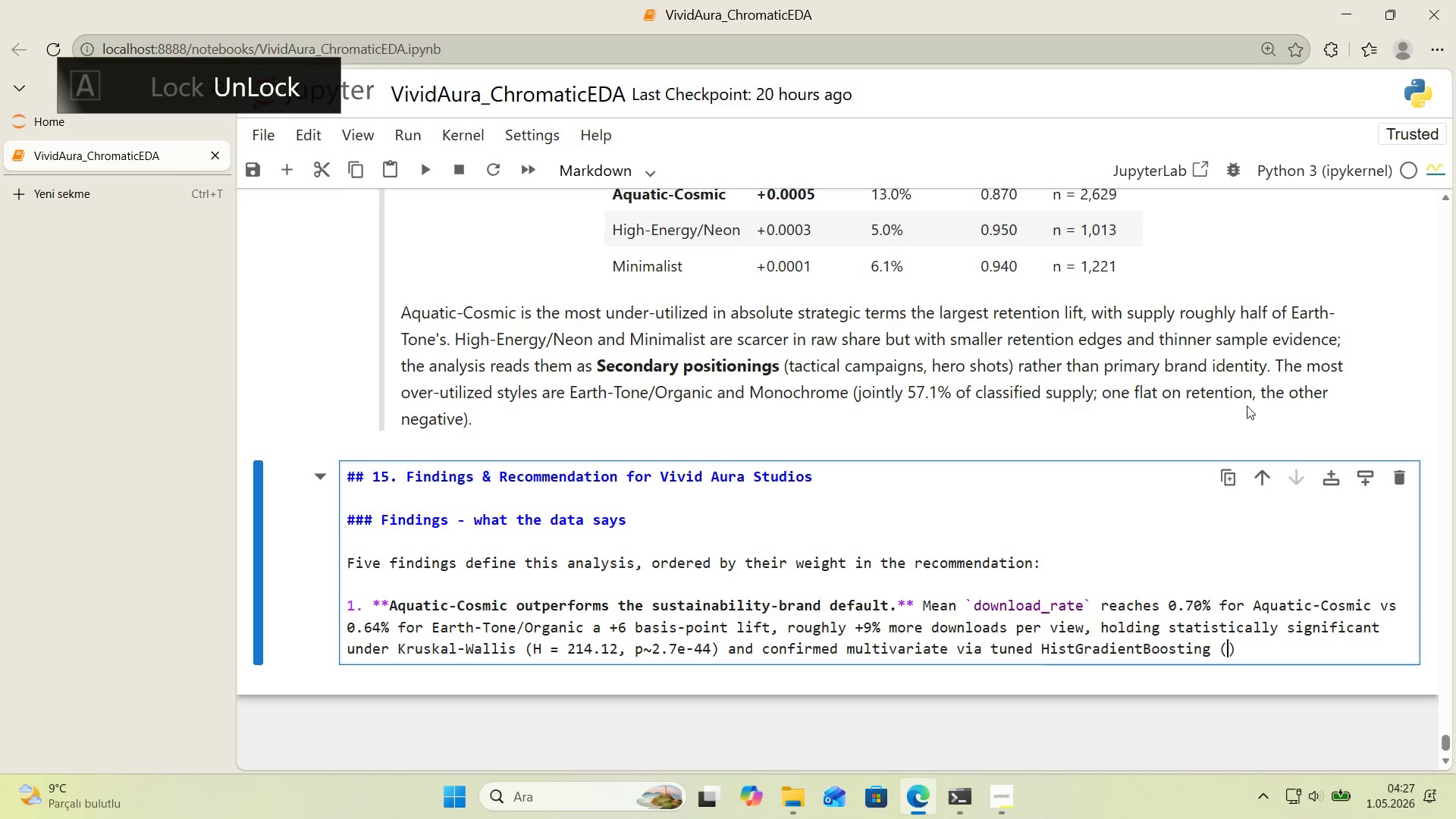 
key(ArrowLeft)
 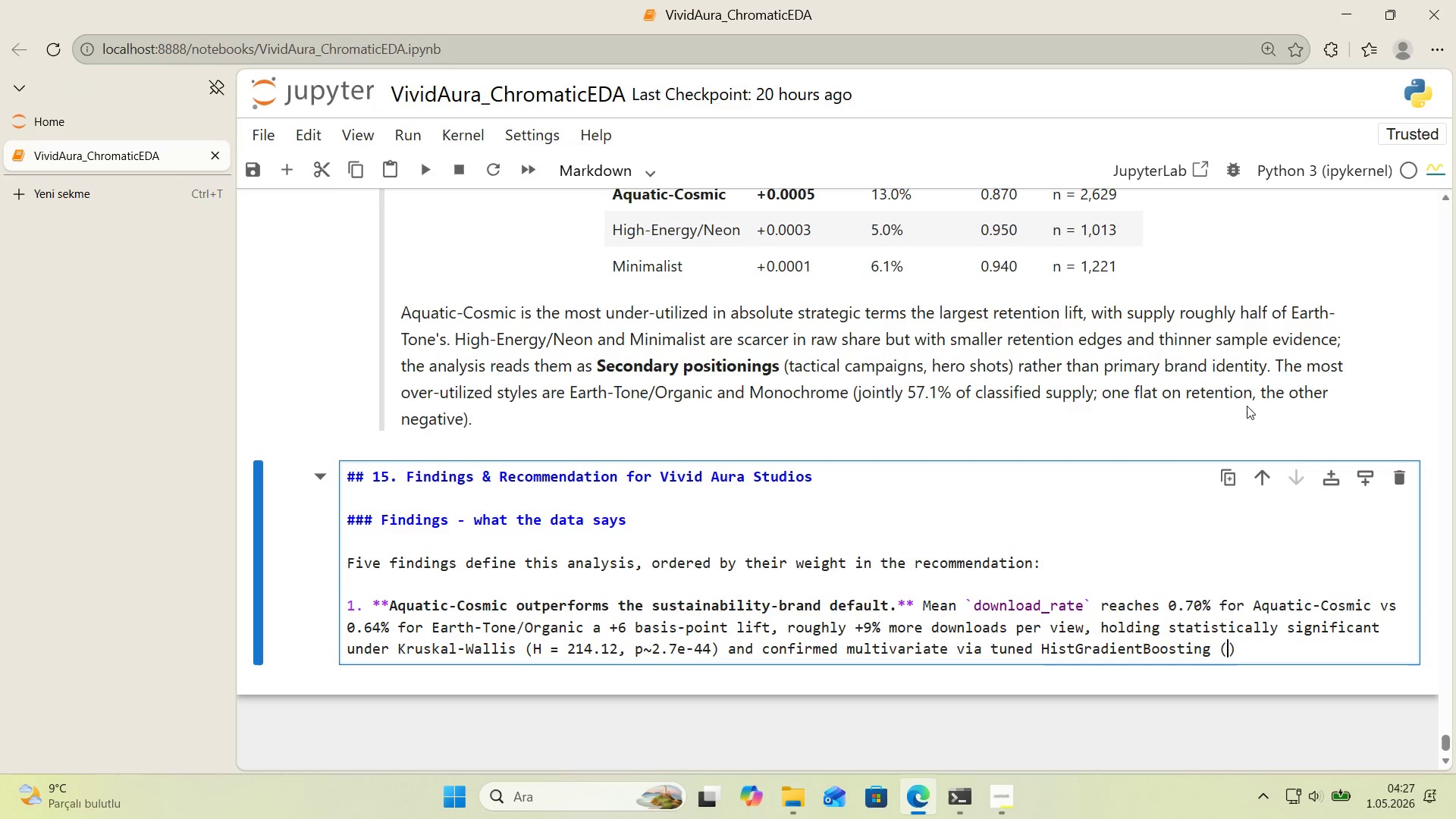 
type(test R)
 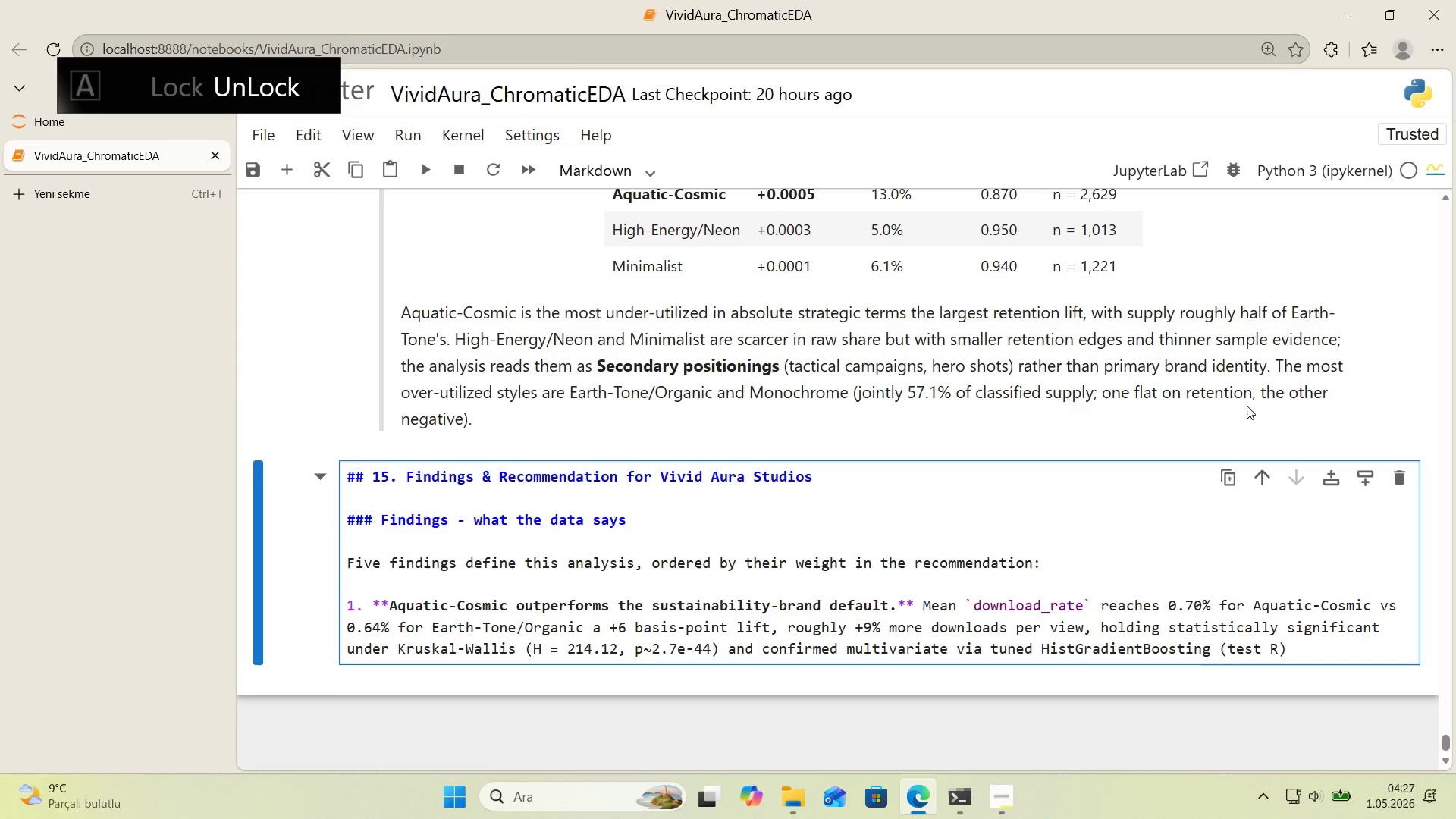 
key(Meta+MetaLeft)
 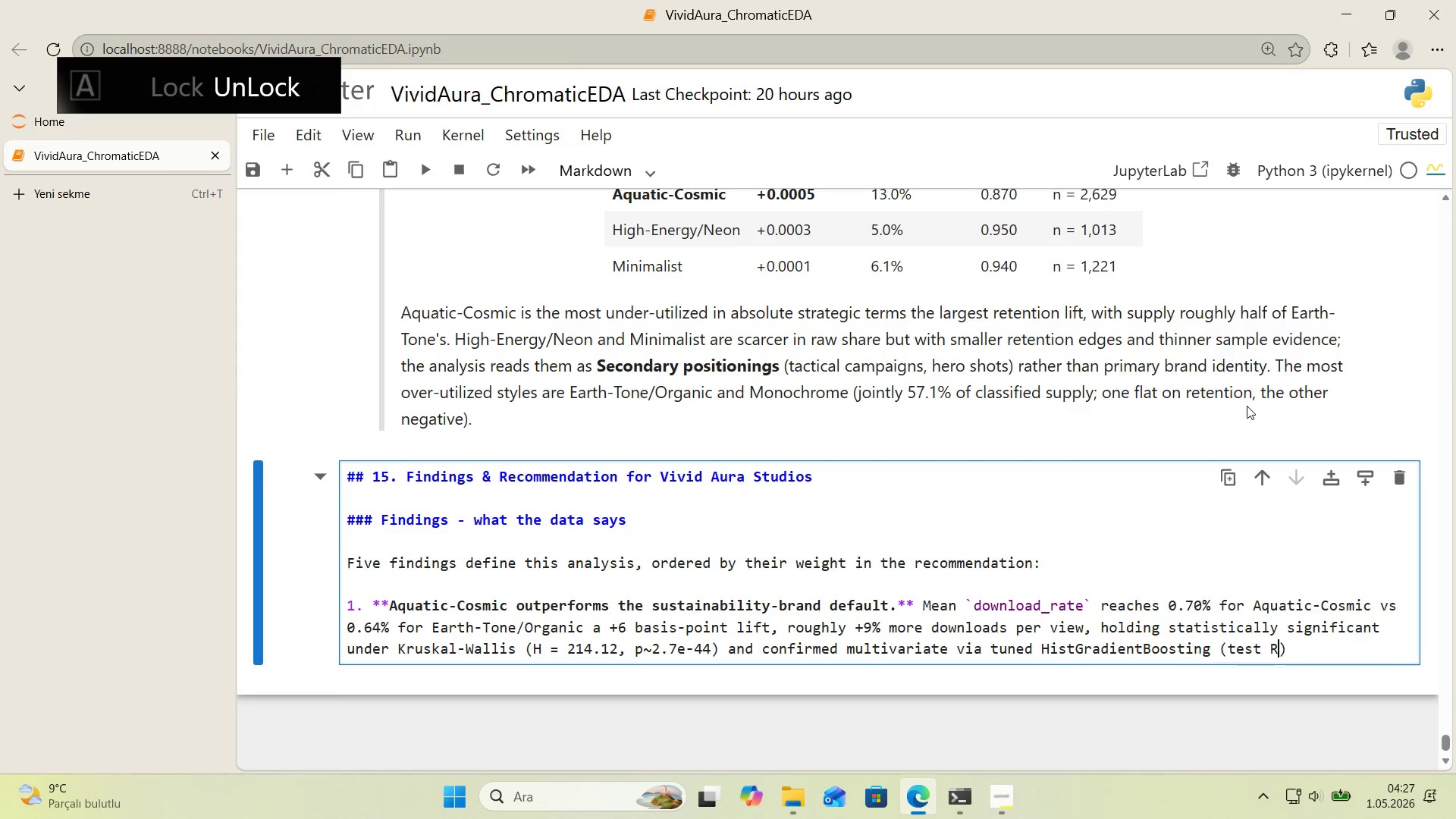 
key(Meta+Period)
 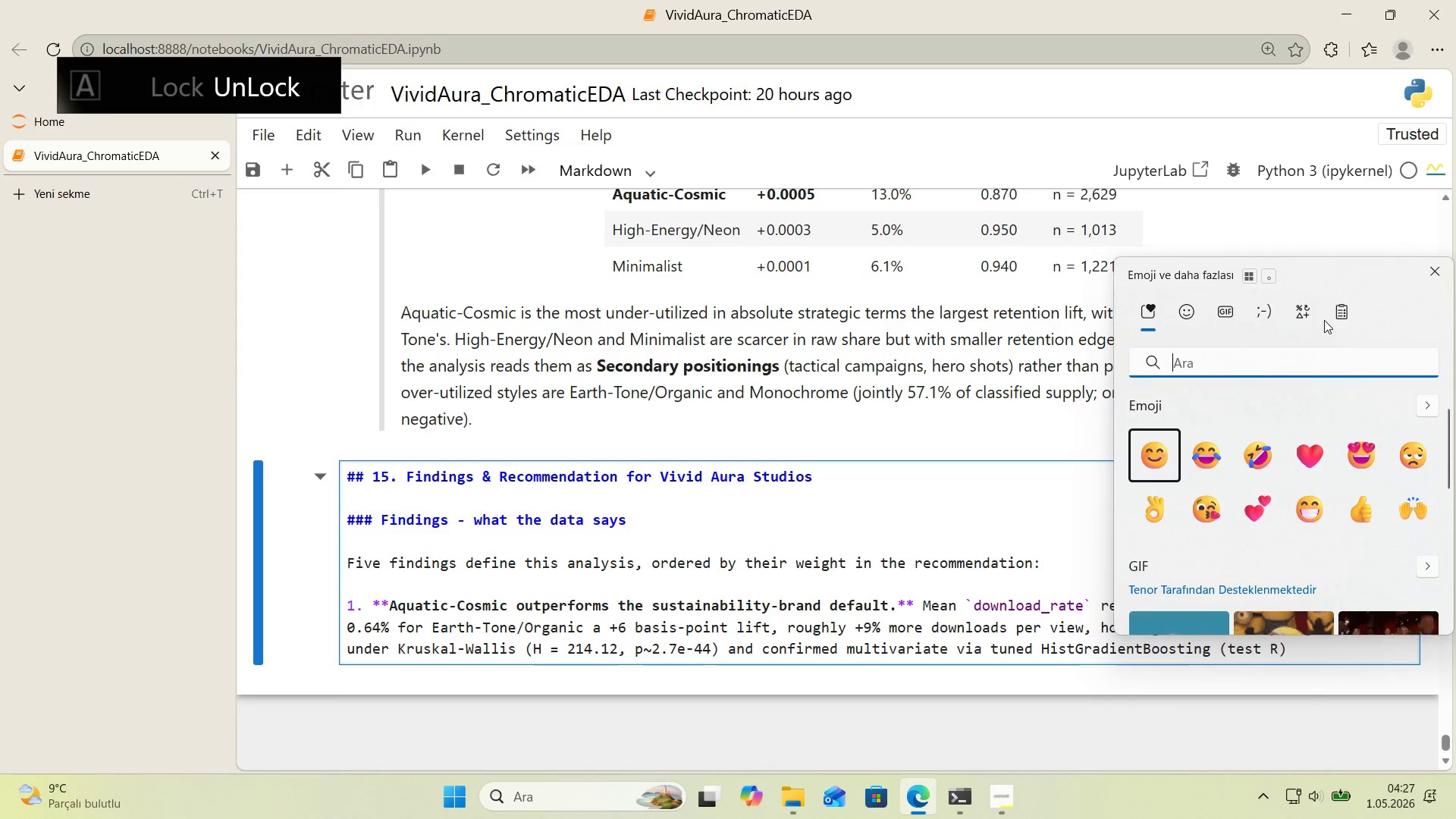 
left_click([1291, 309])
 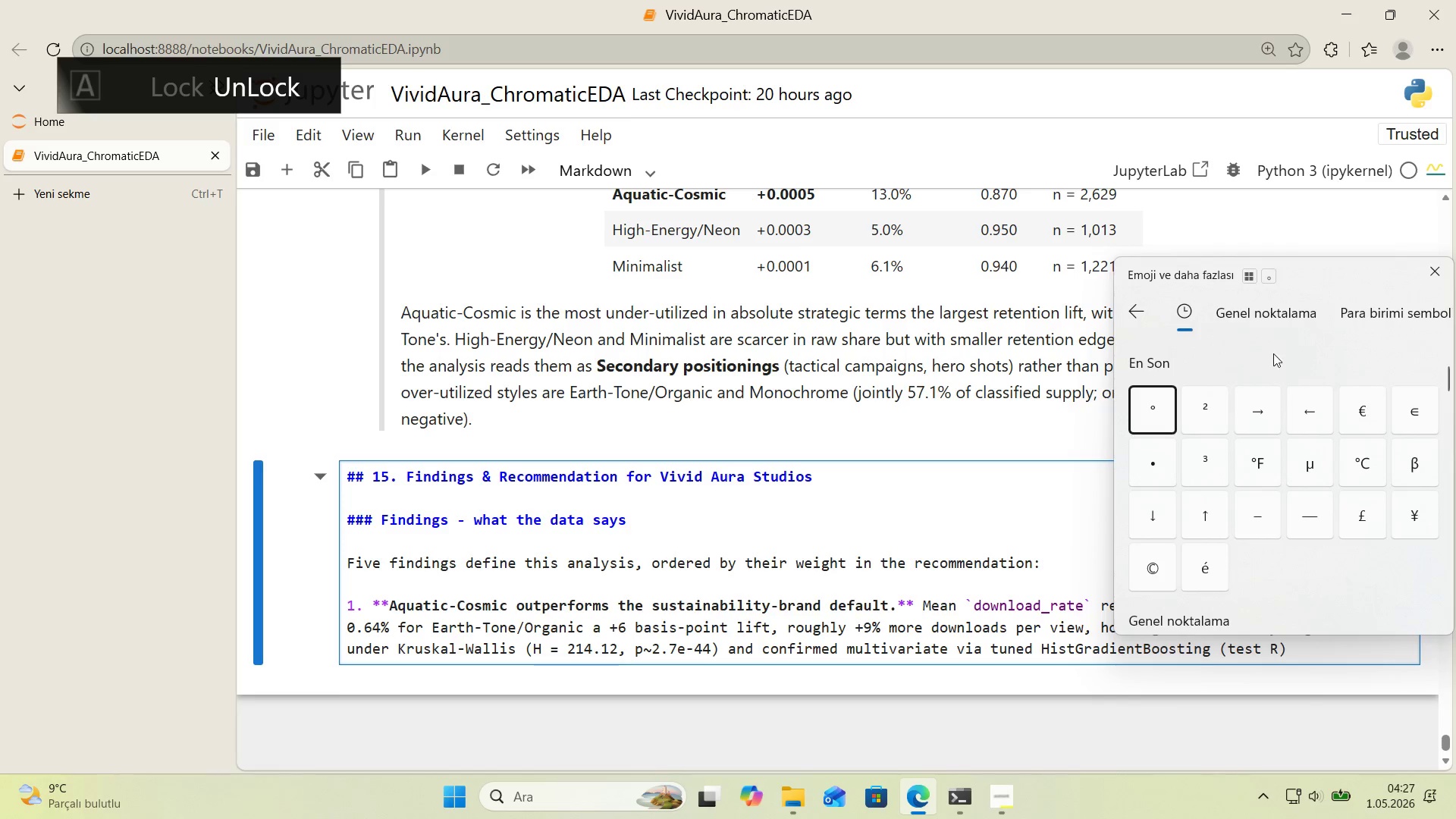 
left_click([1222, 404])
 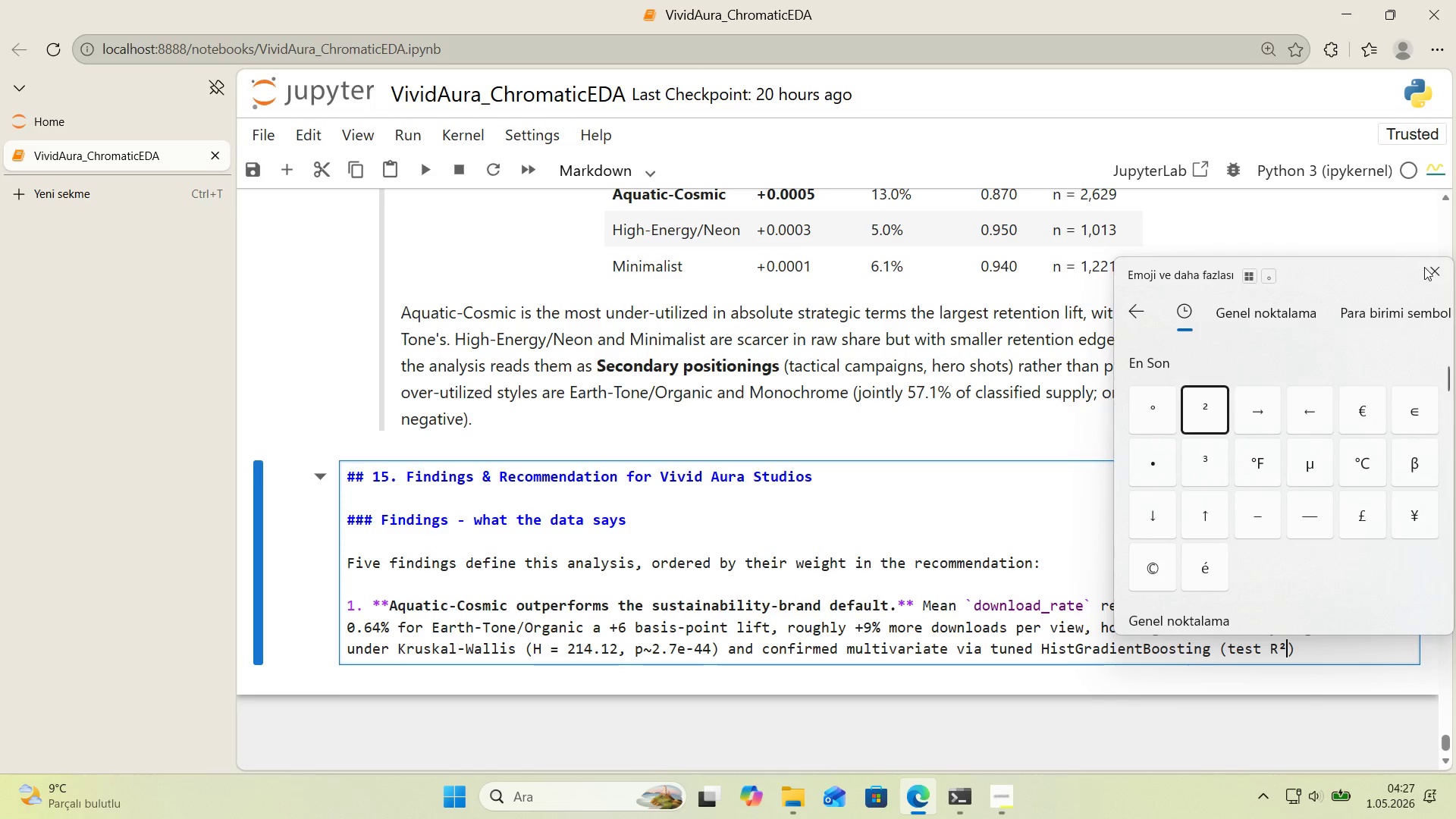 
left_click([1428, 269])
 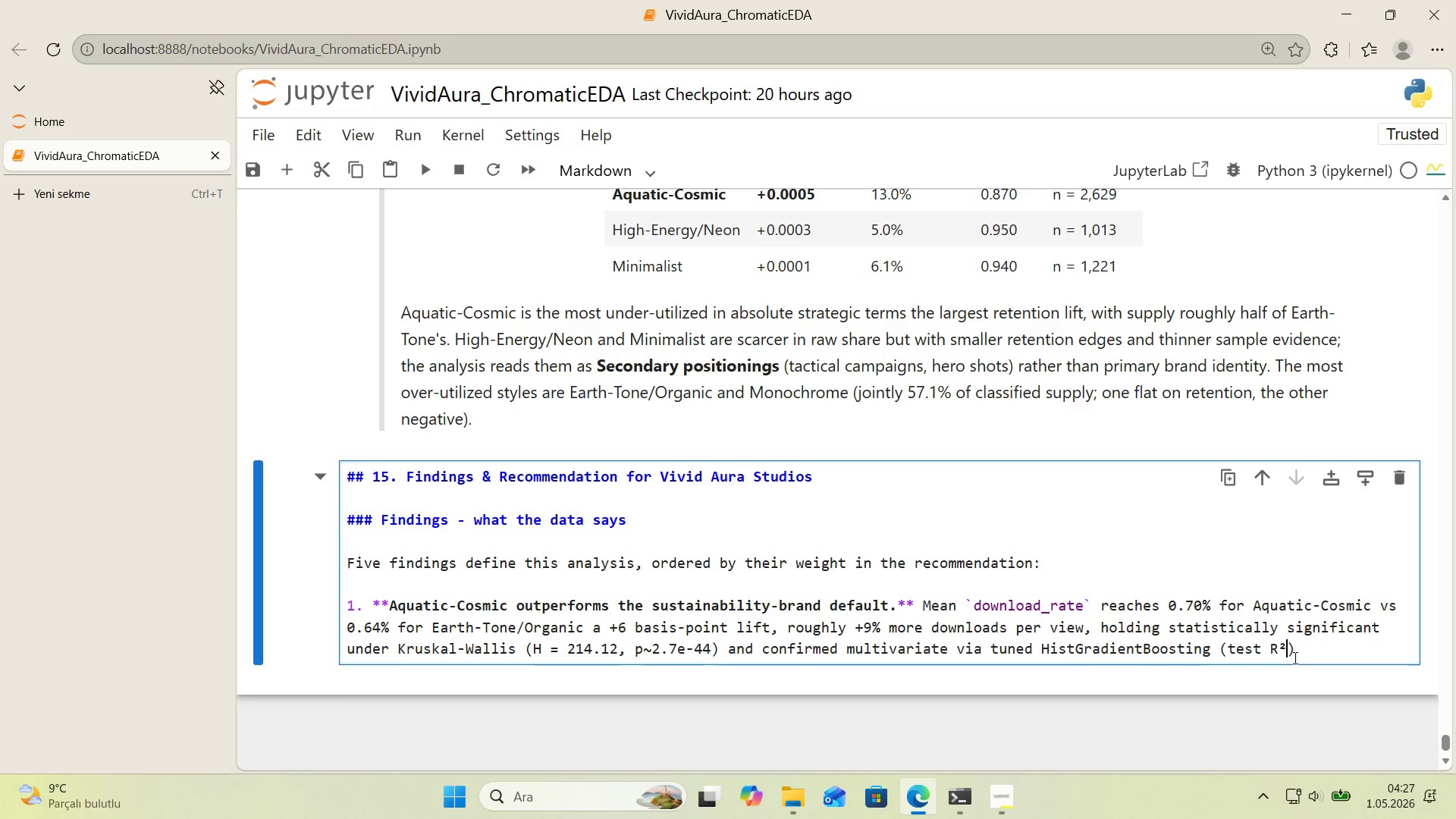 
key(Space)
 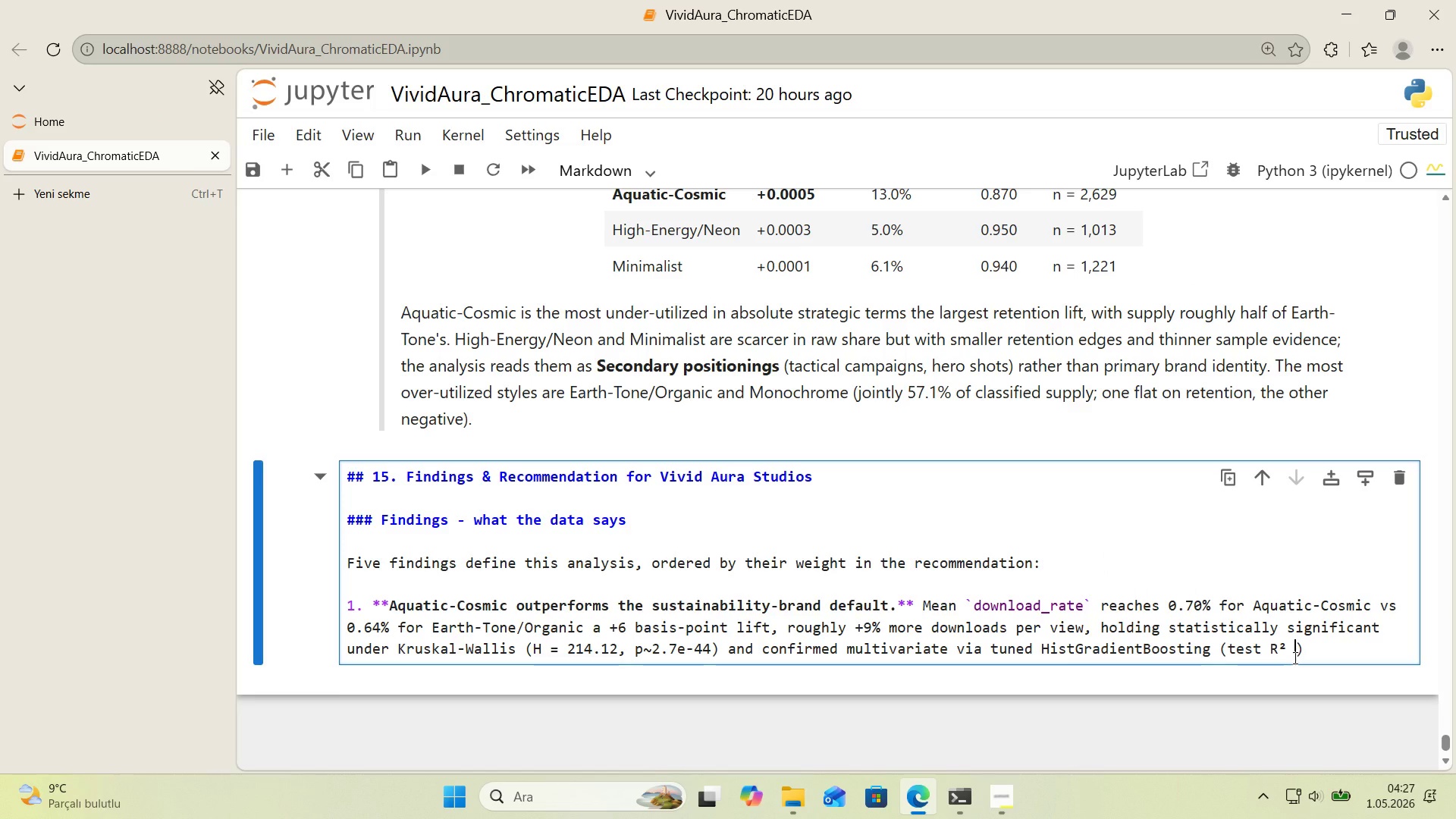 
key(Shift+0)
 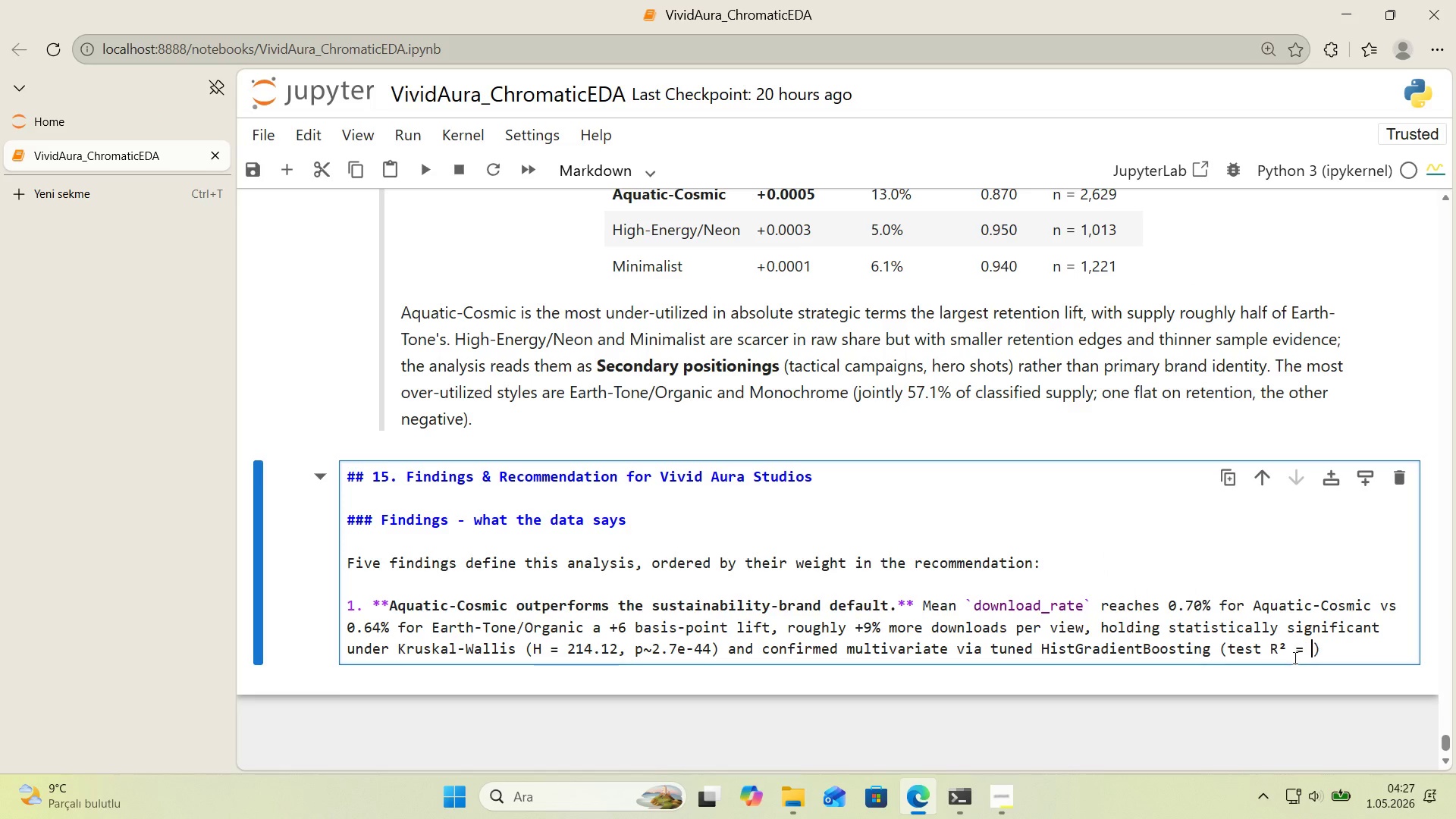 
key(Space)
 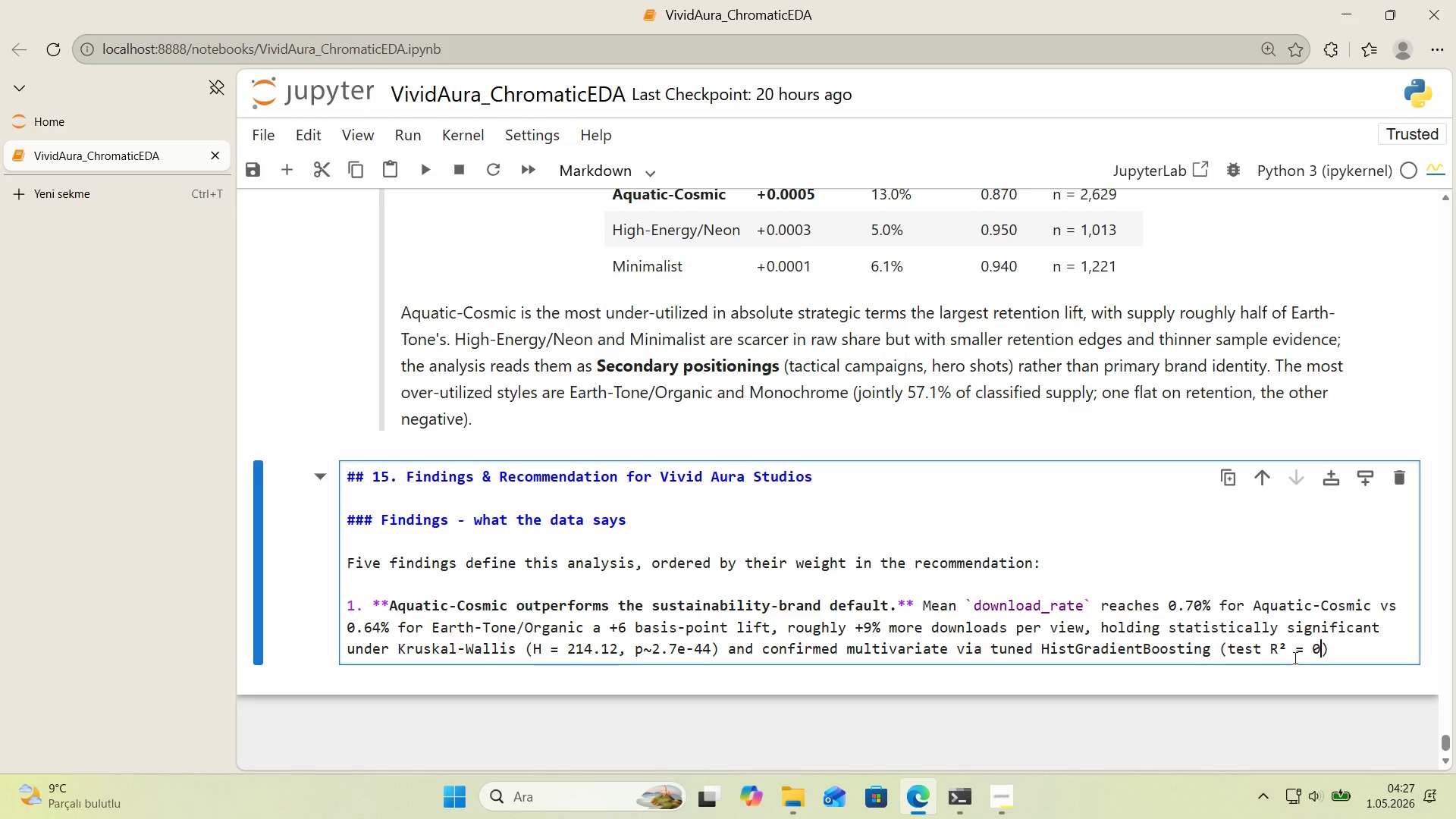 
key(Numpad0)
 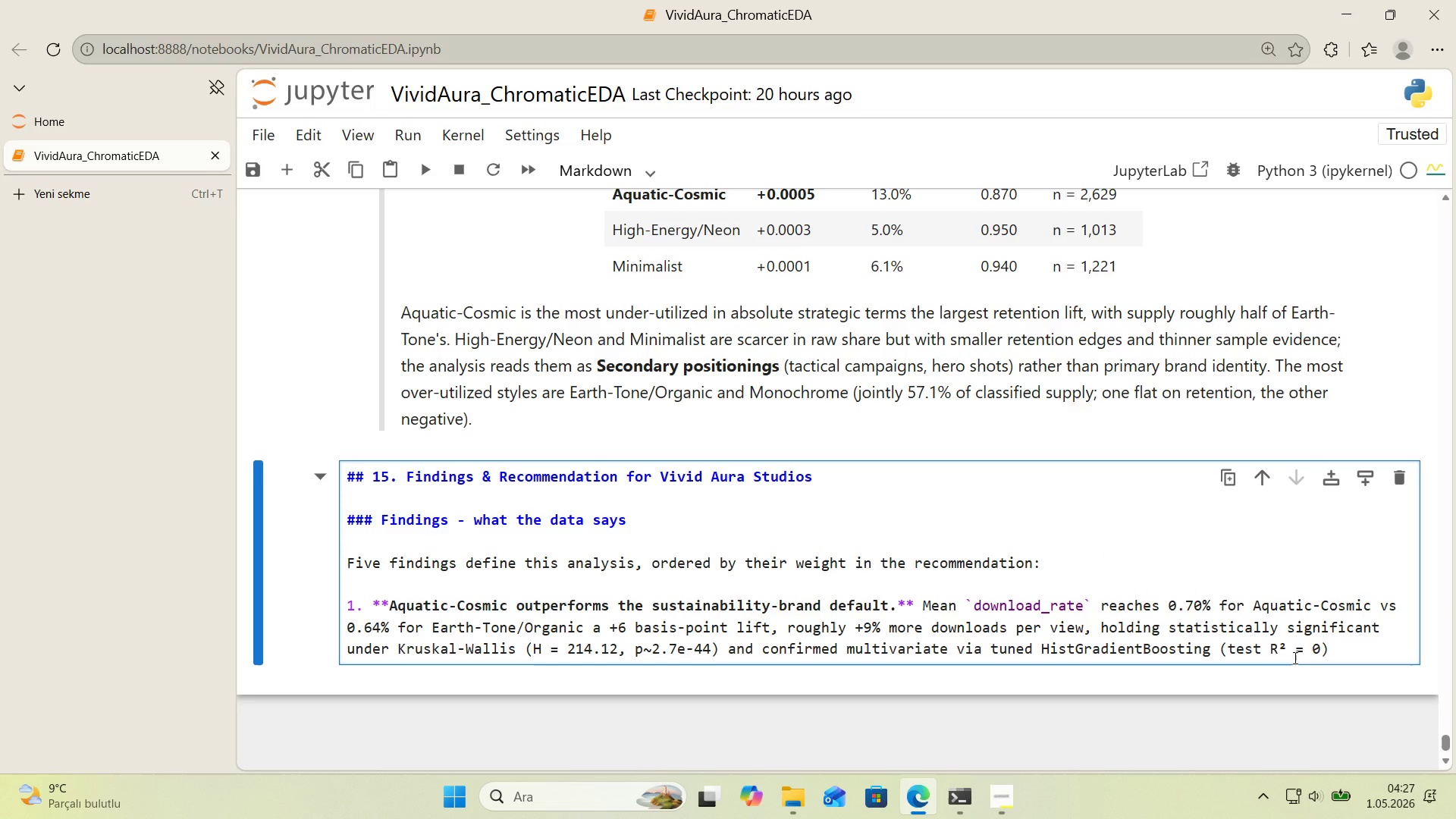 
key(NumpadAdd)
 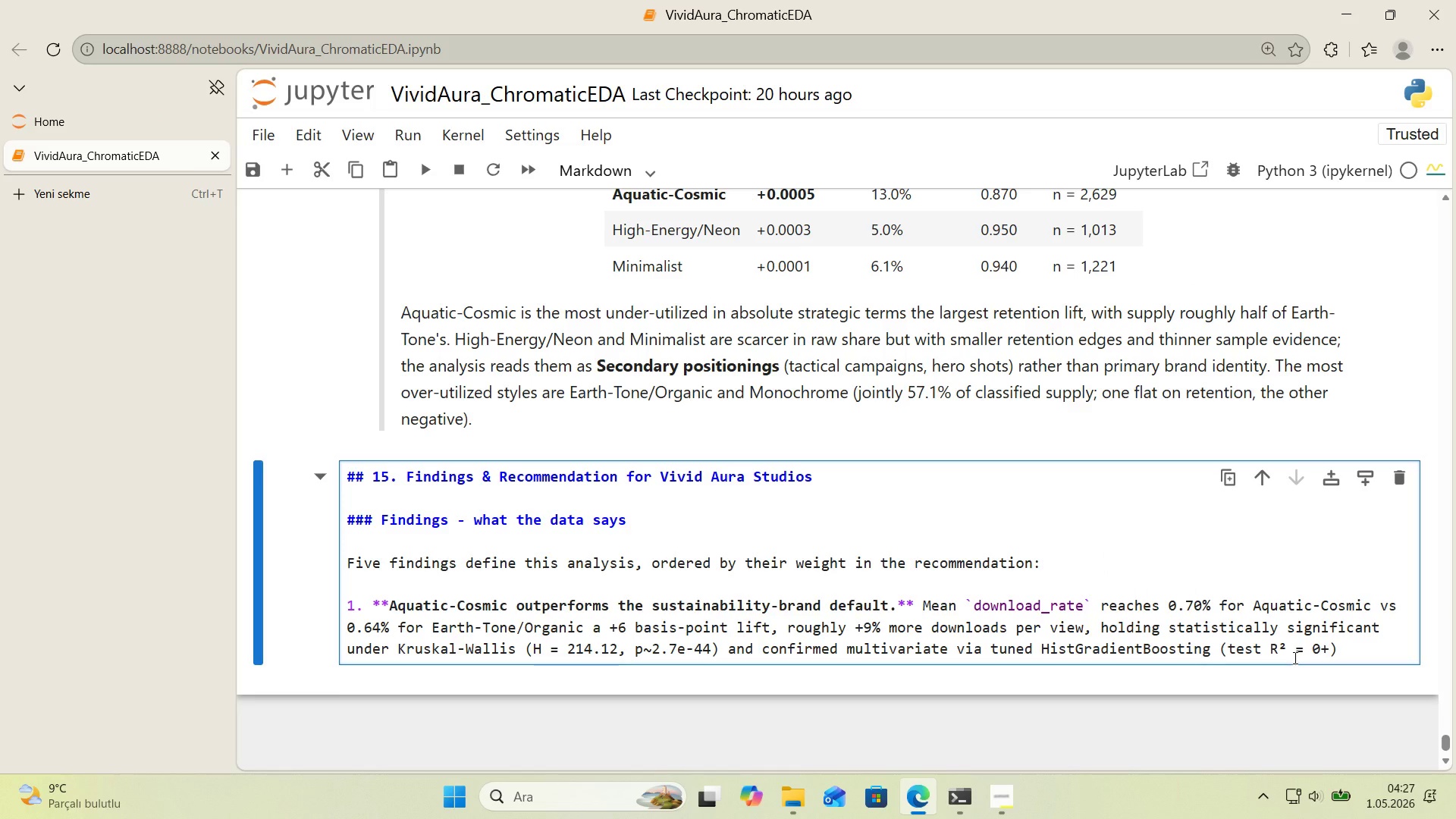 
key(Backspace)
 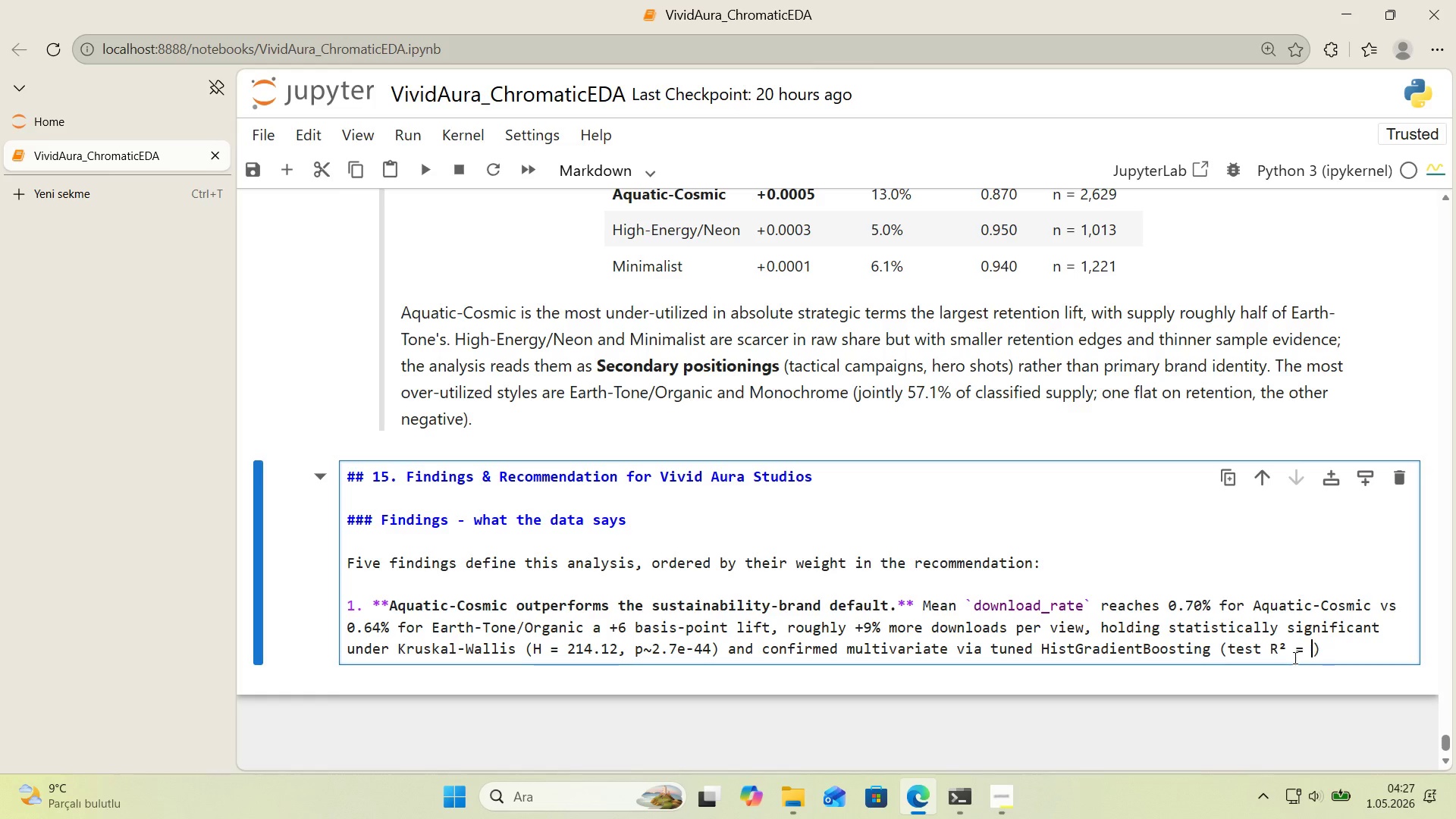 
key(Backspace)
 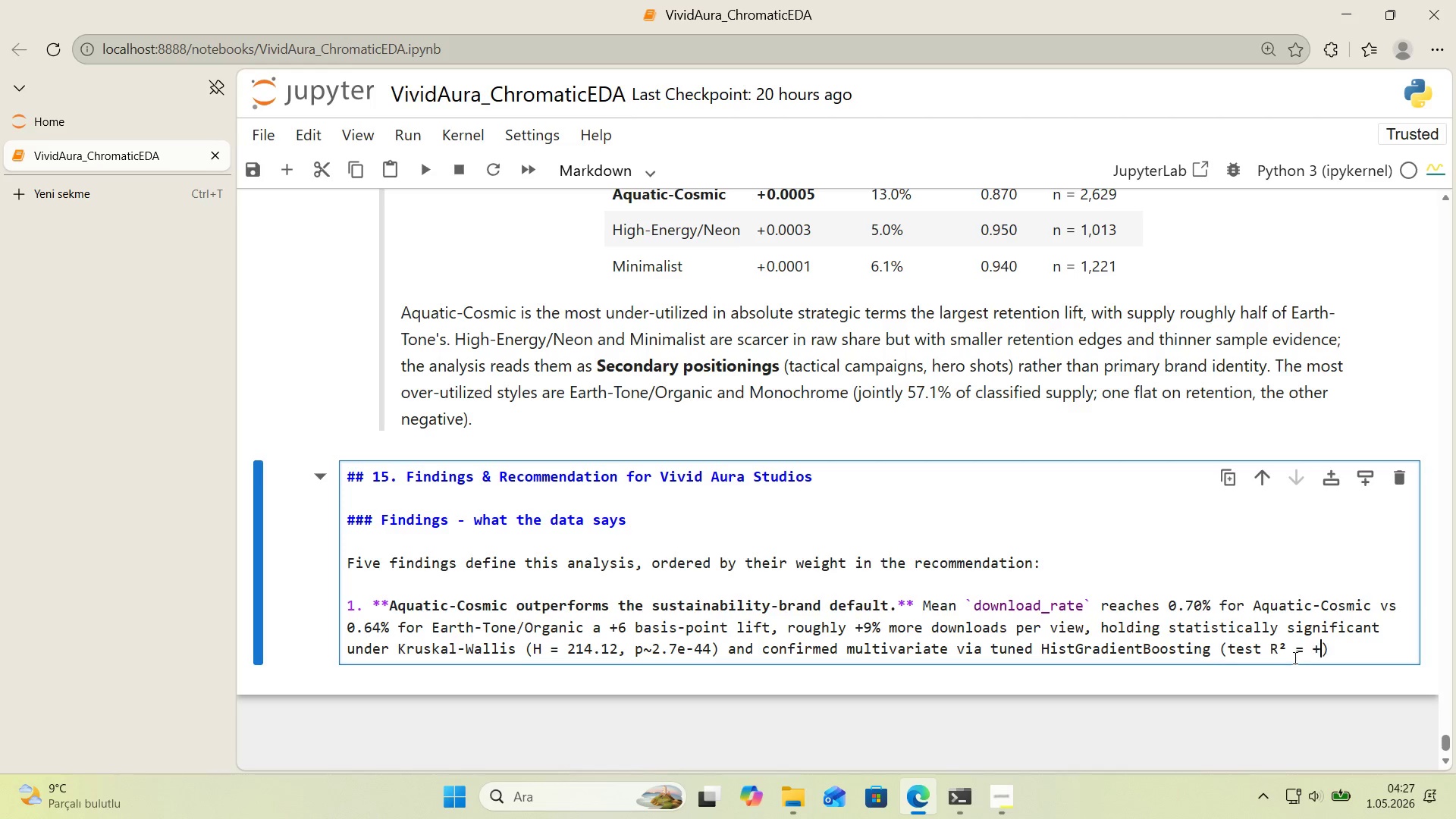 
key(NumpadAdd)
 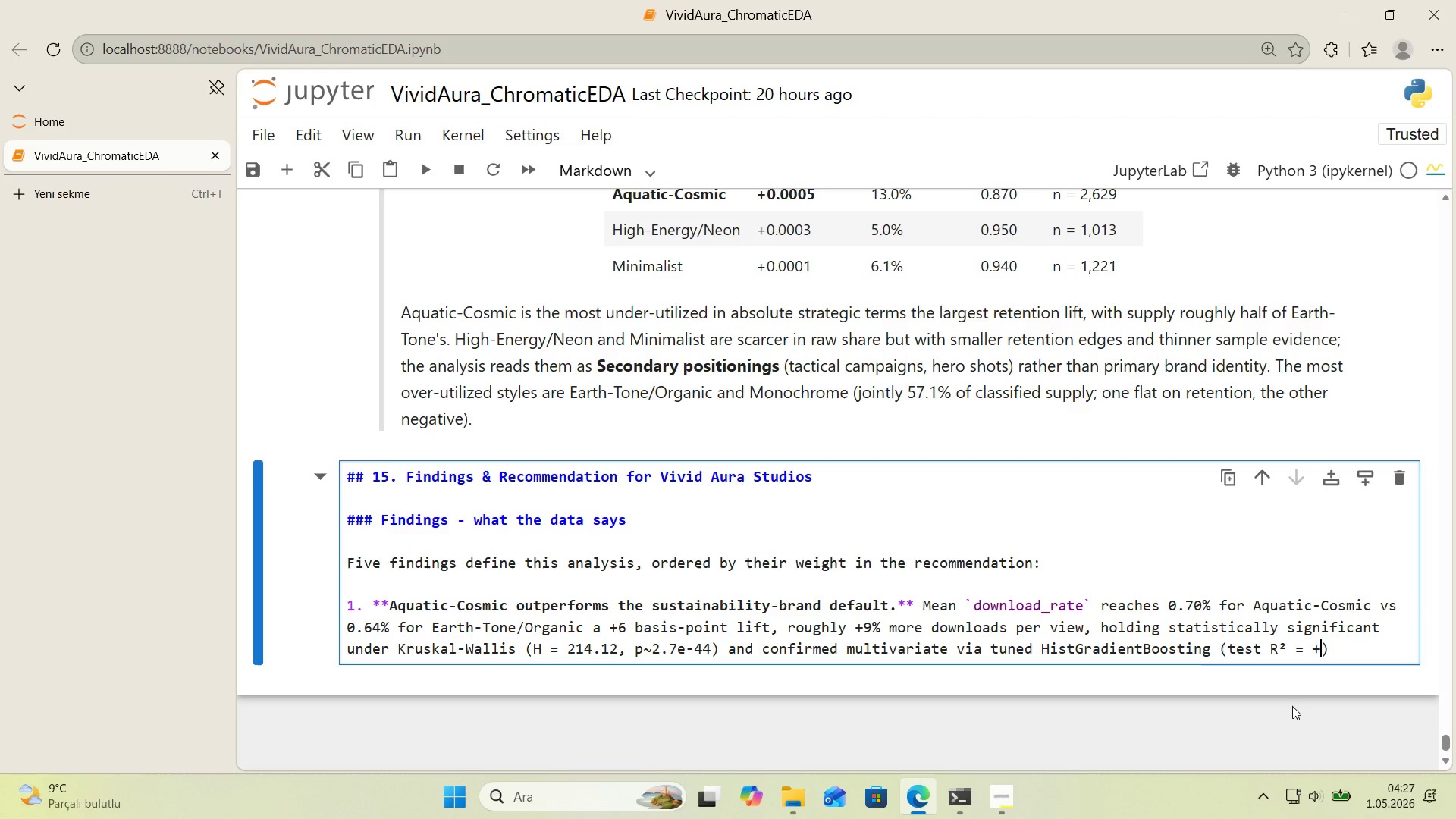 
key(Numpad0)
 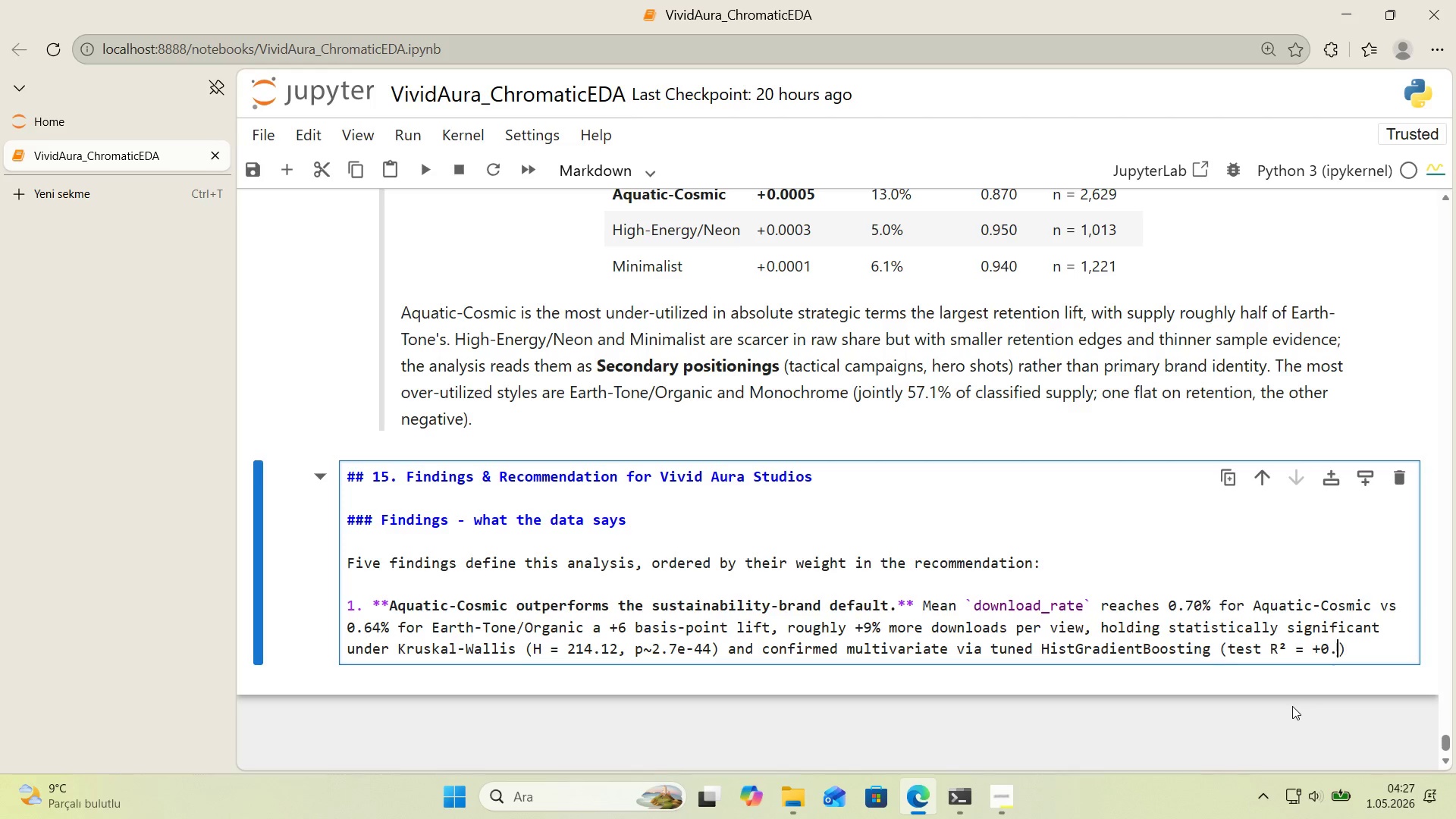 
key(Period)
 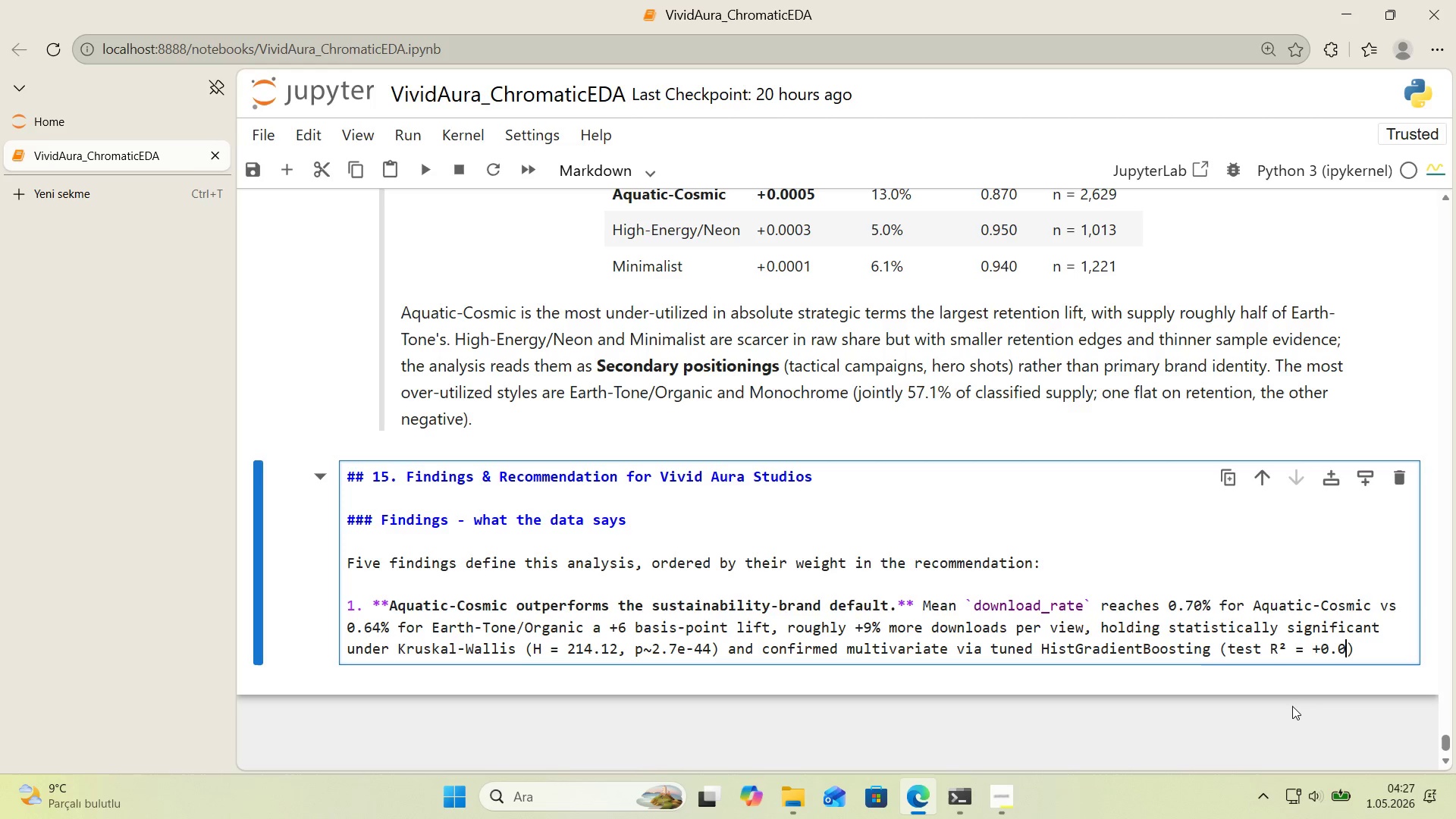 
key(Numpad0)
 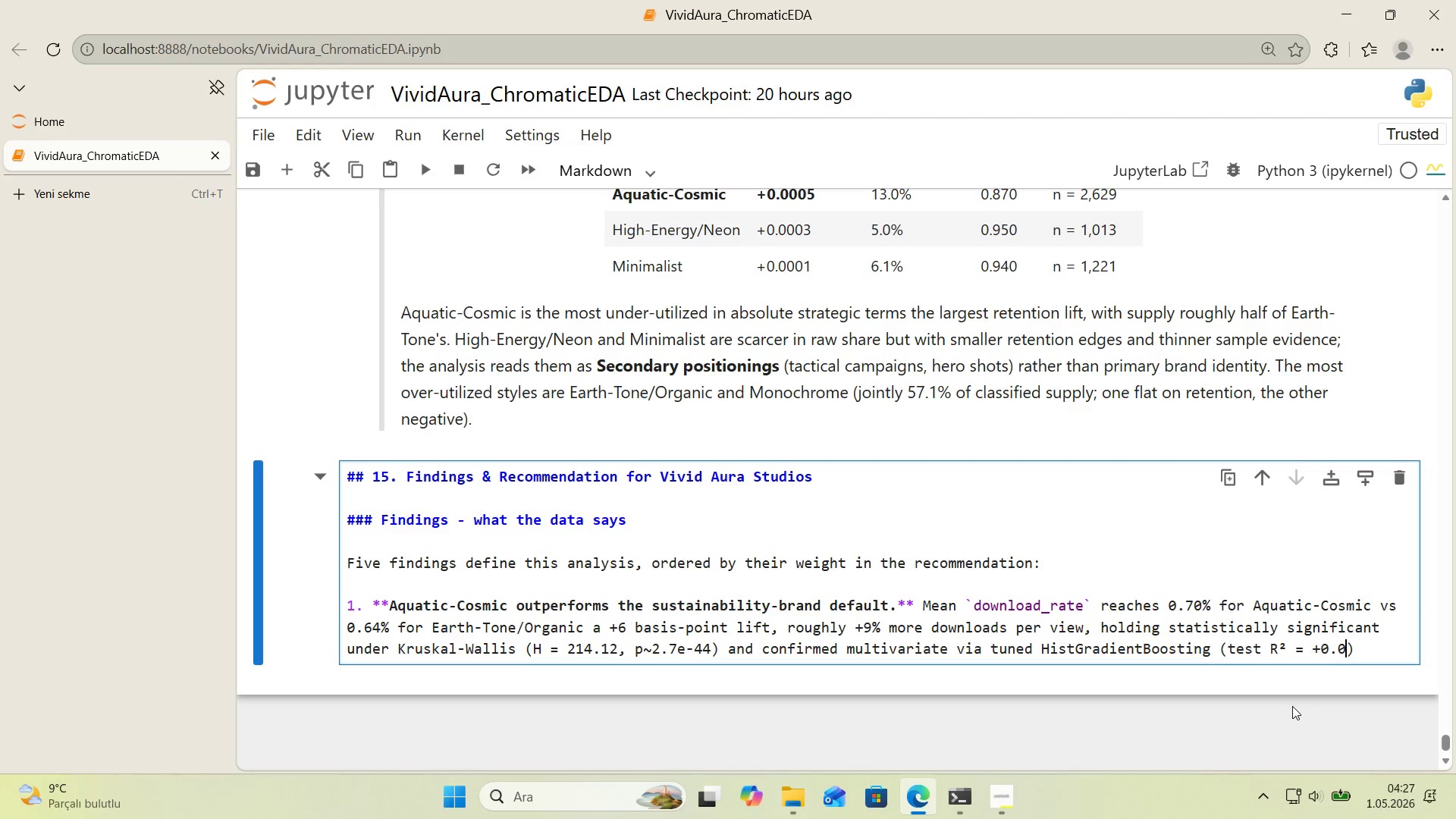 
key(Numpad8)
 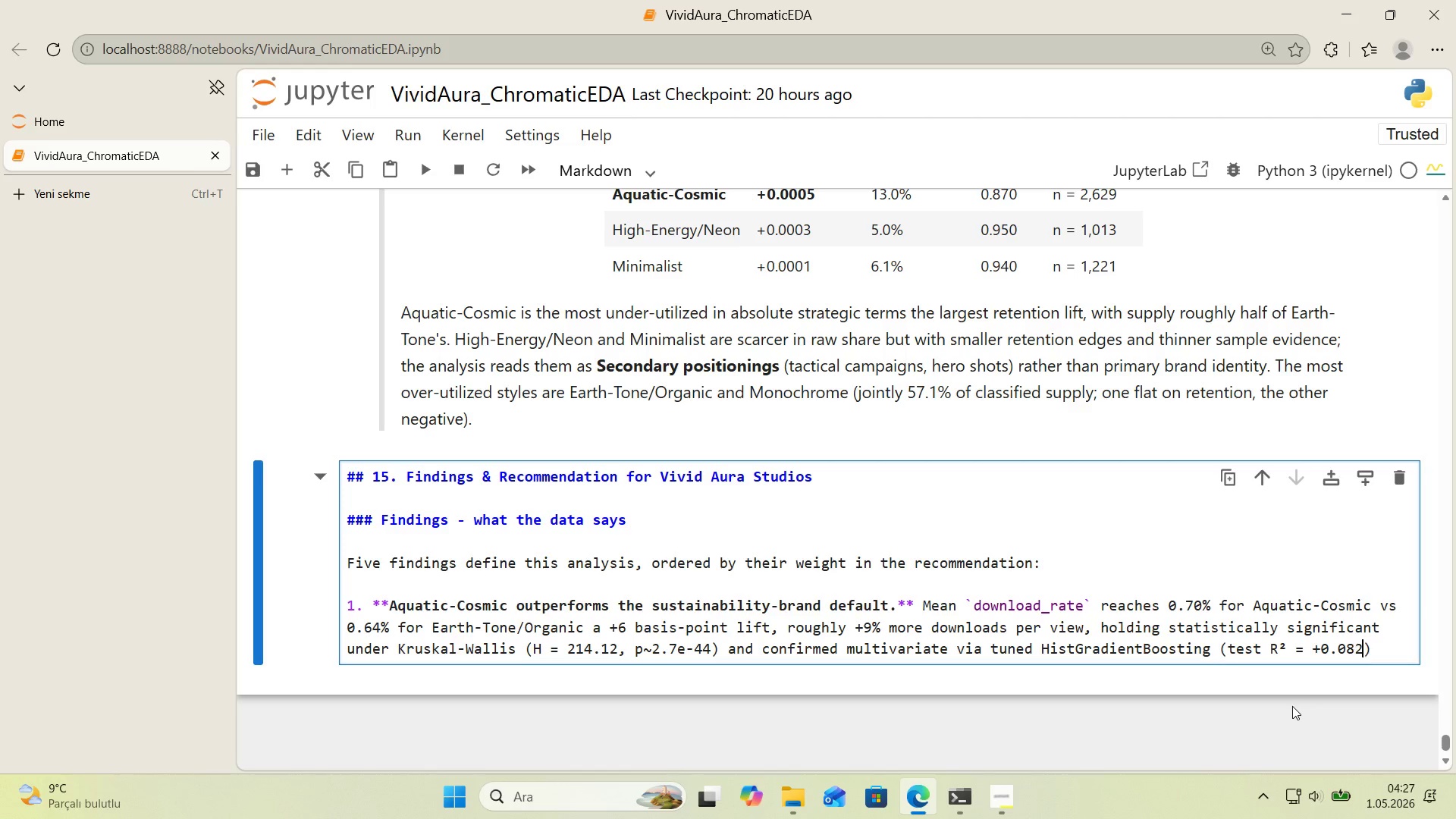 
key(Numpad2)
 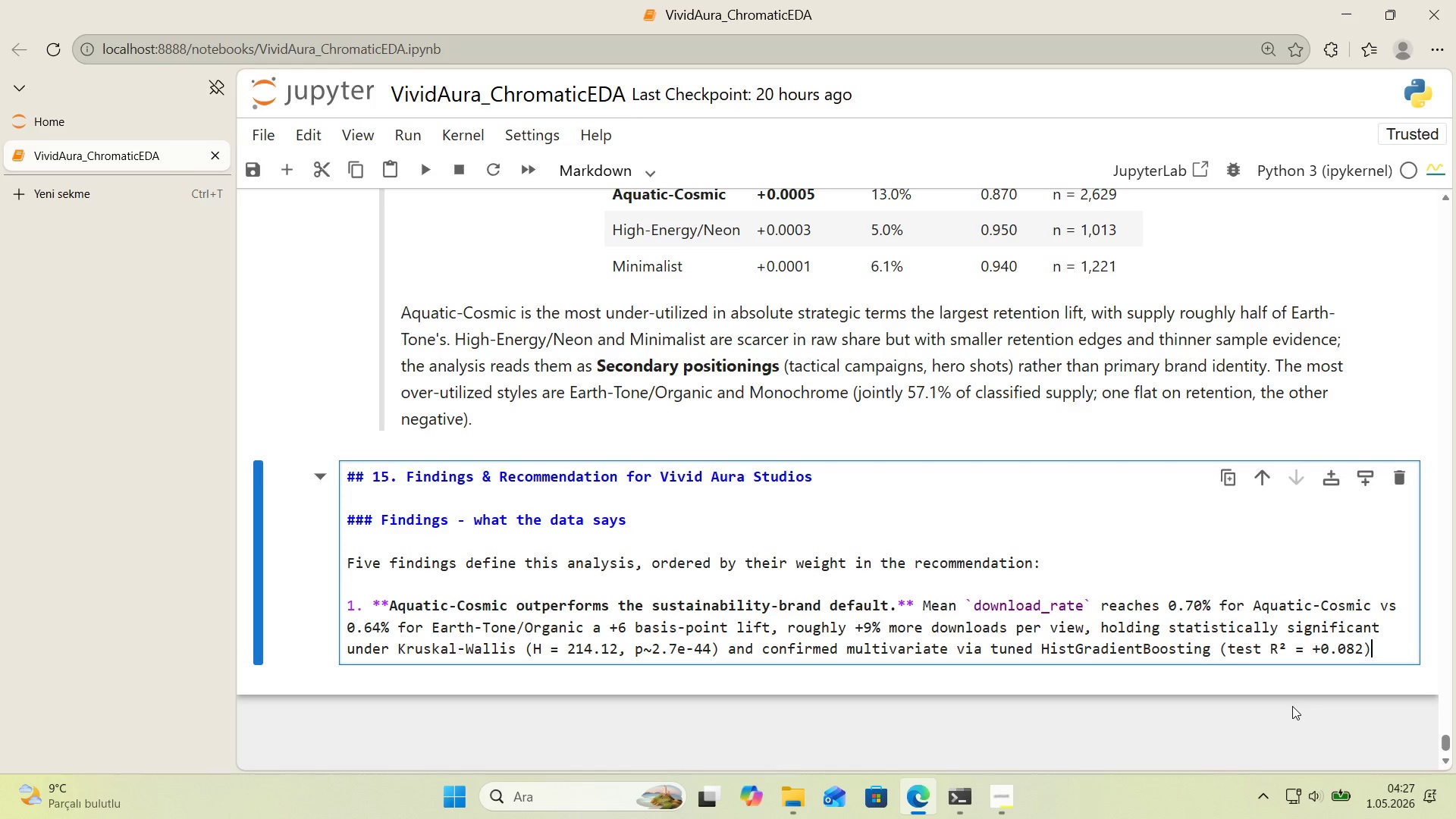 
key(ArrowRight)
 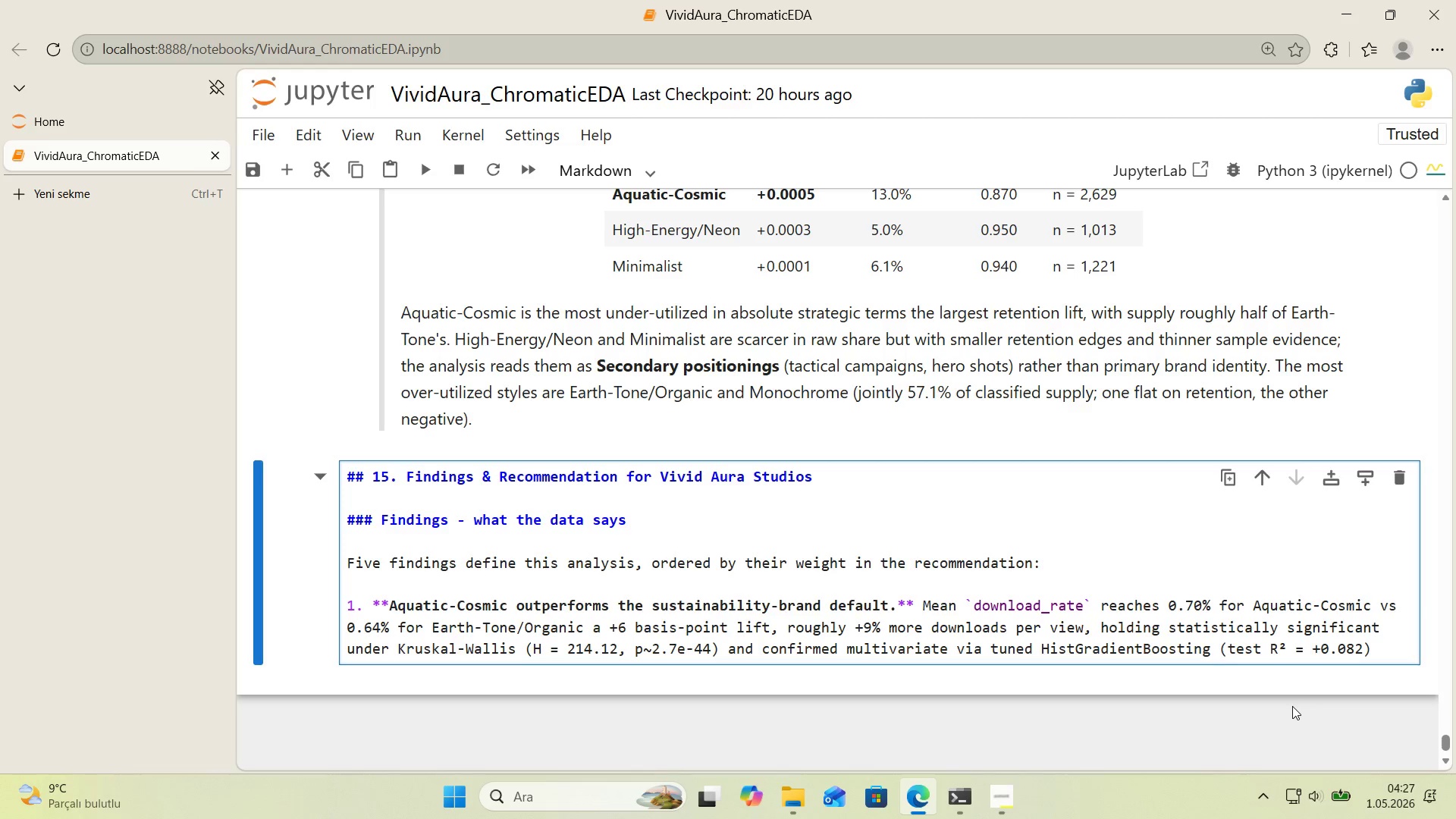 
key(ArrowLeft)
 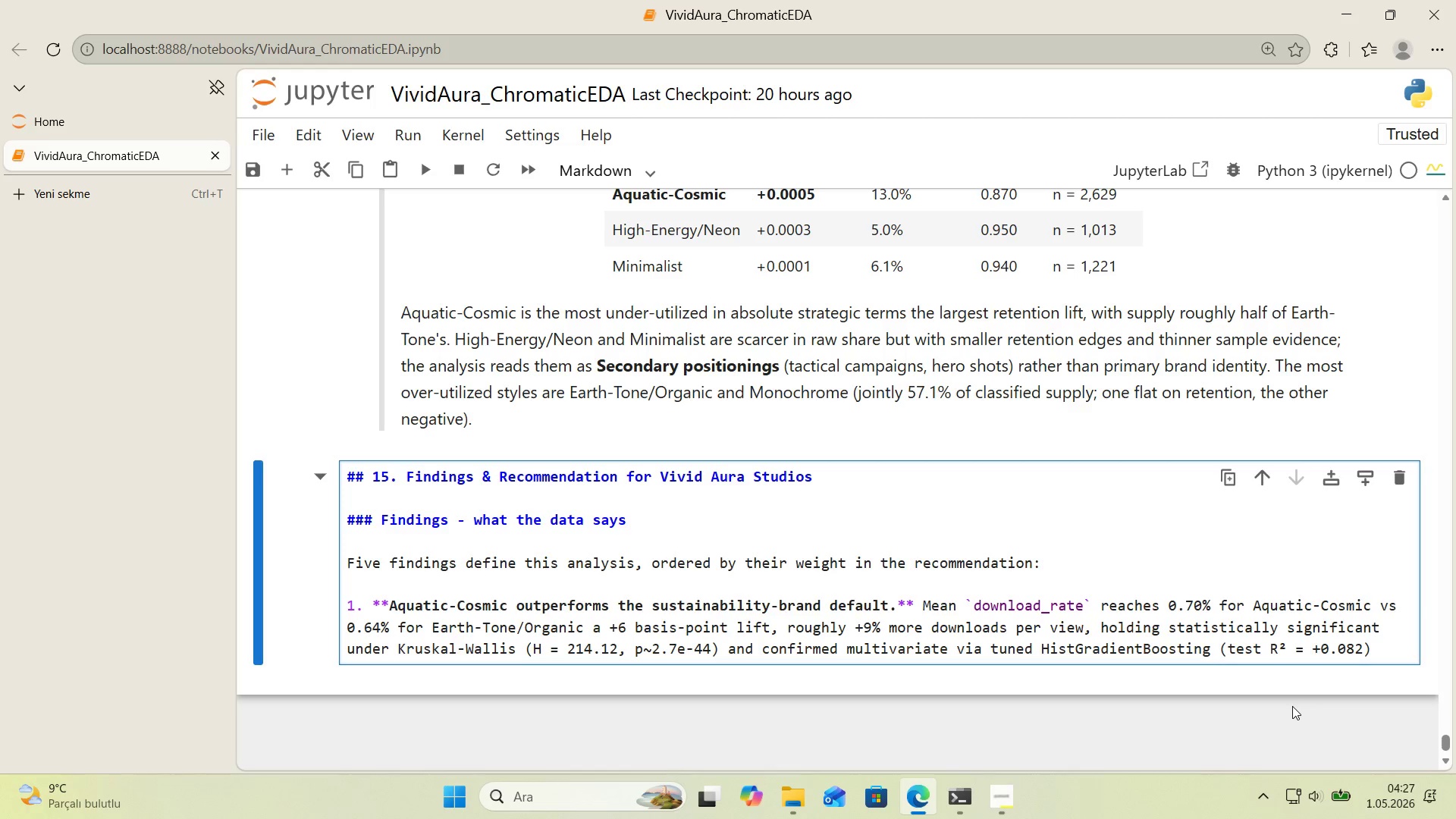 
type( over a -0.0001 mean basel'ne)
key(Backspace)
type( )
 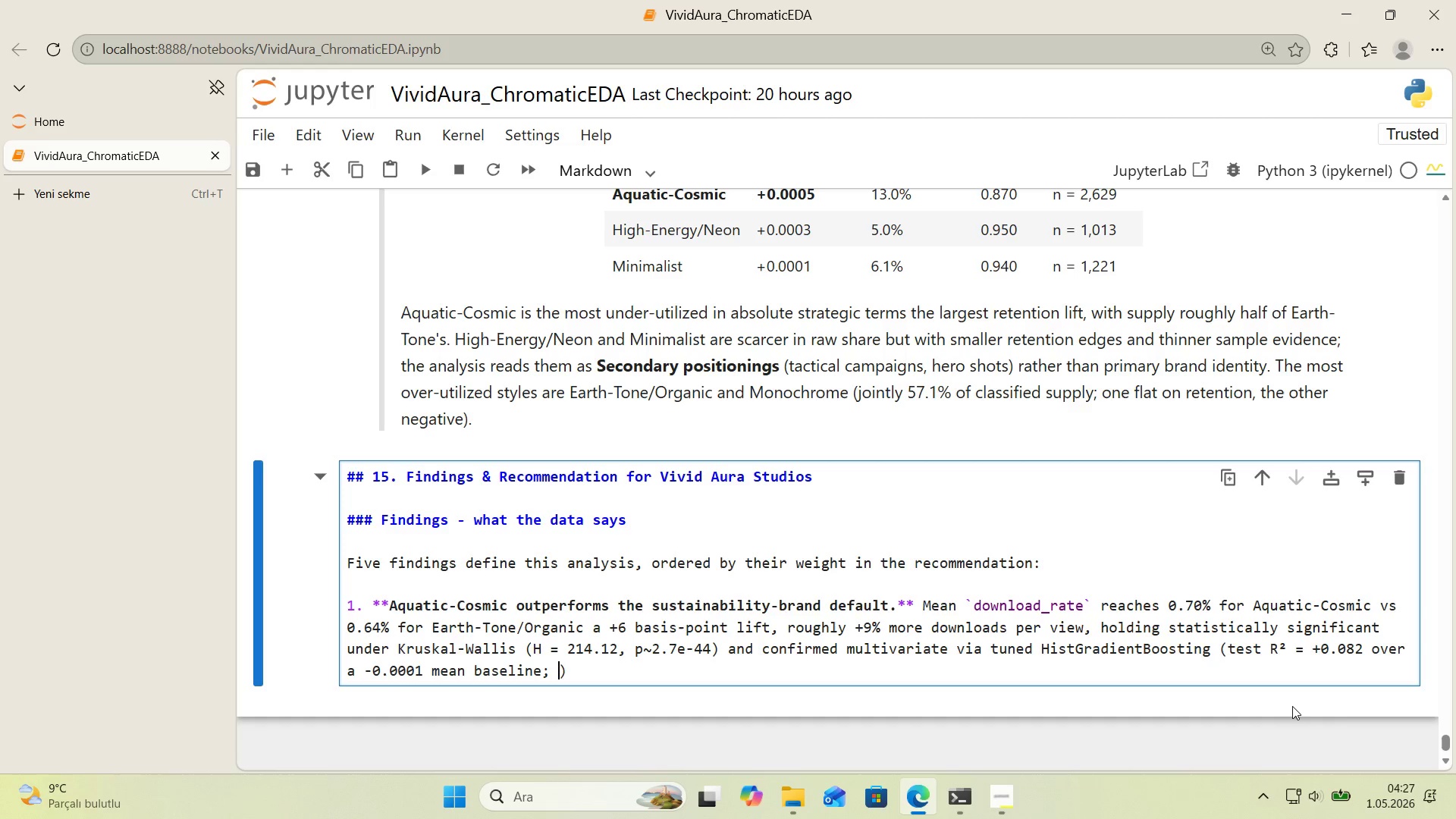 
 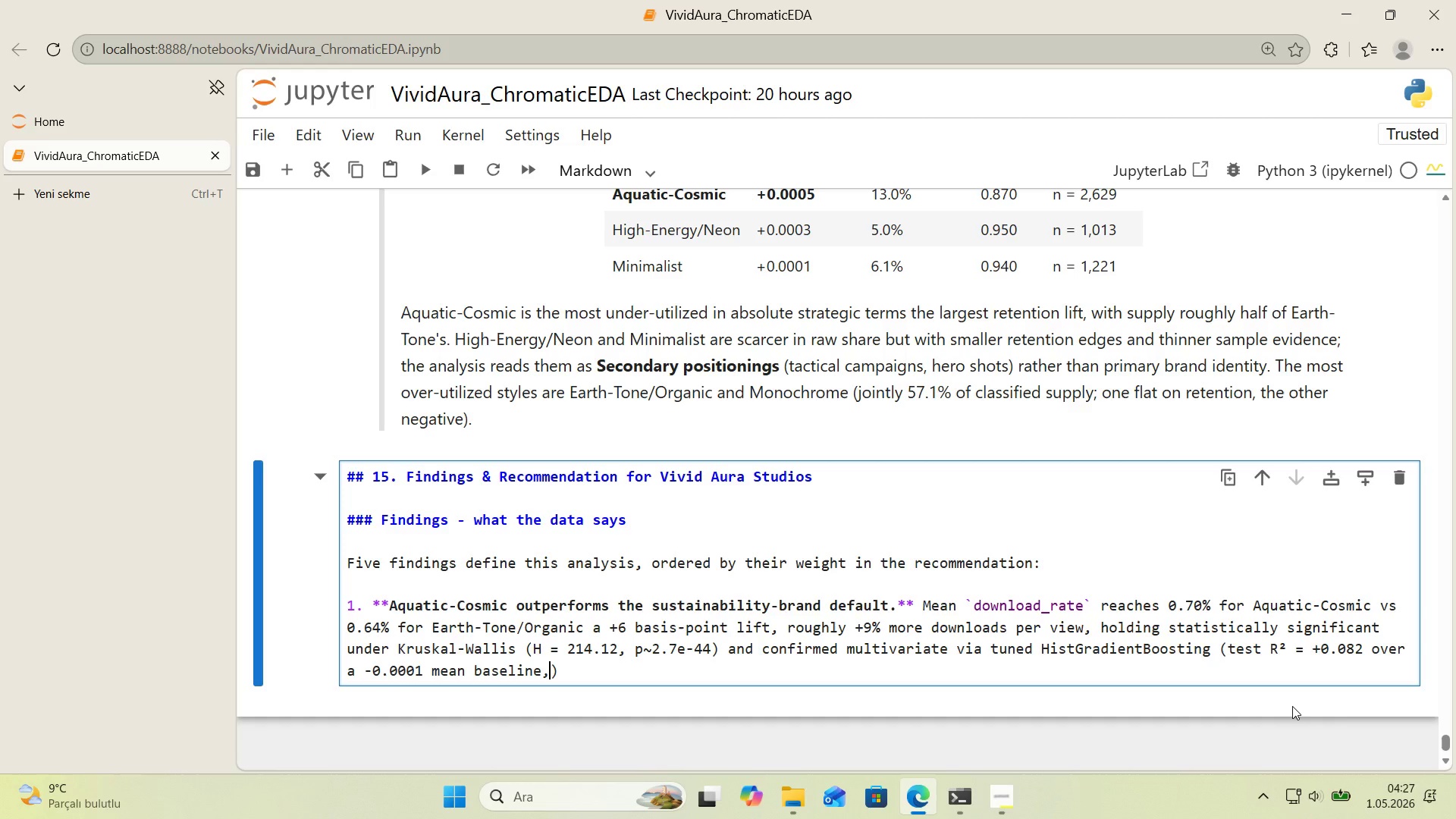 
hold_key(key=Comma, duration=1.58)
 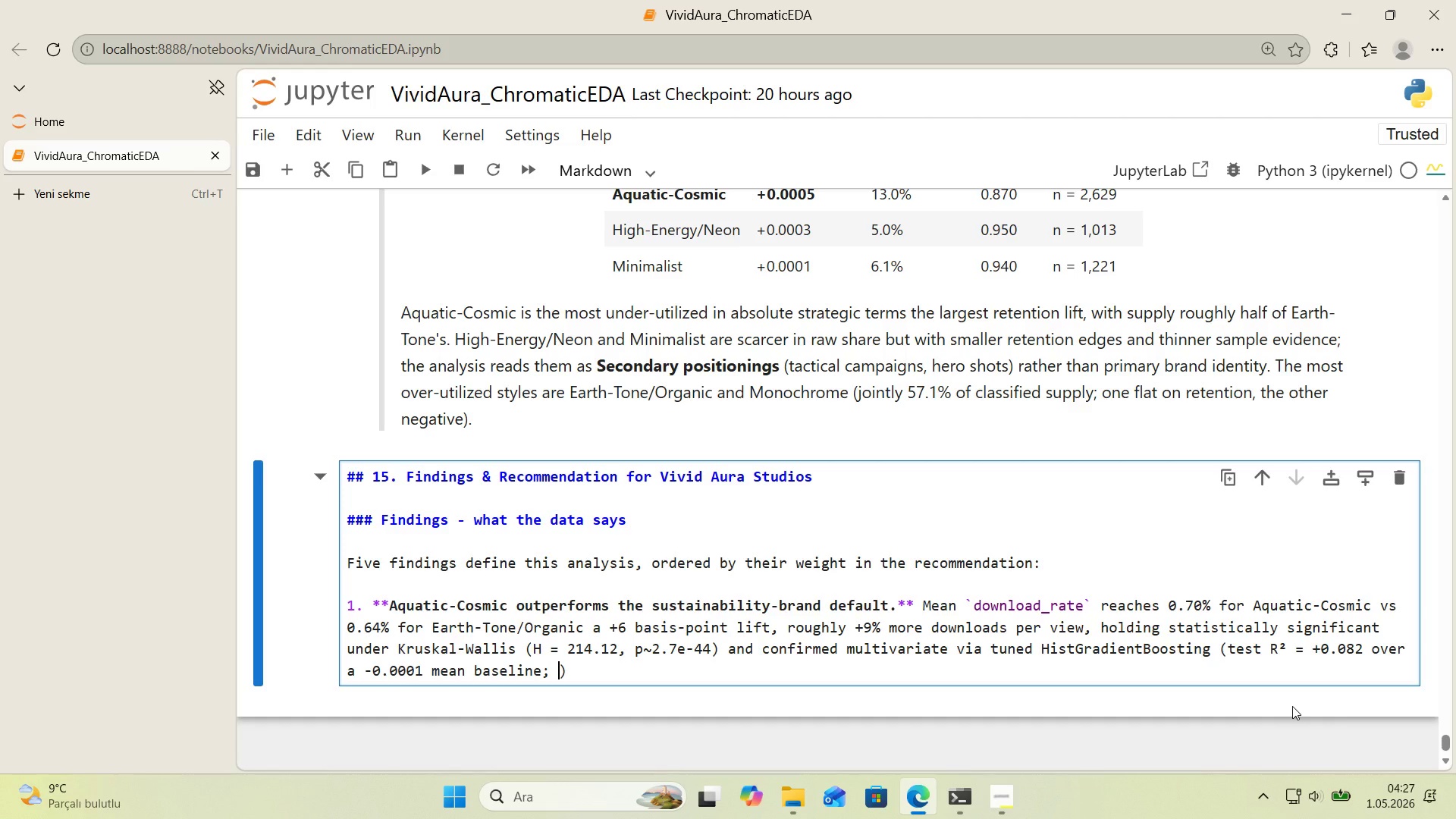 
key(Alt+Control+Comma)
 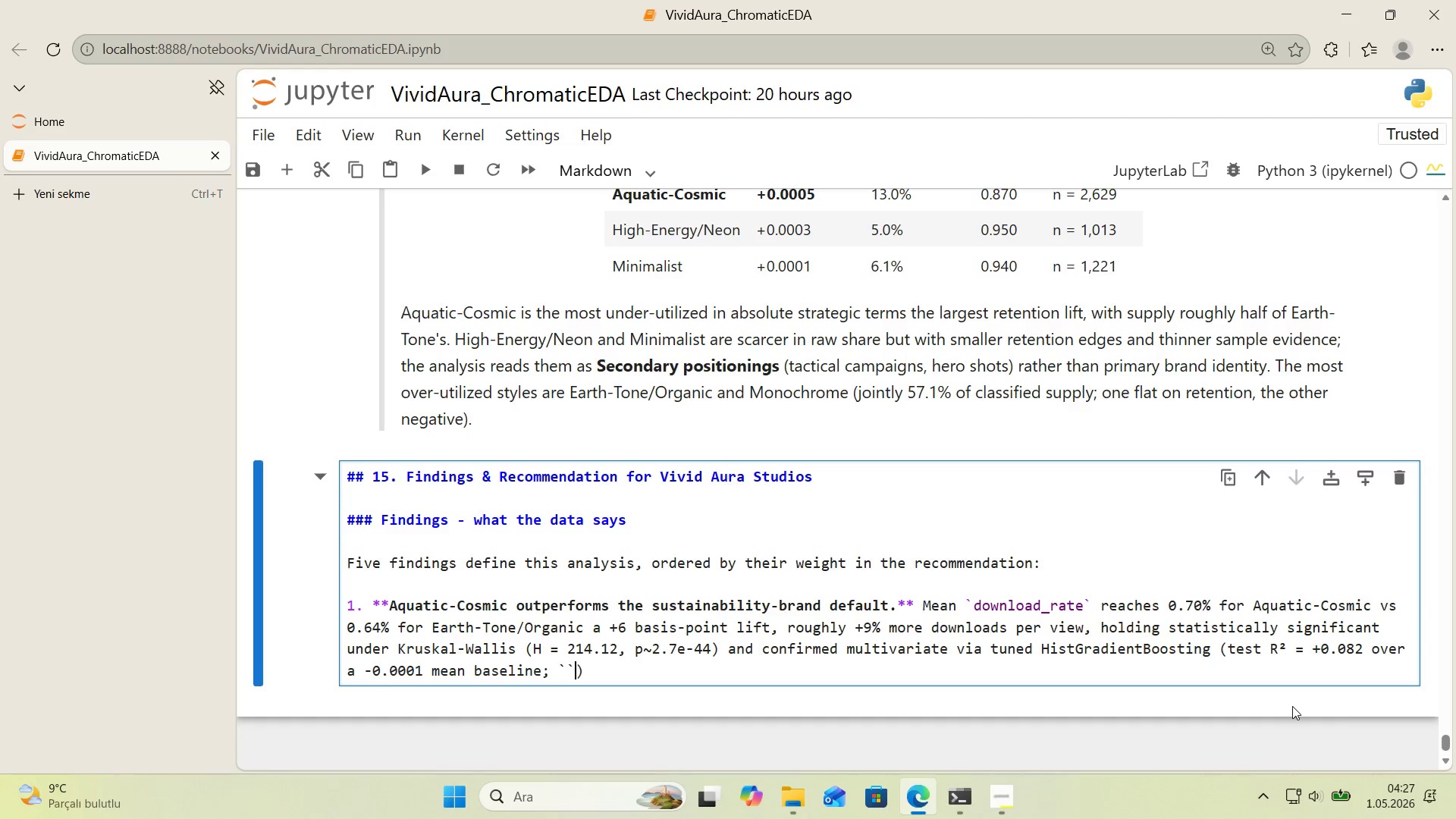 
key(Alt+Control+Comma)
 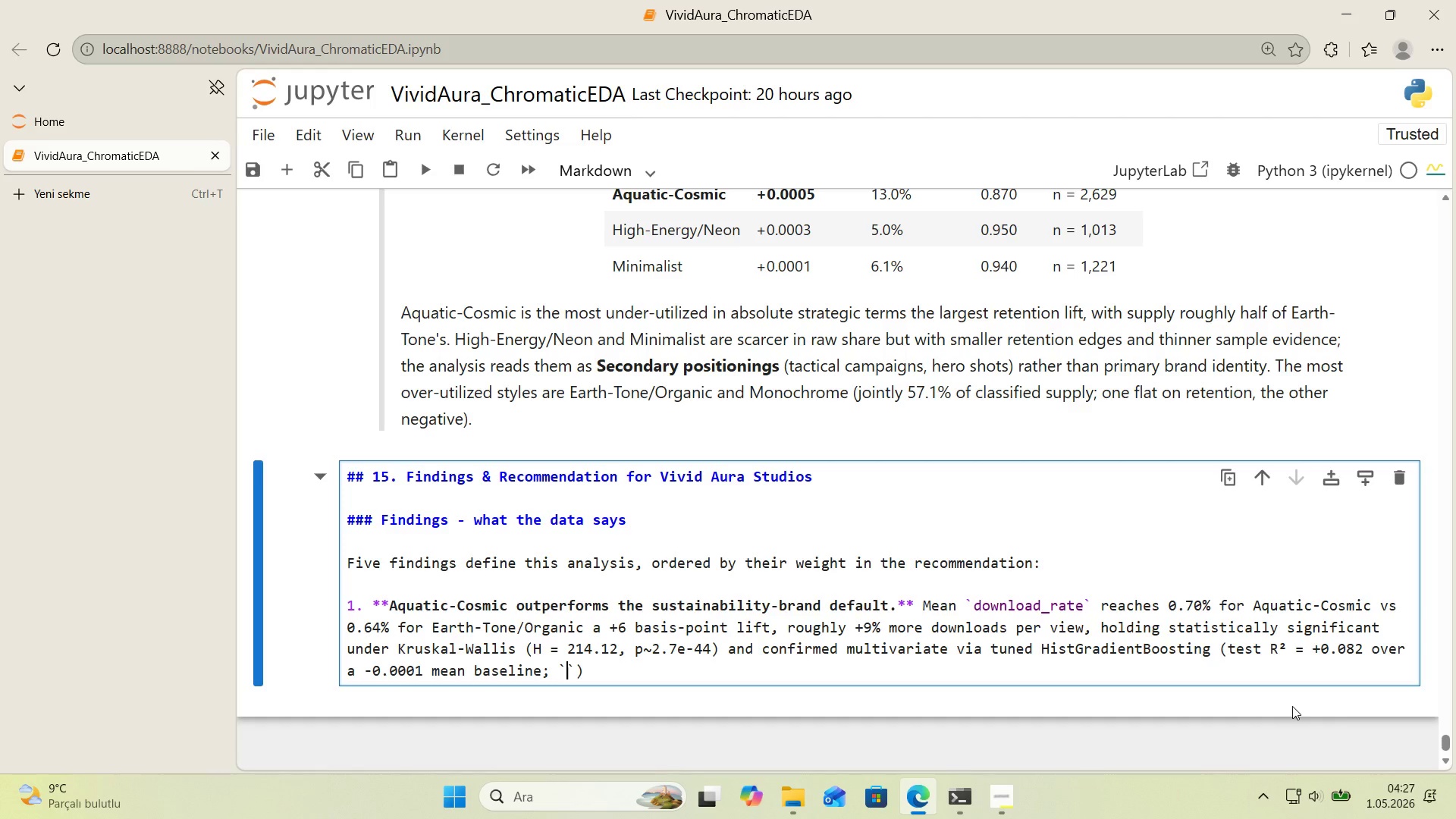 
key(ArrowLeft)
 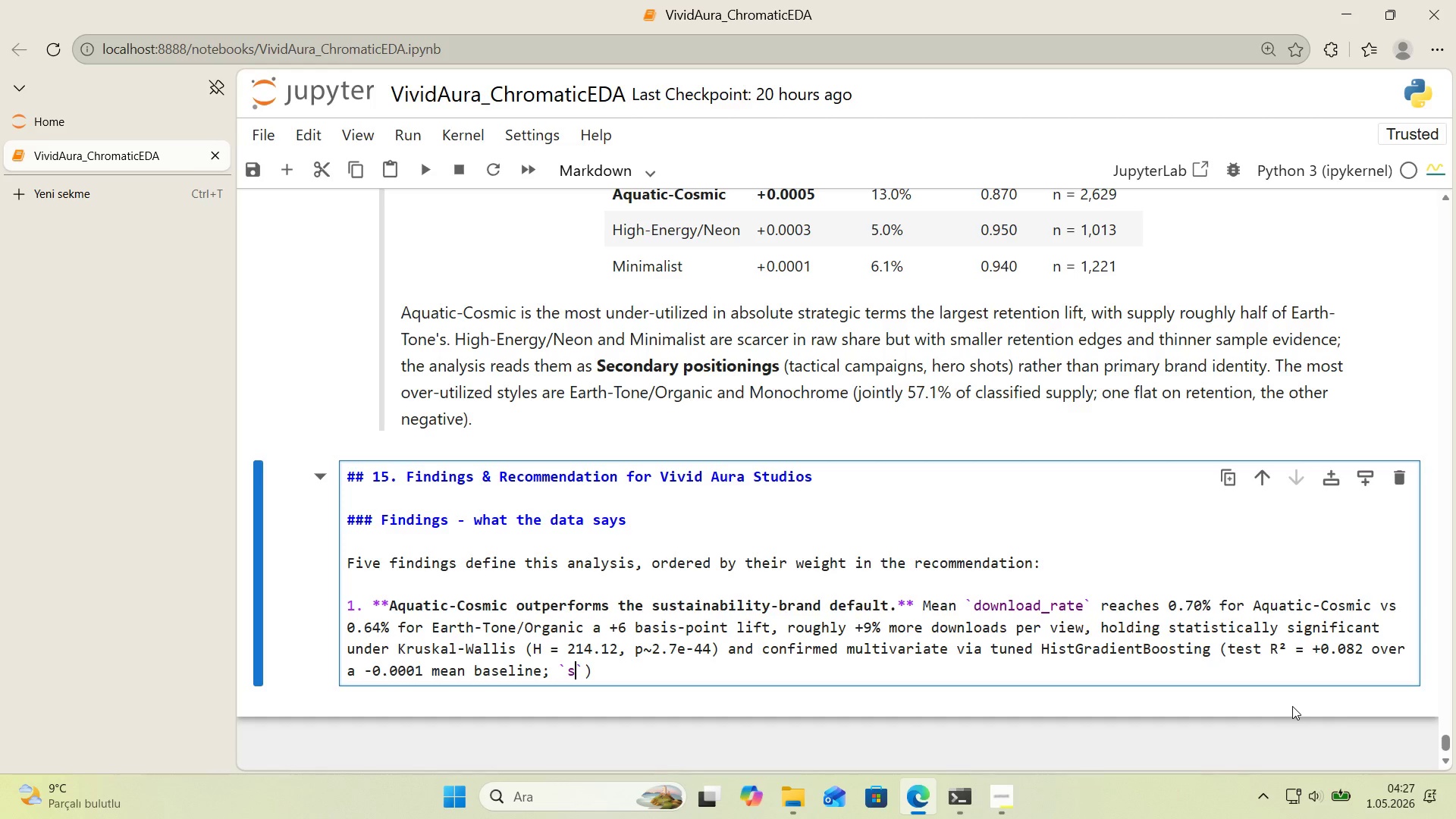 
type(style_Aquat'c-Cosm'c)
 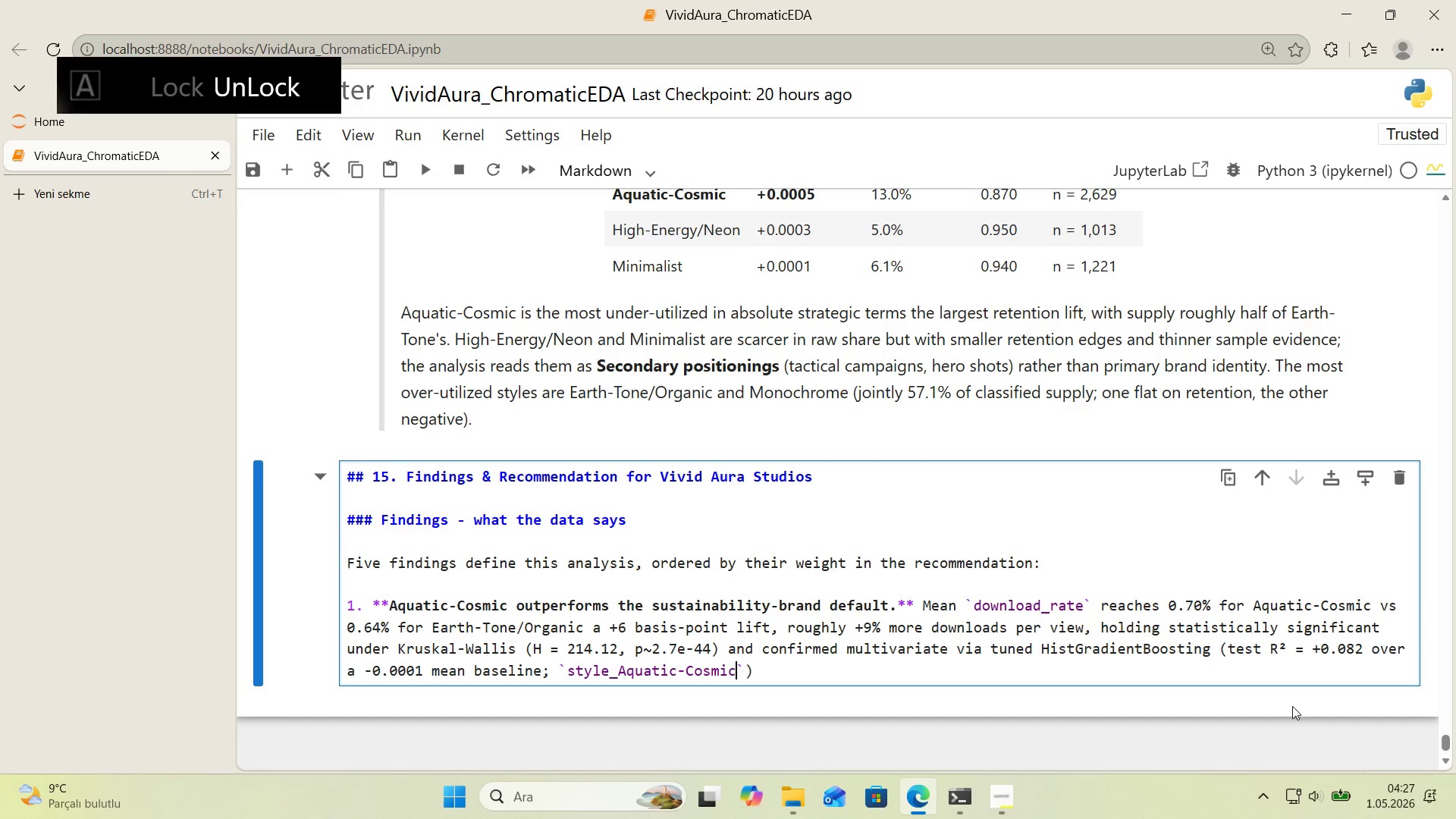 
key(ArrowRight)
 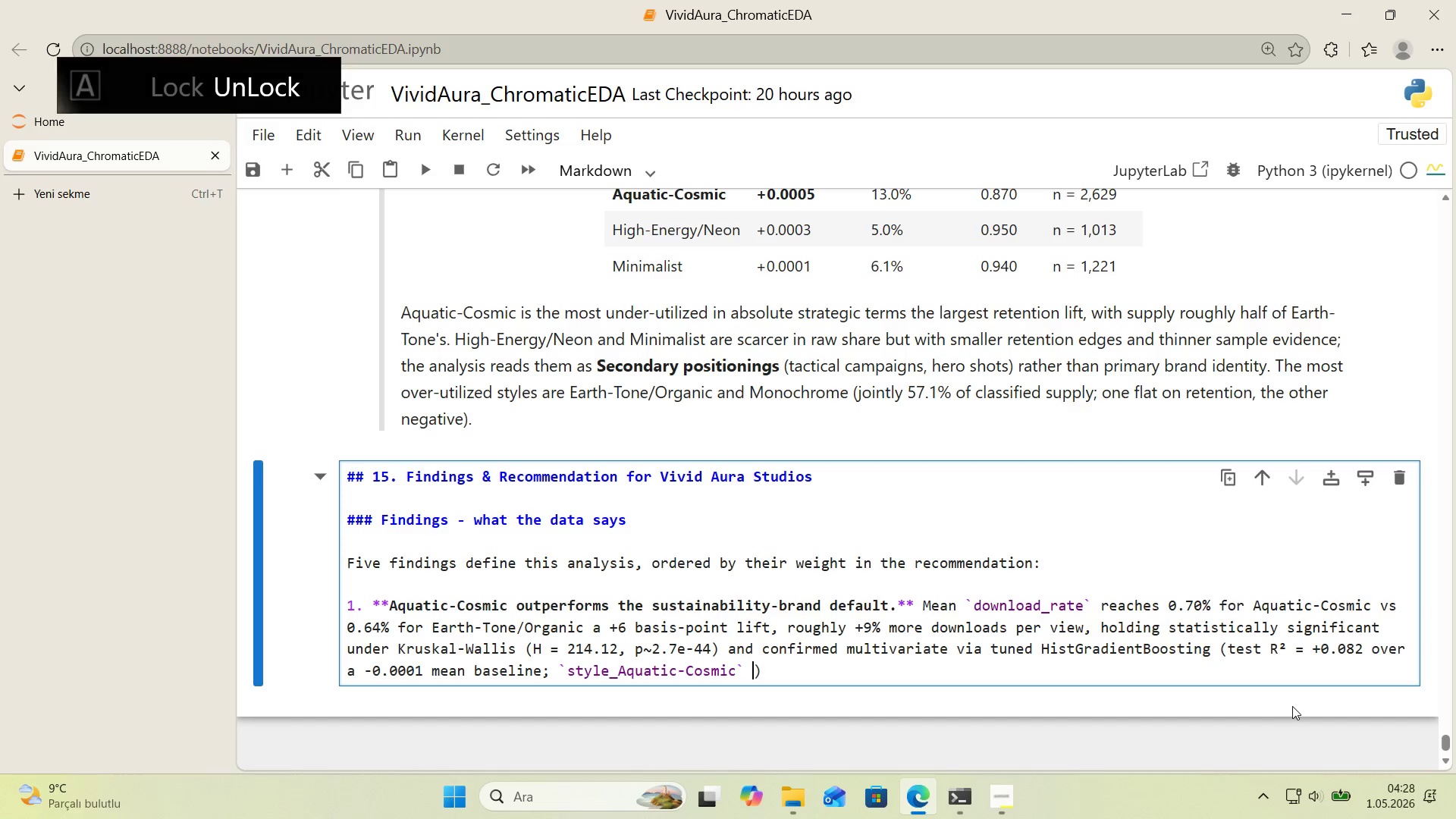 
type( ,)
key(Backspace)
key(Backspace)
type( 's the h'ghest-ranked style dummy 'n SHAP attr'but'ons)
 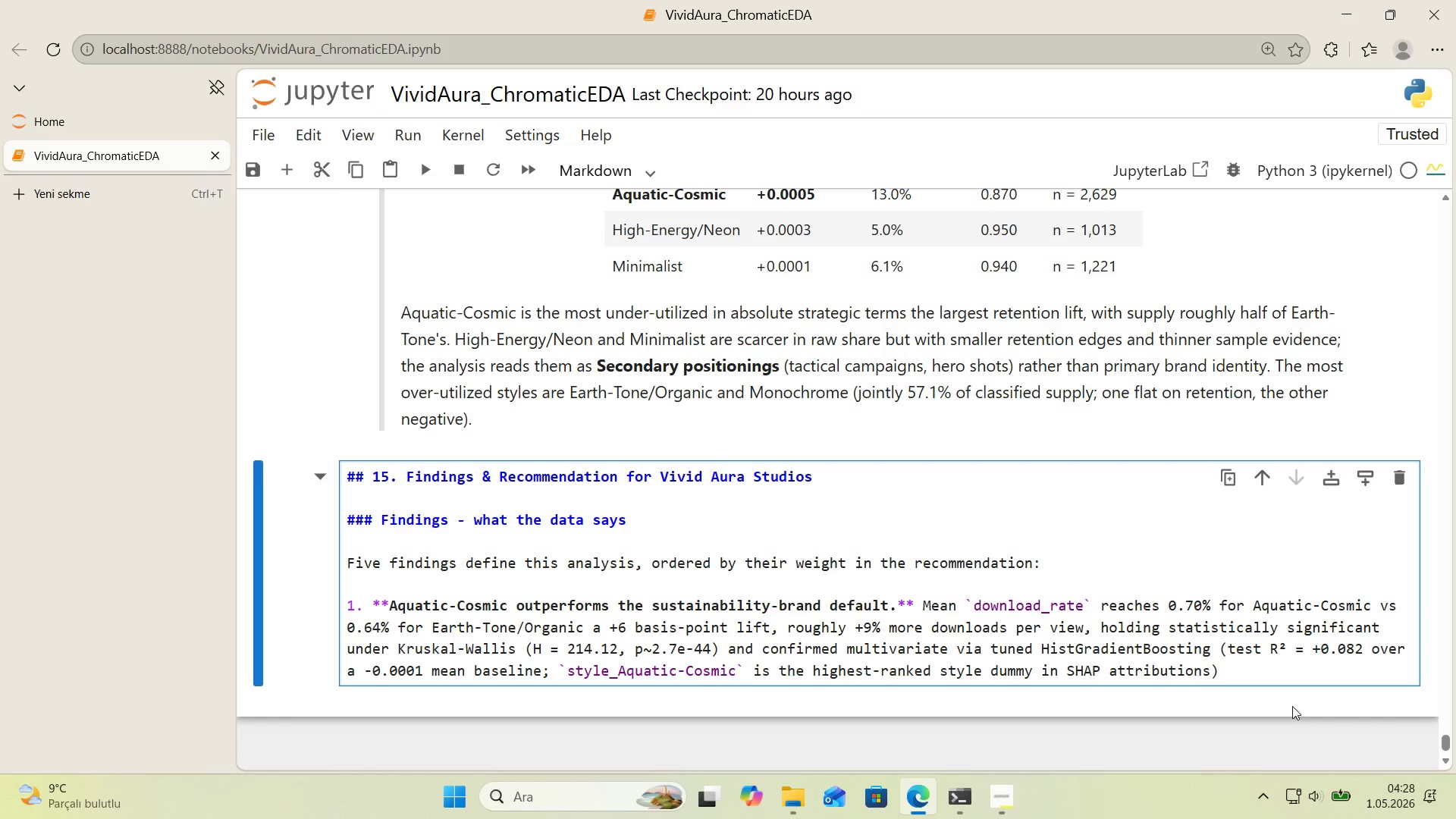 
key(ArrowRight)
 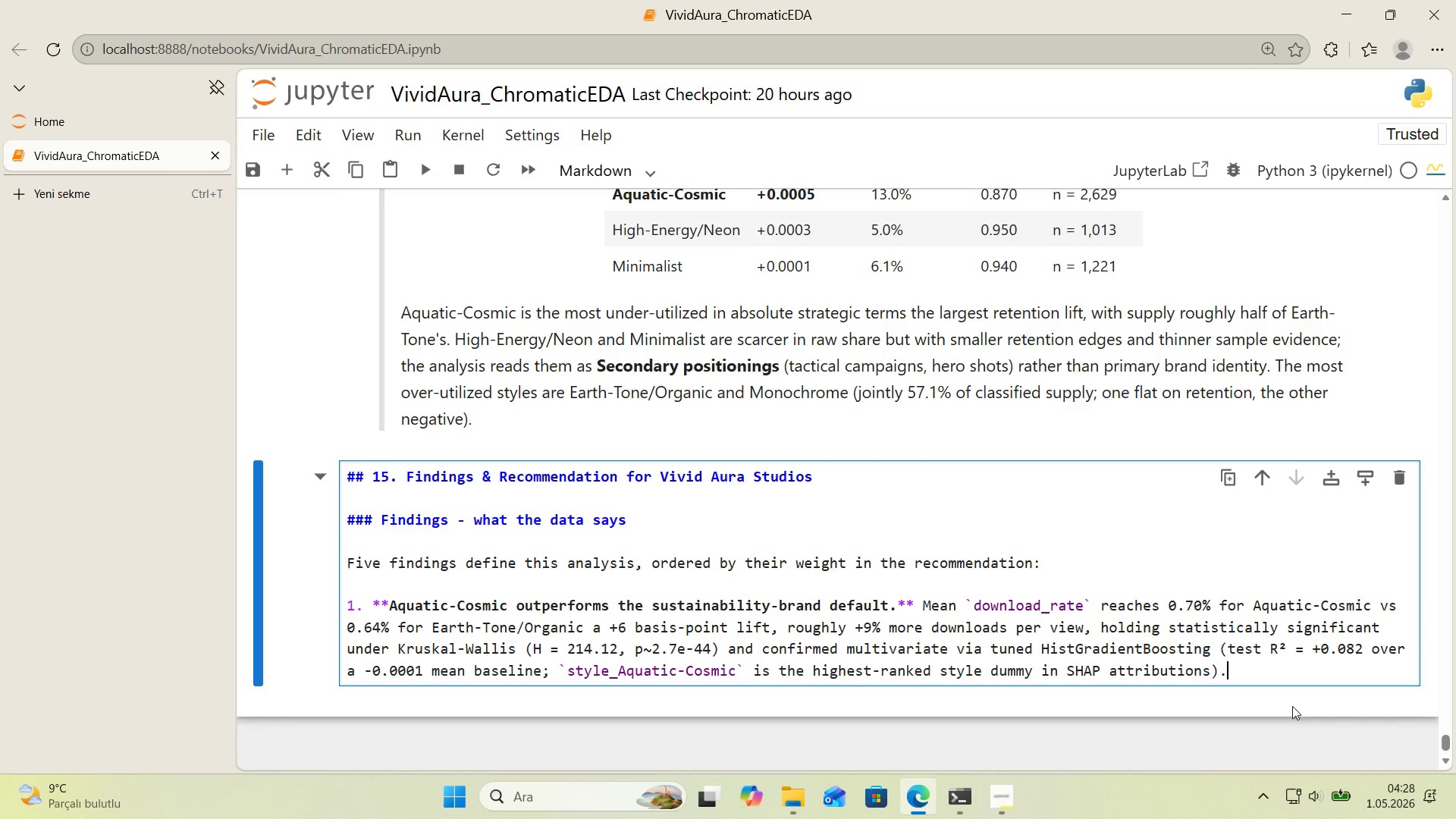 
key(Period)
 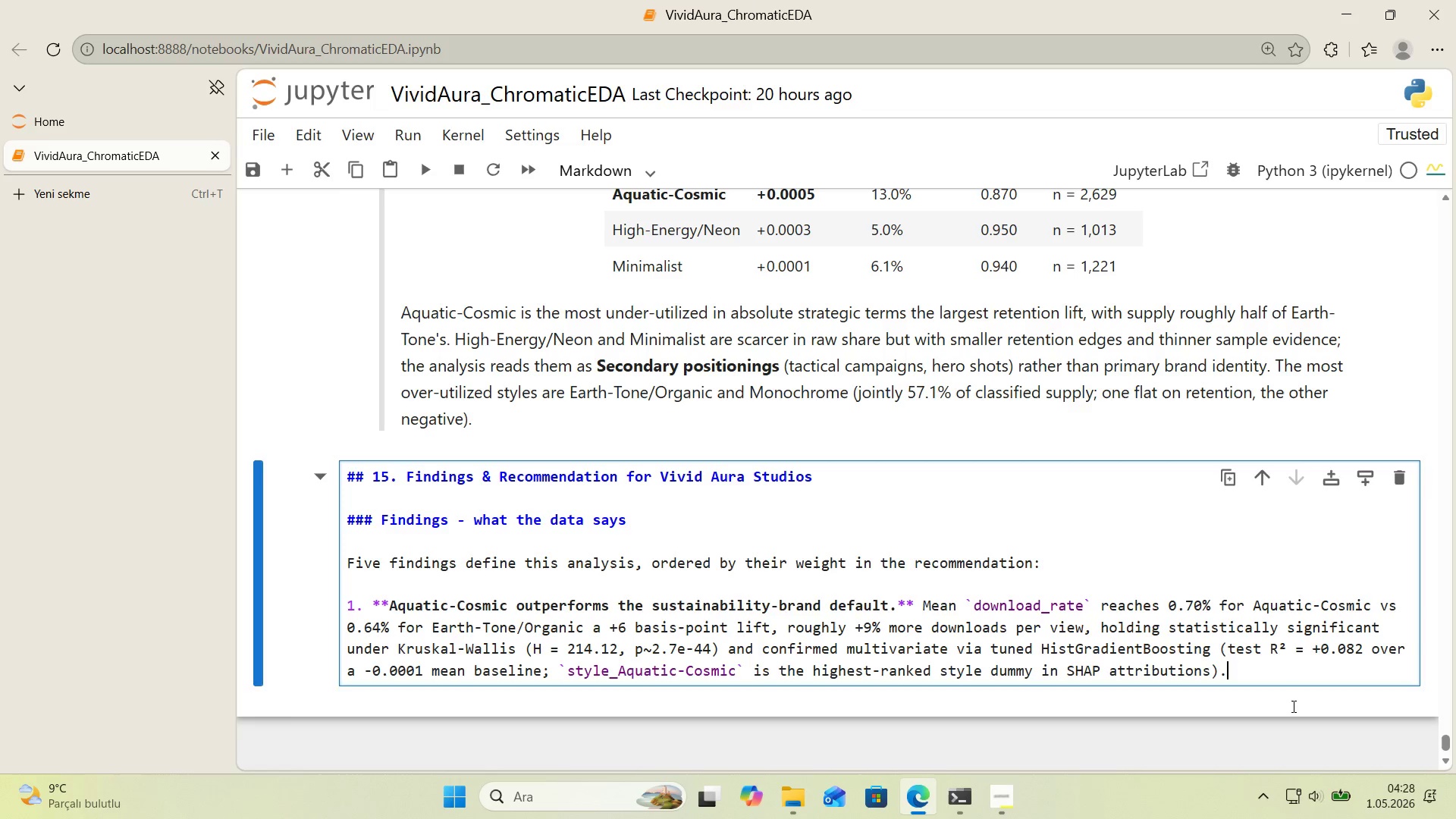 
key(Enter)
 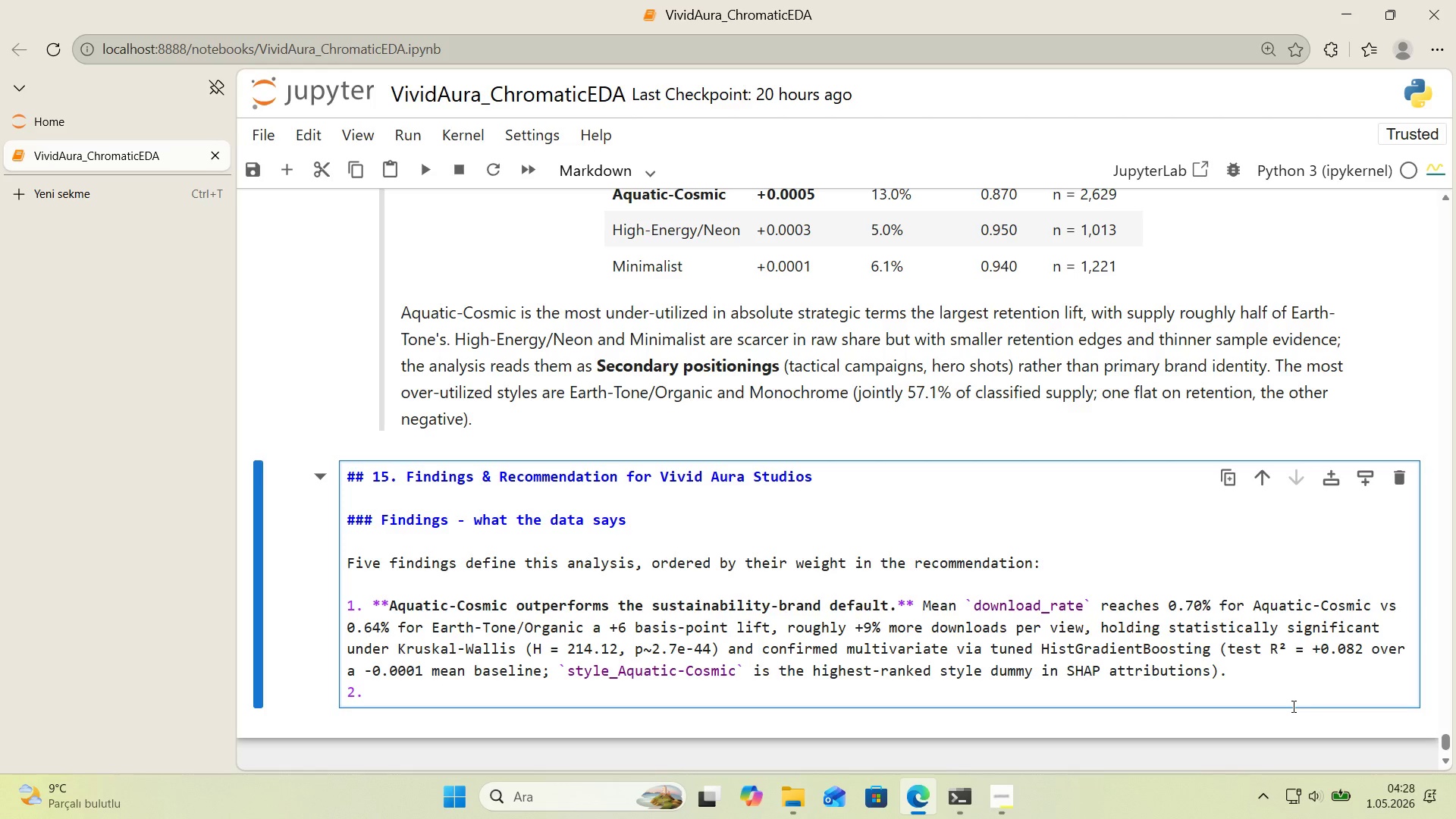 
type(**The l'ft 's small 'n absolute terms, large 'n strateg'c terms.**)
 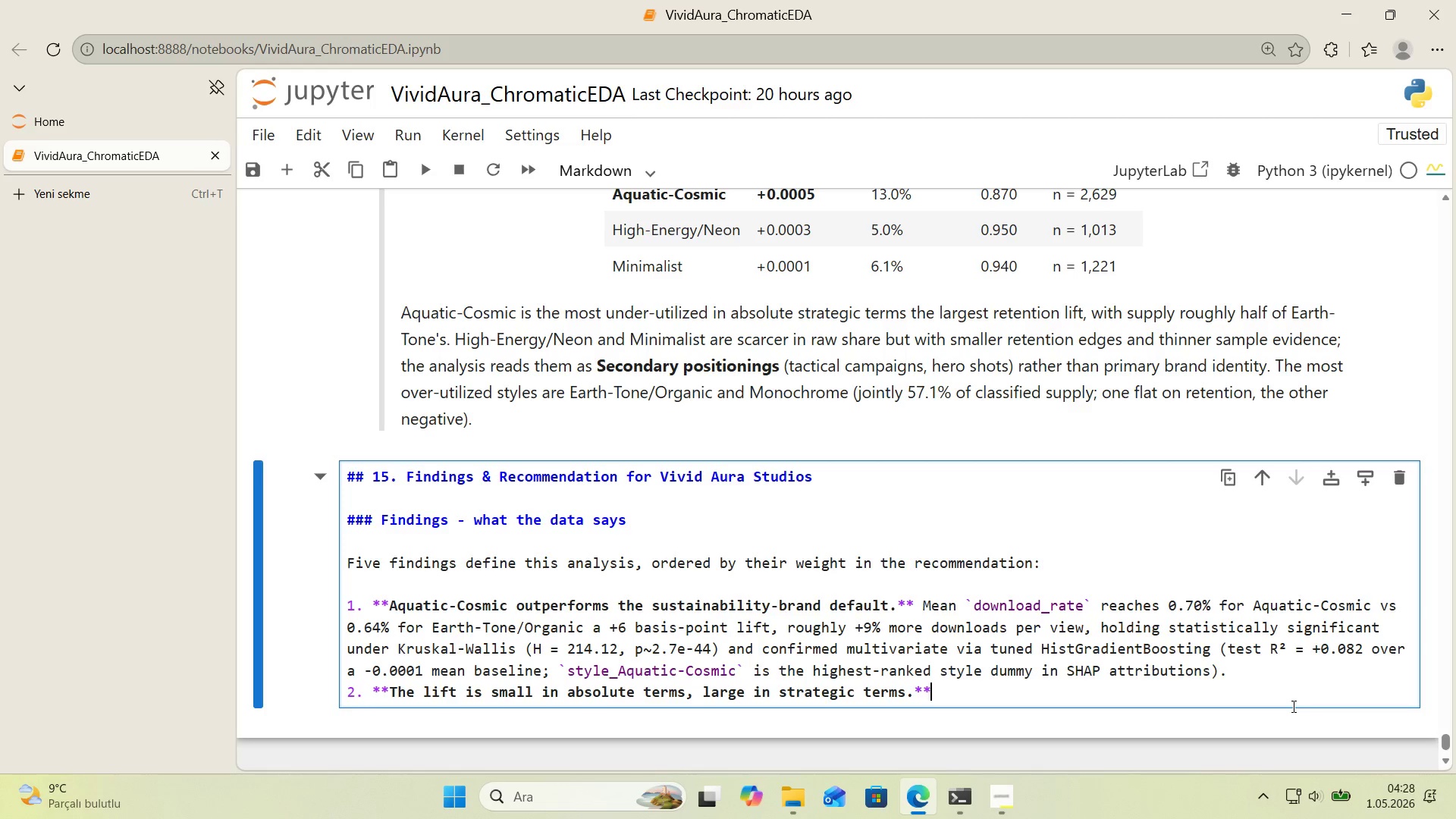 
wait(6.27)
 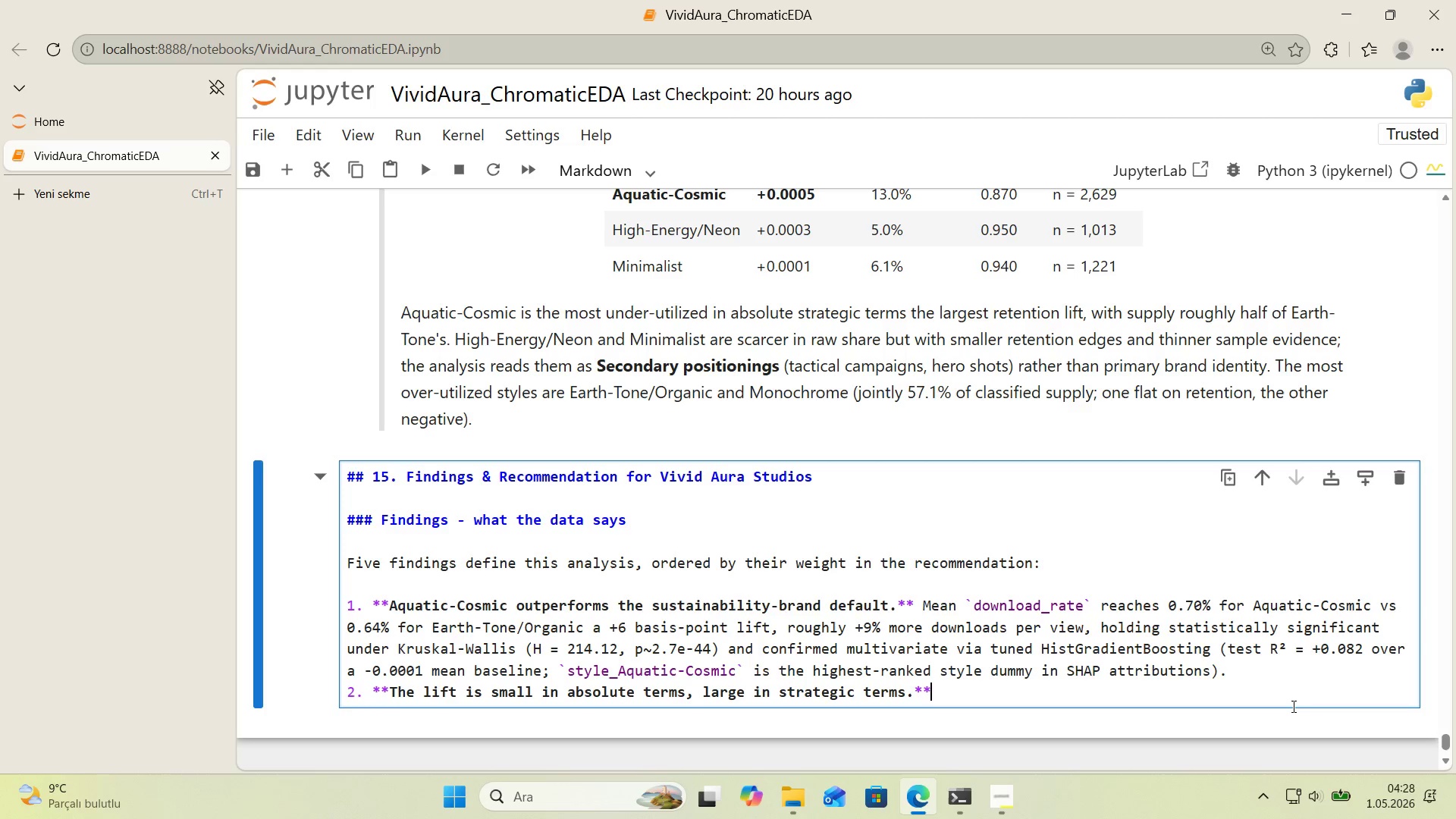 
type( Effect s'ze n#2 )
key(Backspace)
type( ) 0.0104 places v'sual style as a *small but real* contr'butor to retent'on var'ance most var'ance)
 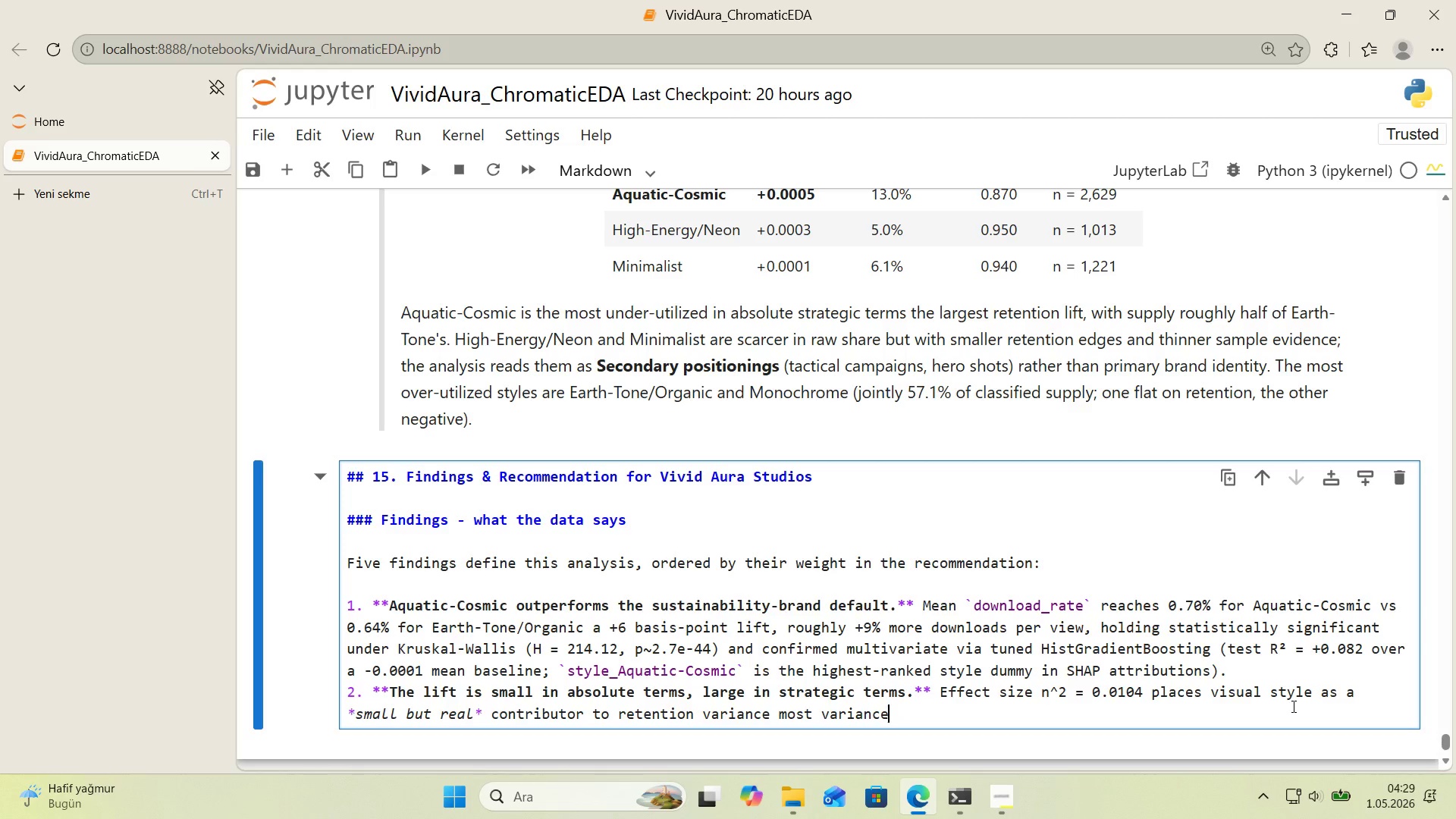 
key(ArrowLeft)
 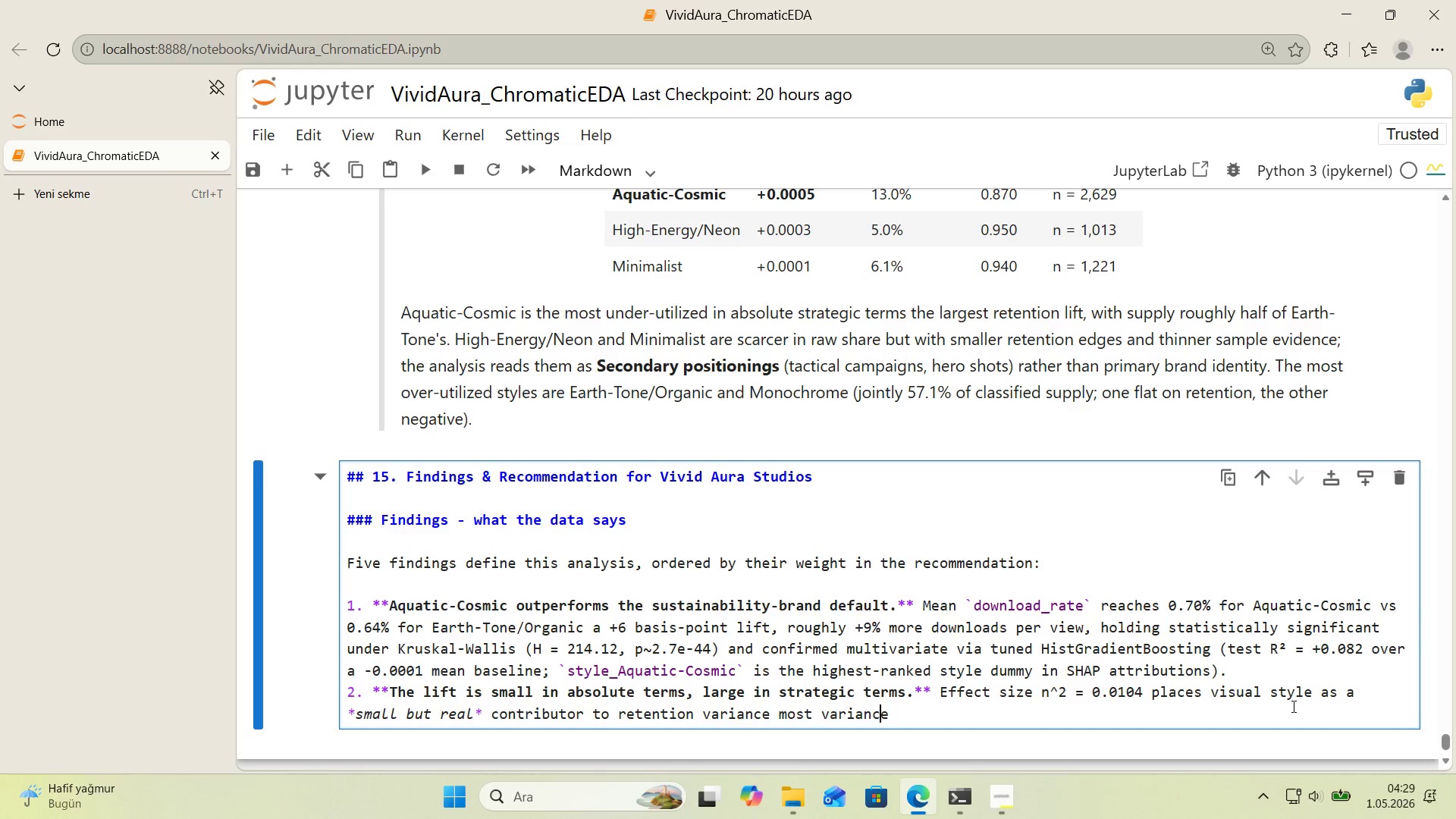 
key(ArrowLeft)
 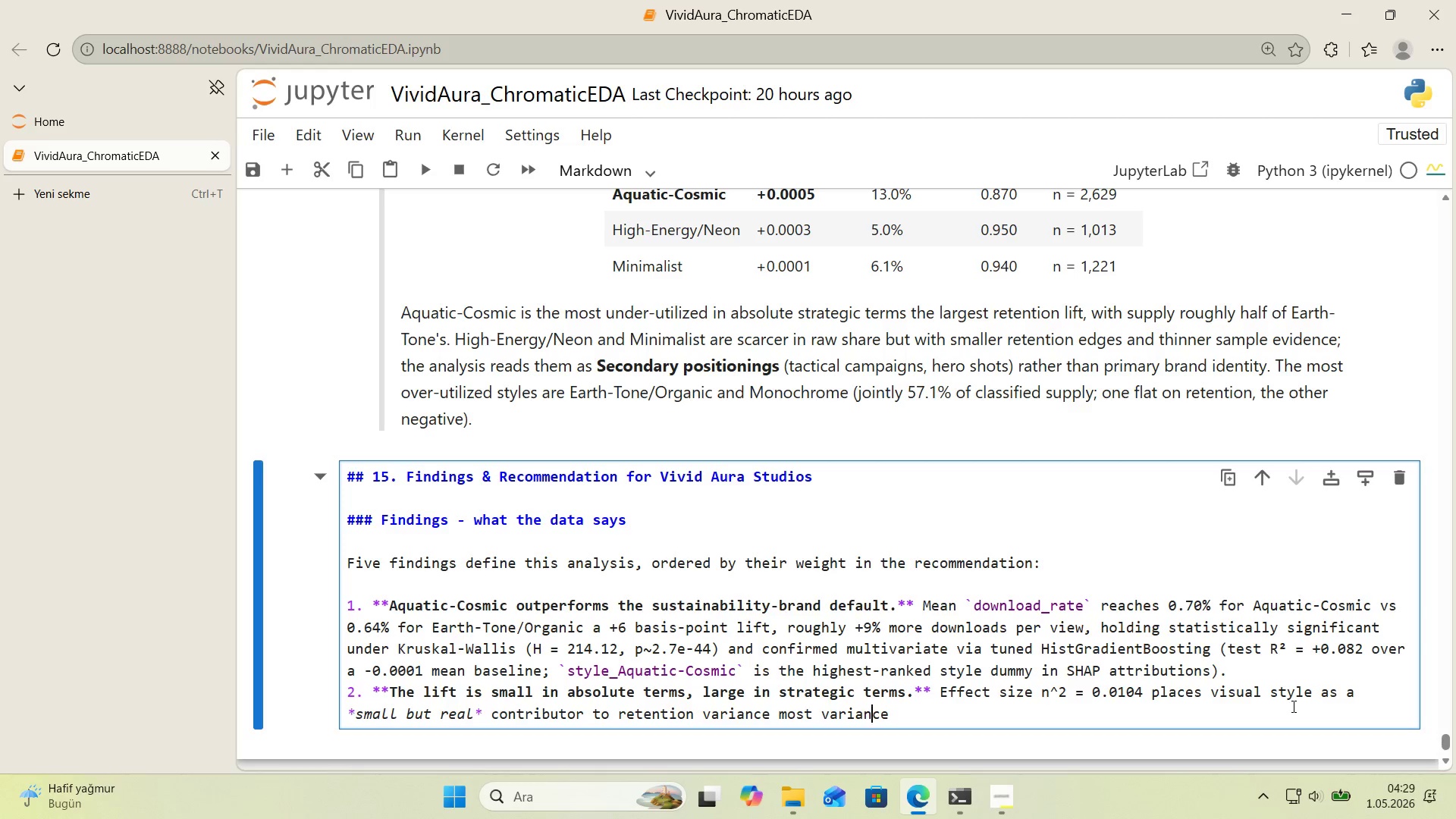 
key(ArrowLeft)
 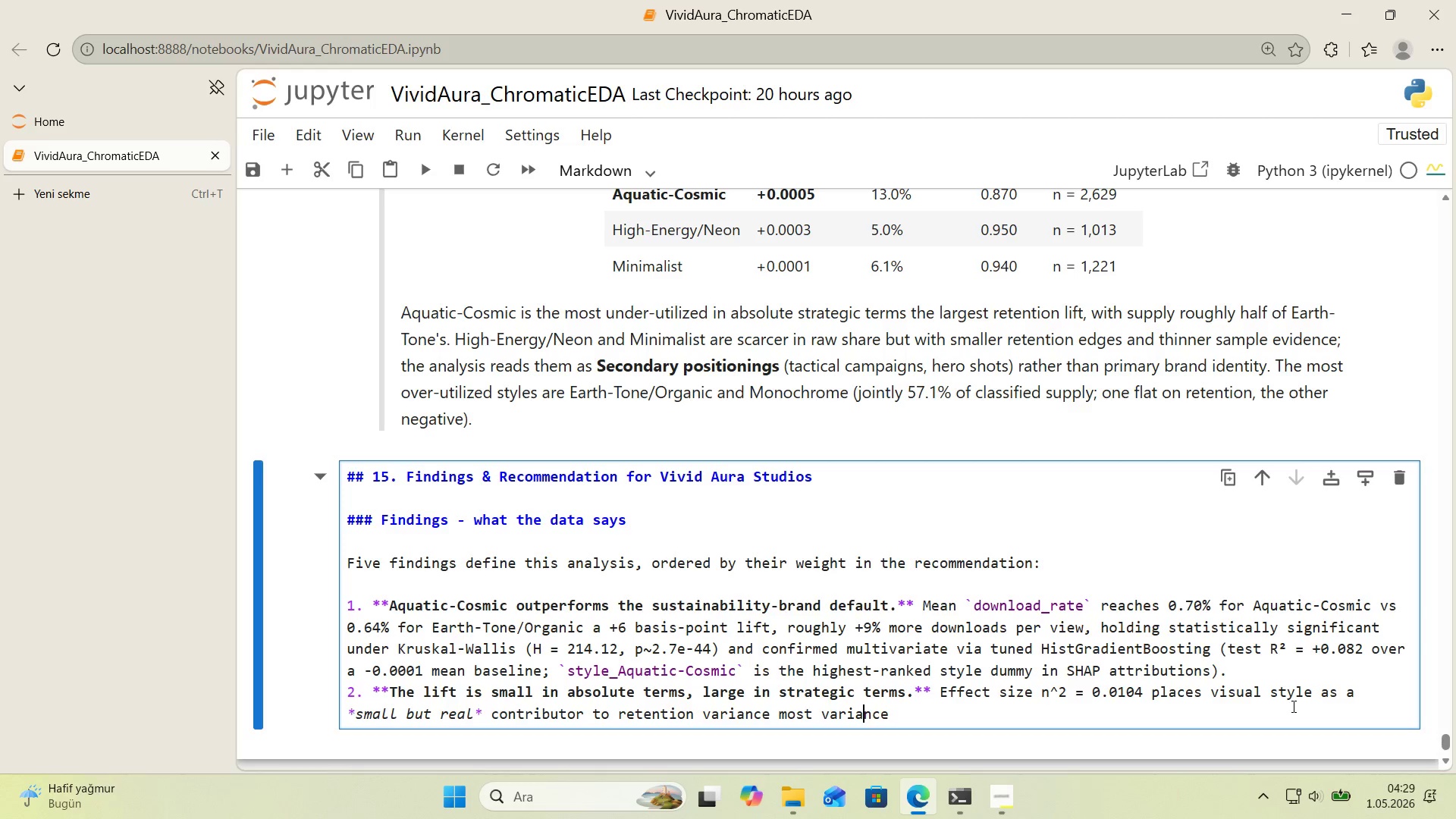 
key(ArrowLeft)
 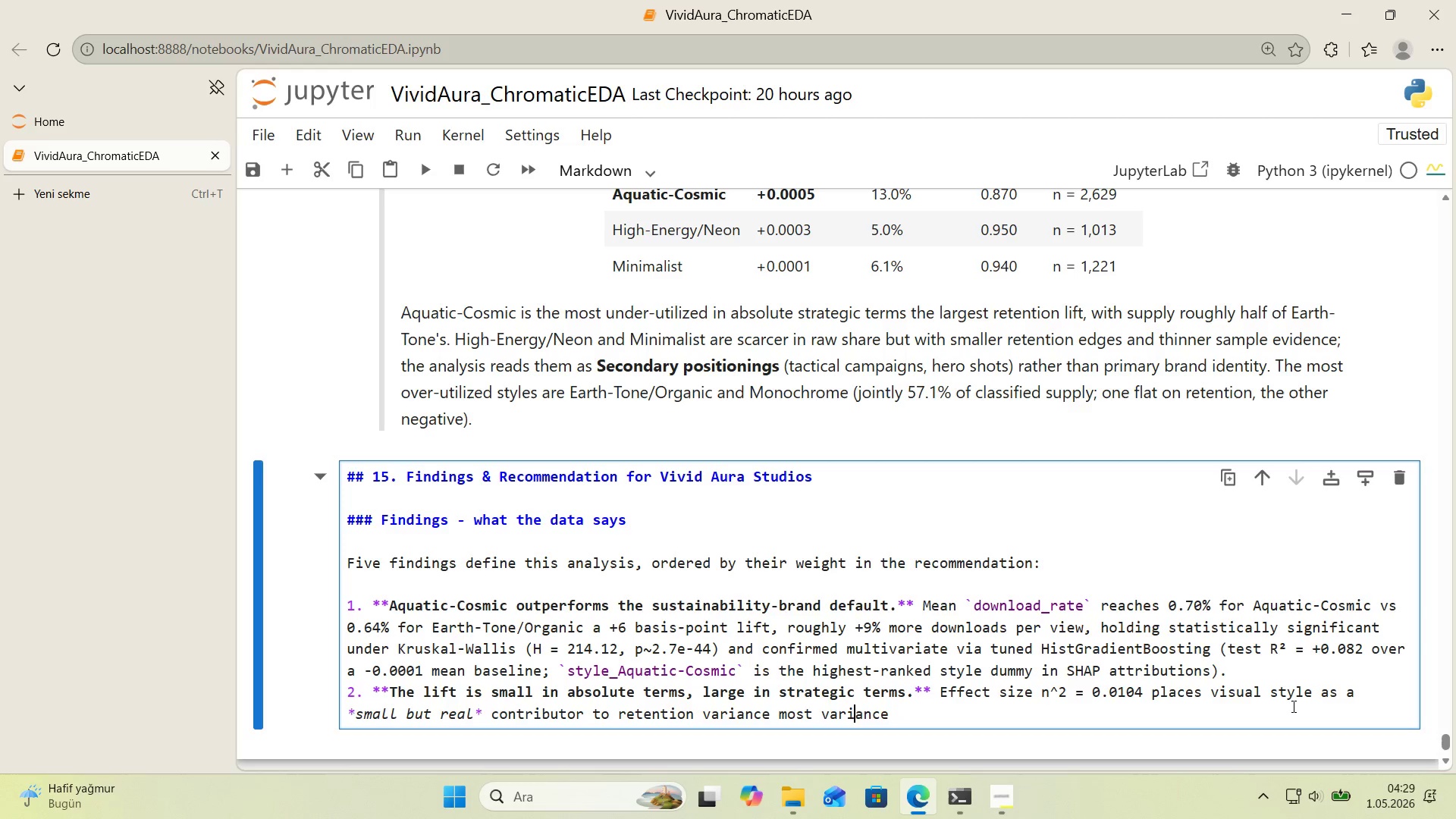 
key(ArrowLeft)
 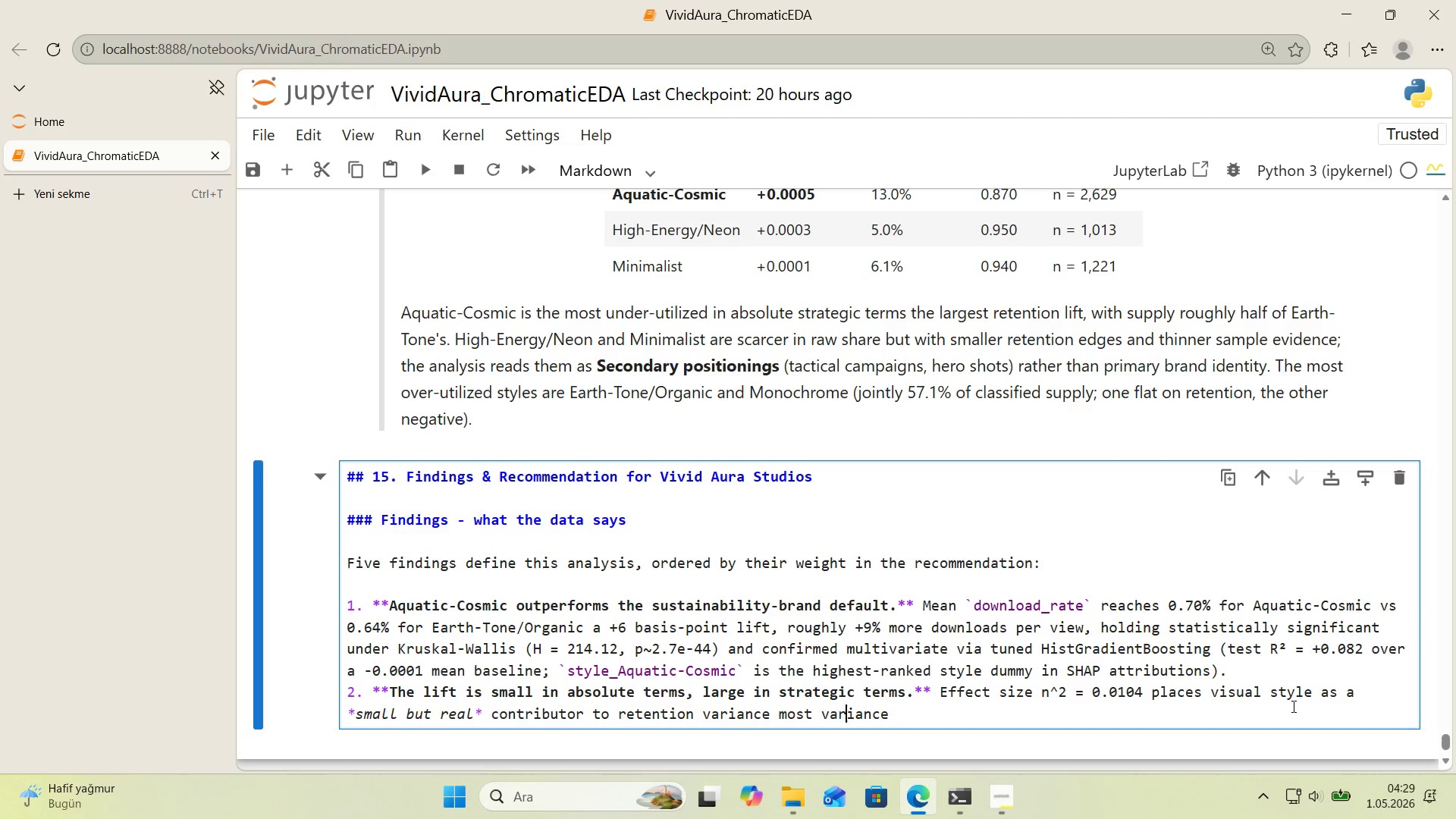 
key(ArrowLeft)
 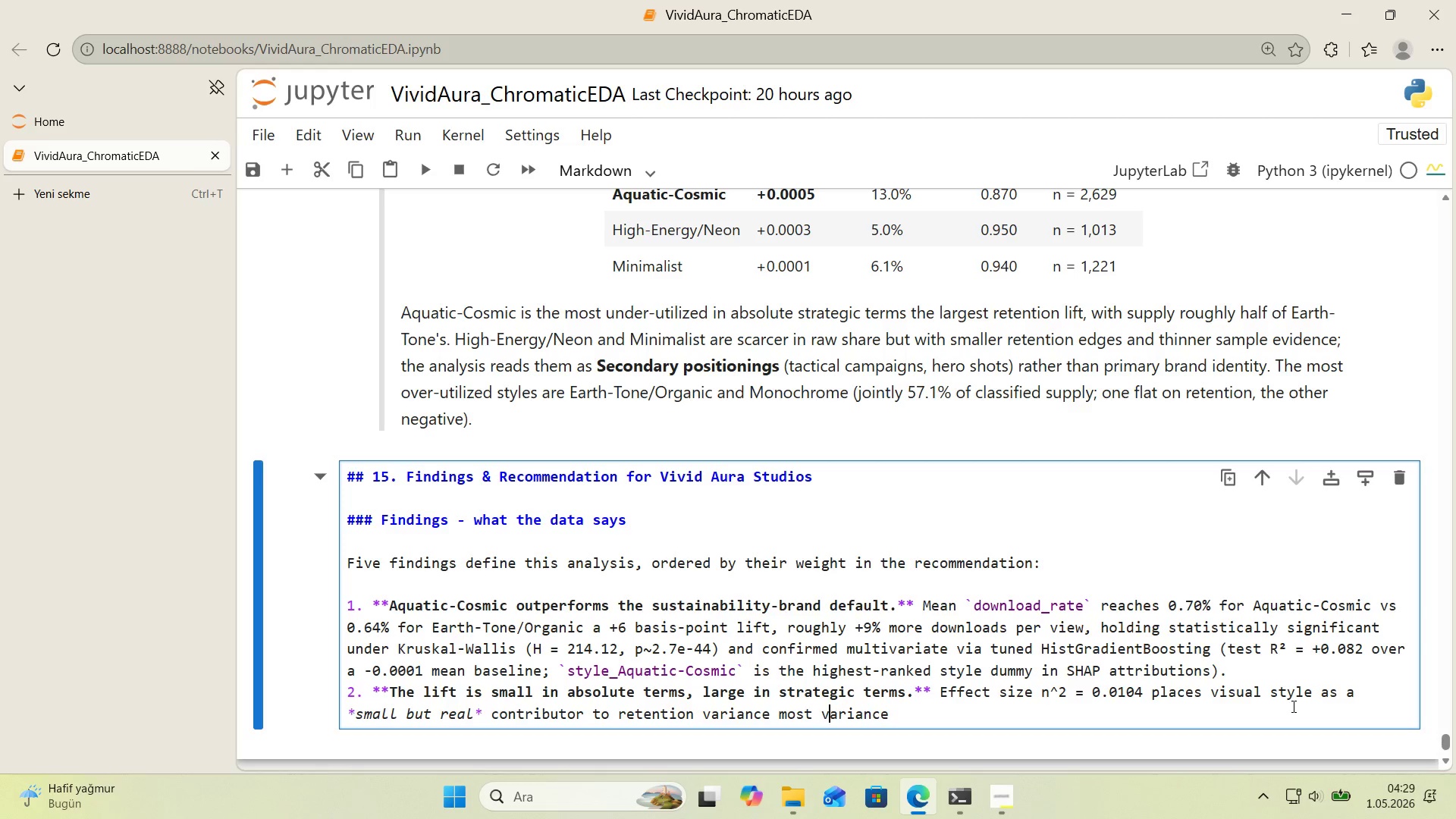 
key(ArrowLeft)
 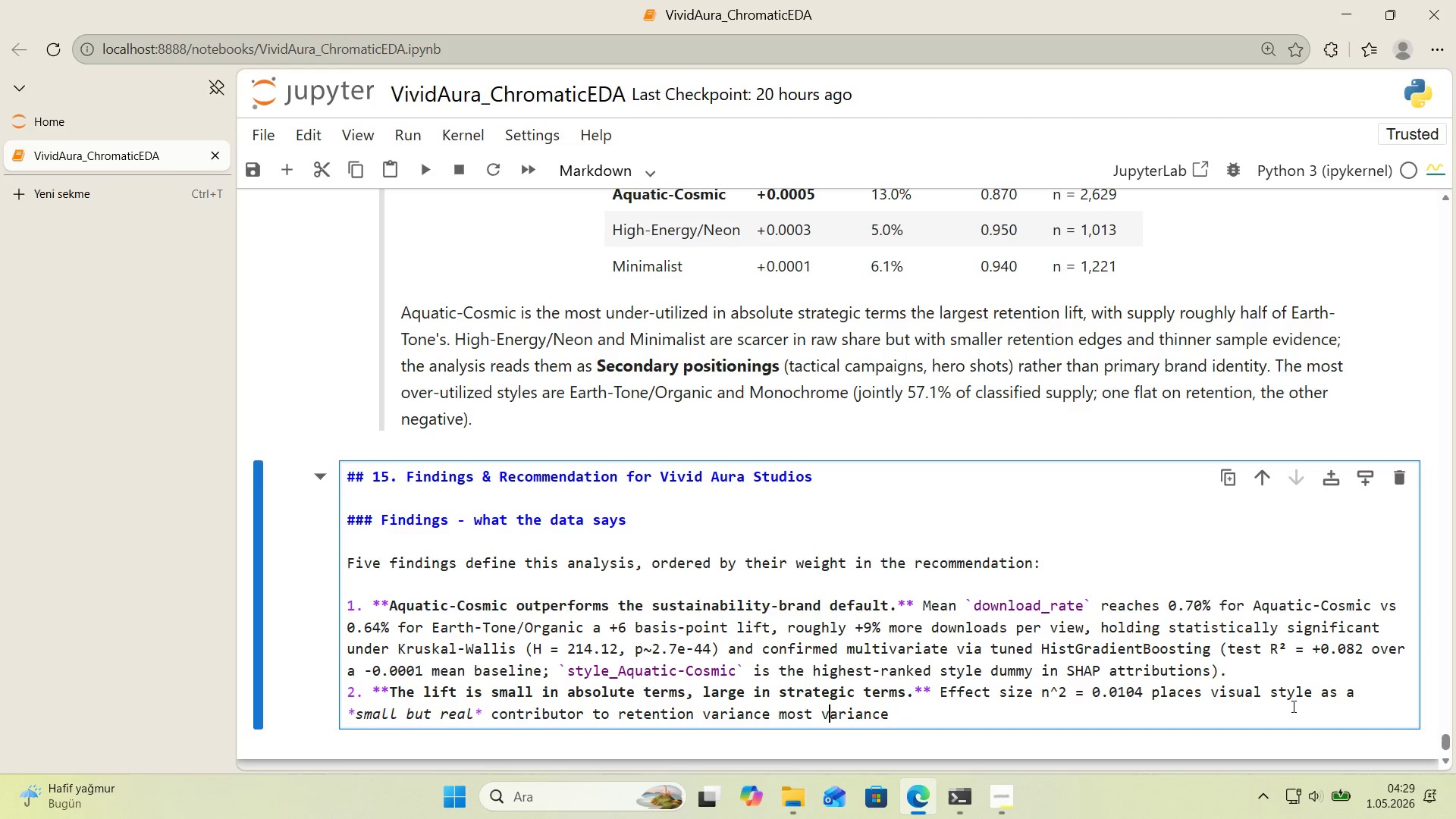 
key(ArrowLeft)
 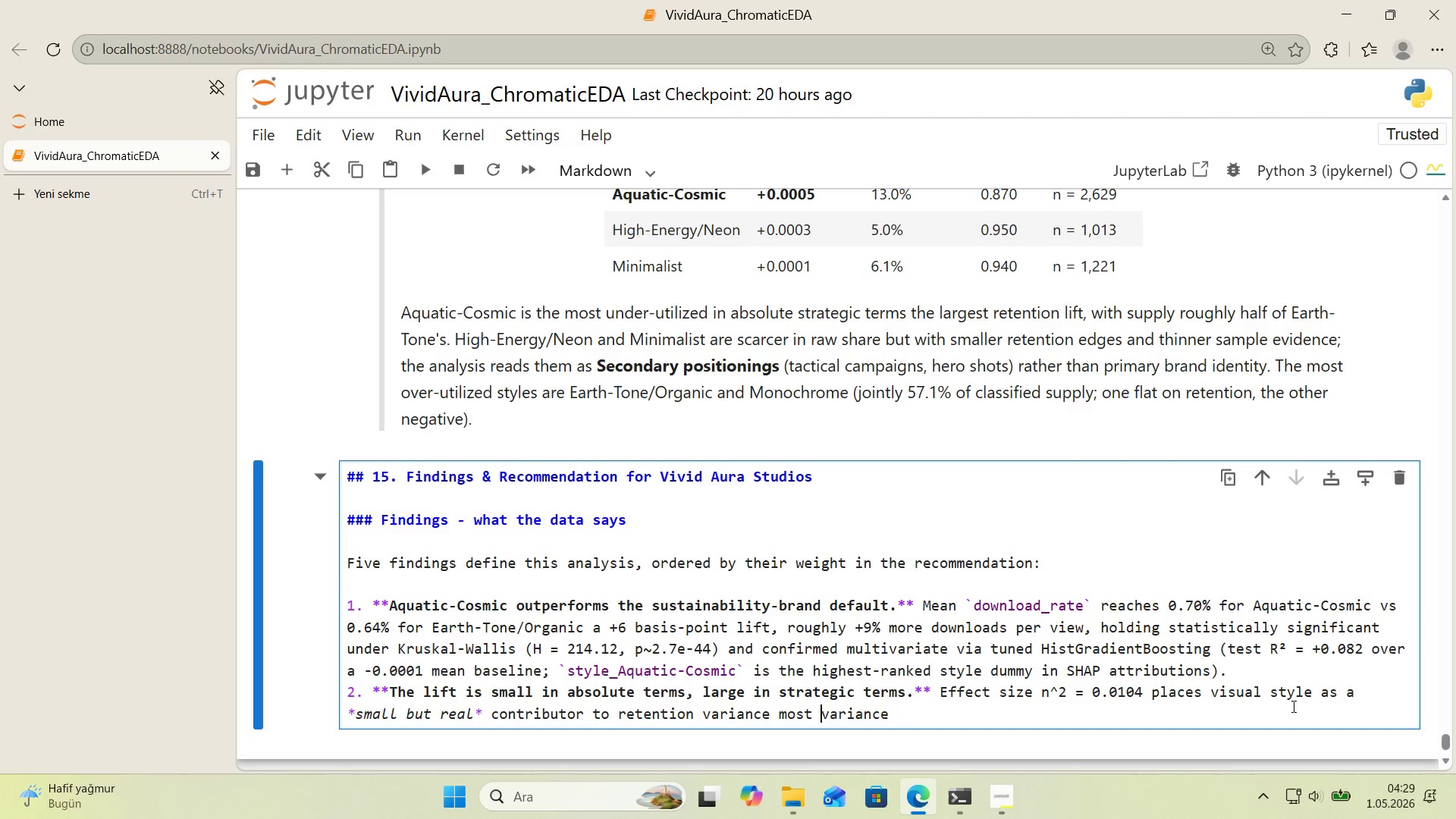 
key(ArrowLeft)
 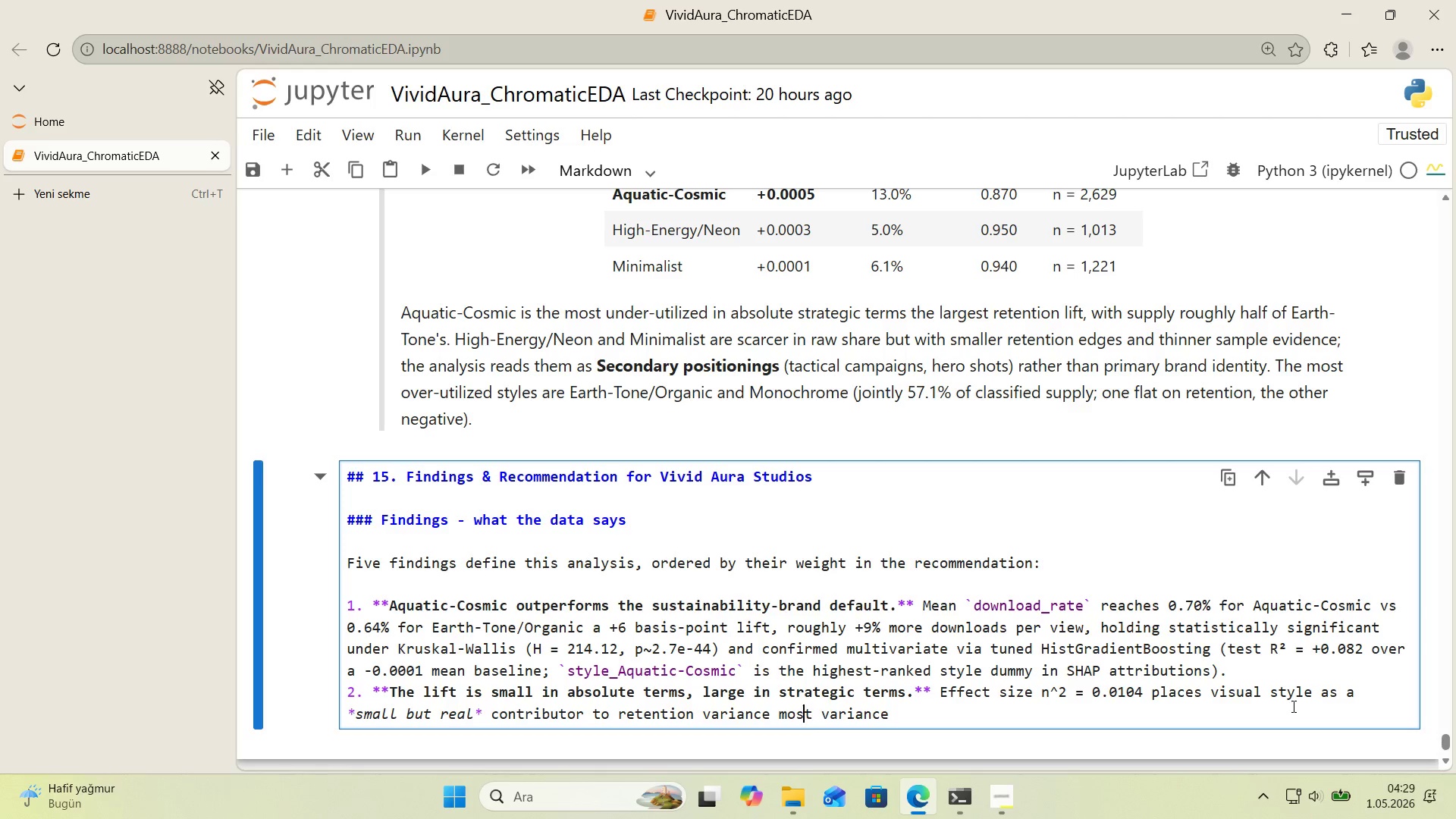 
key(ArrowLeft)
 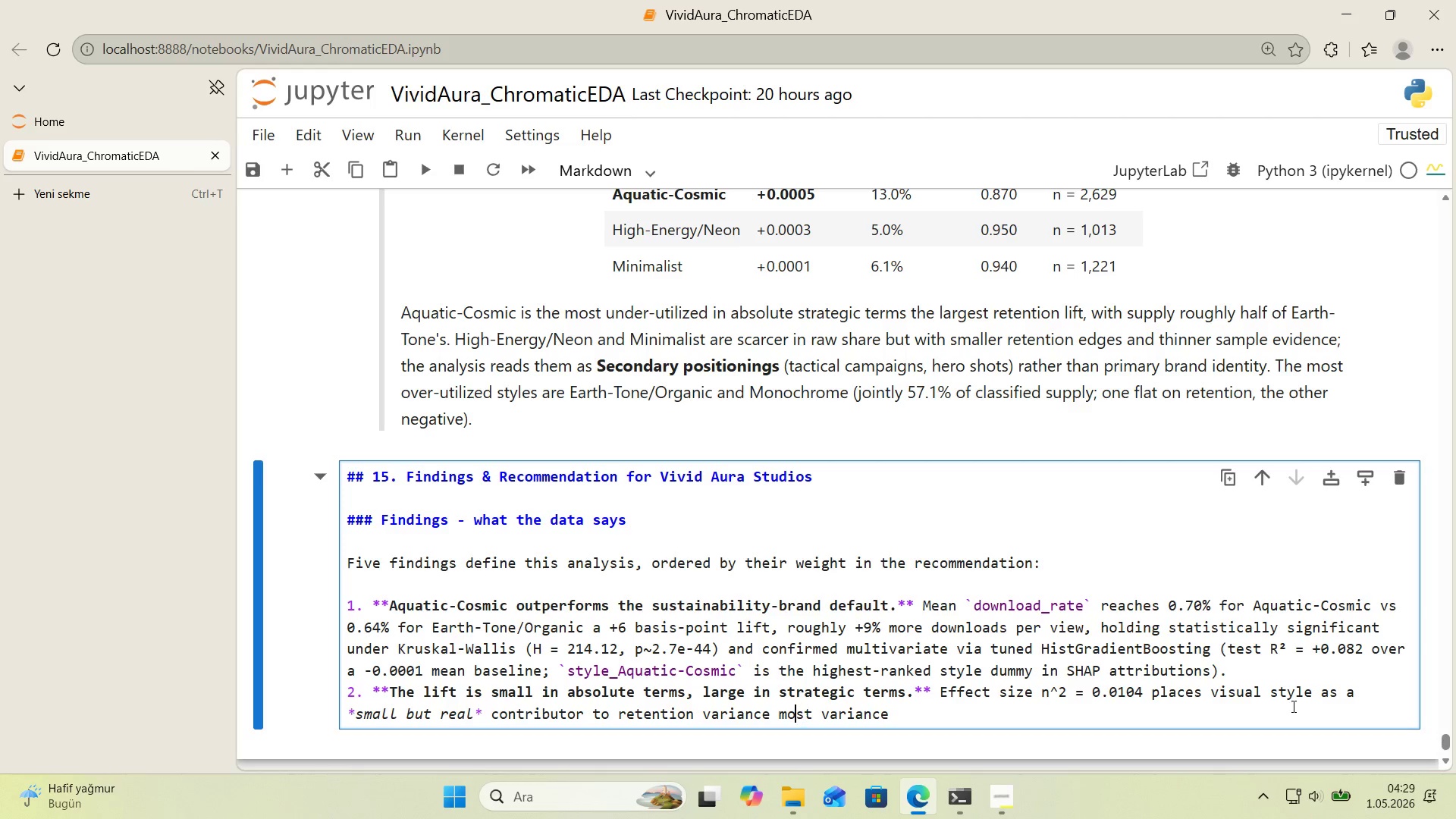 
key(ArrowLeft)
 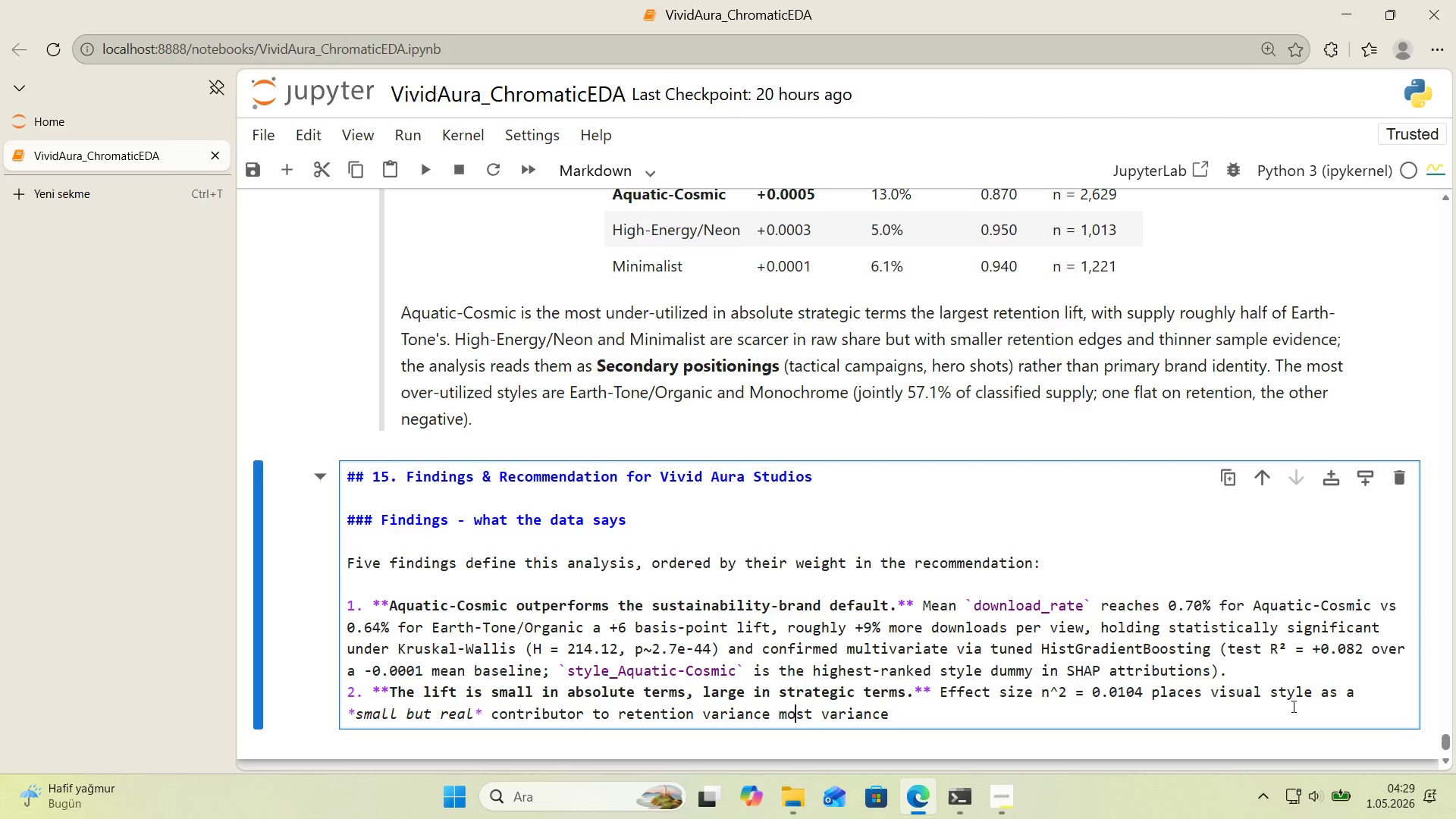 
key(ArrowLeft)
 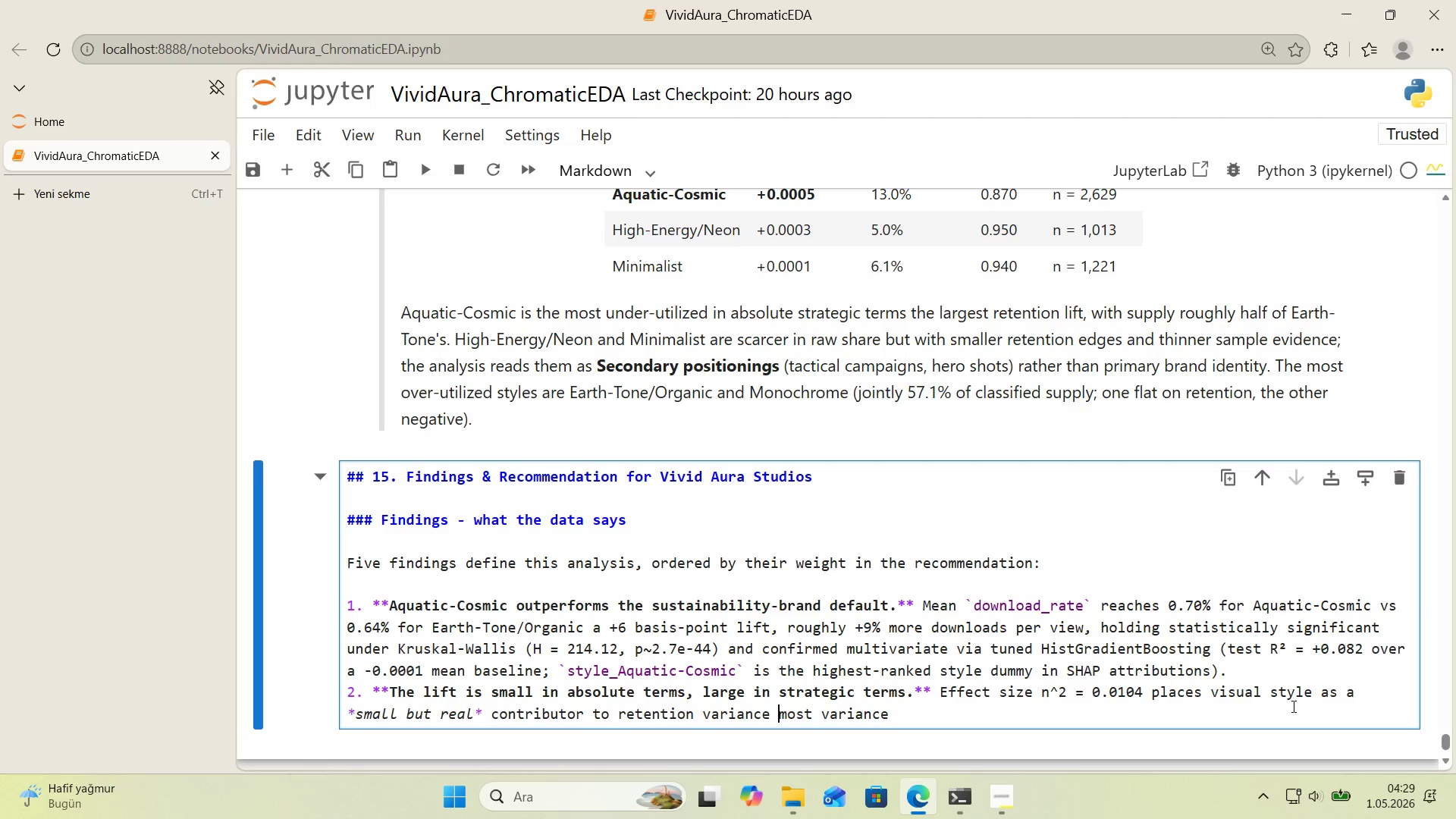 
key(ArrowLeft)
 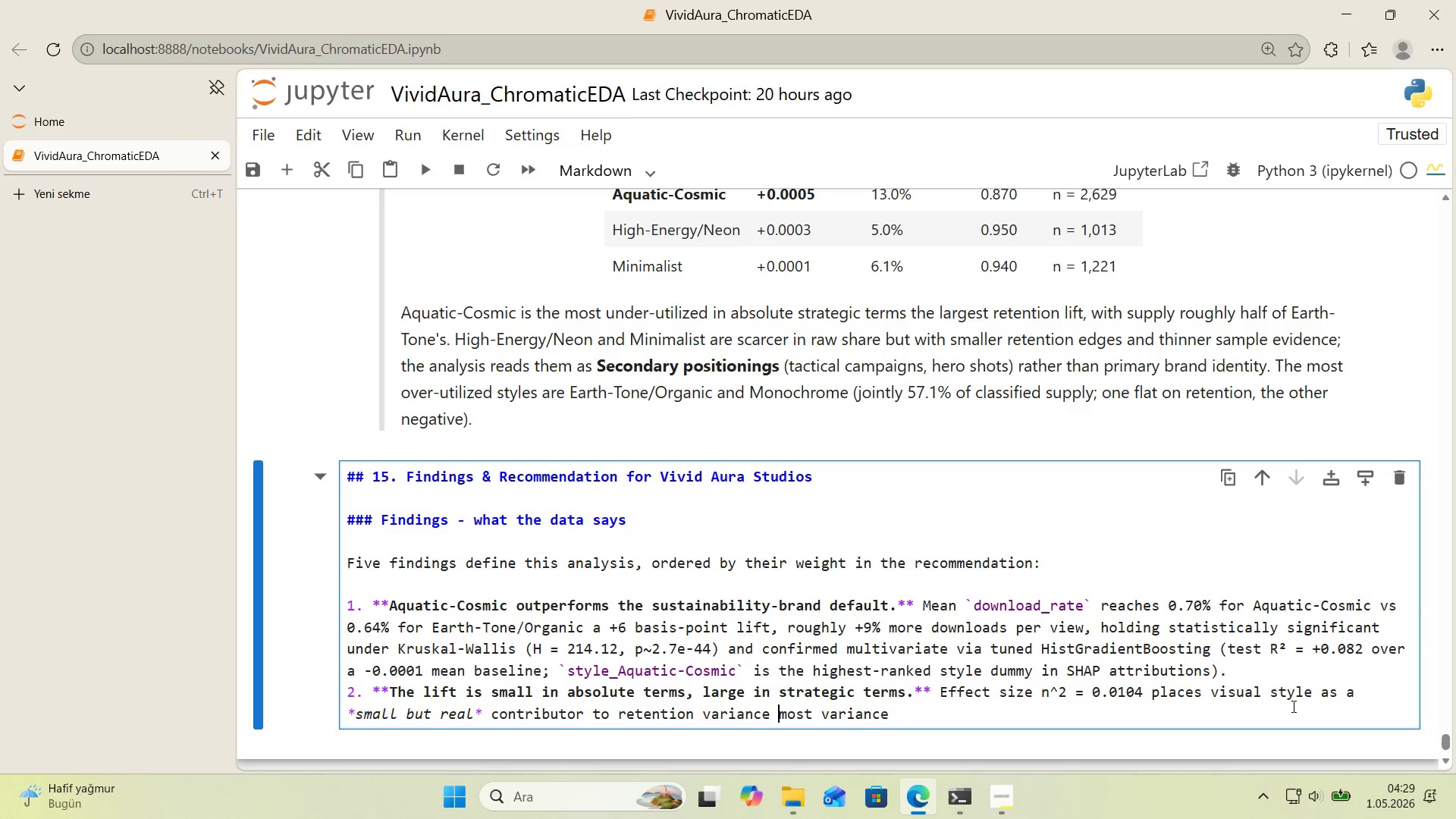 
key(Backspace)
 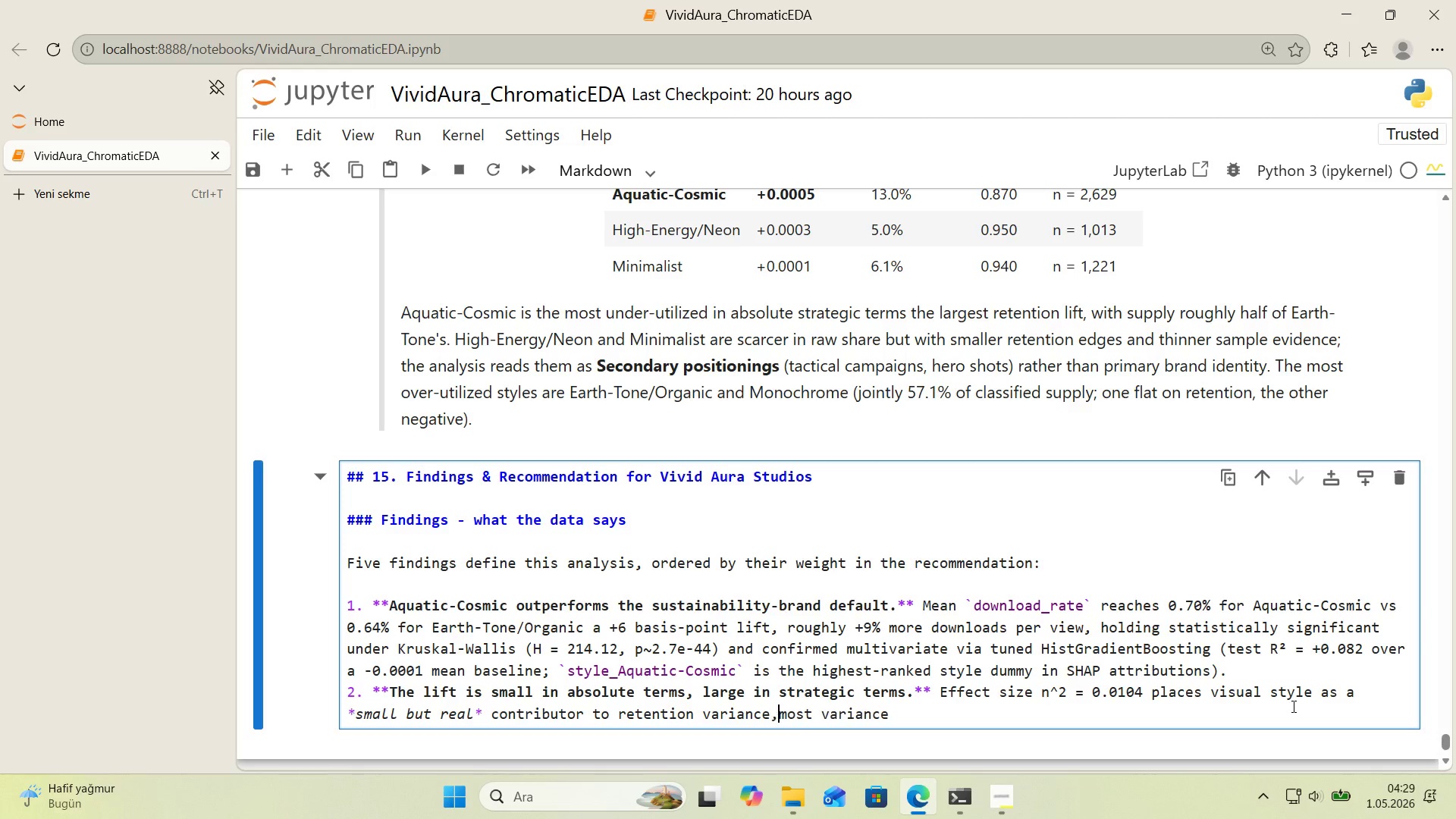 
key(Comma)
 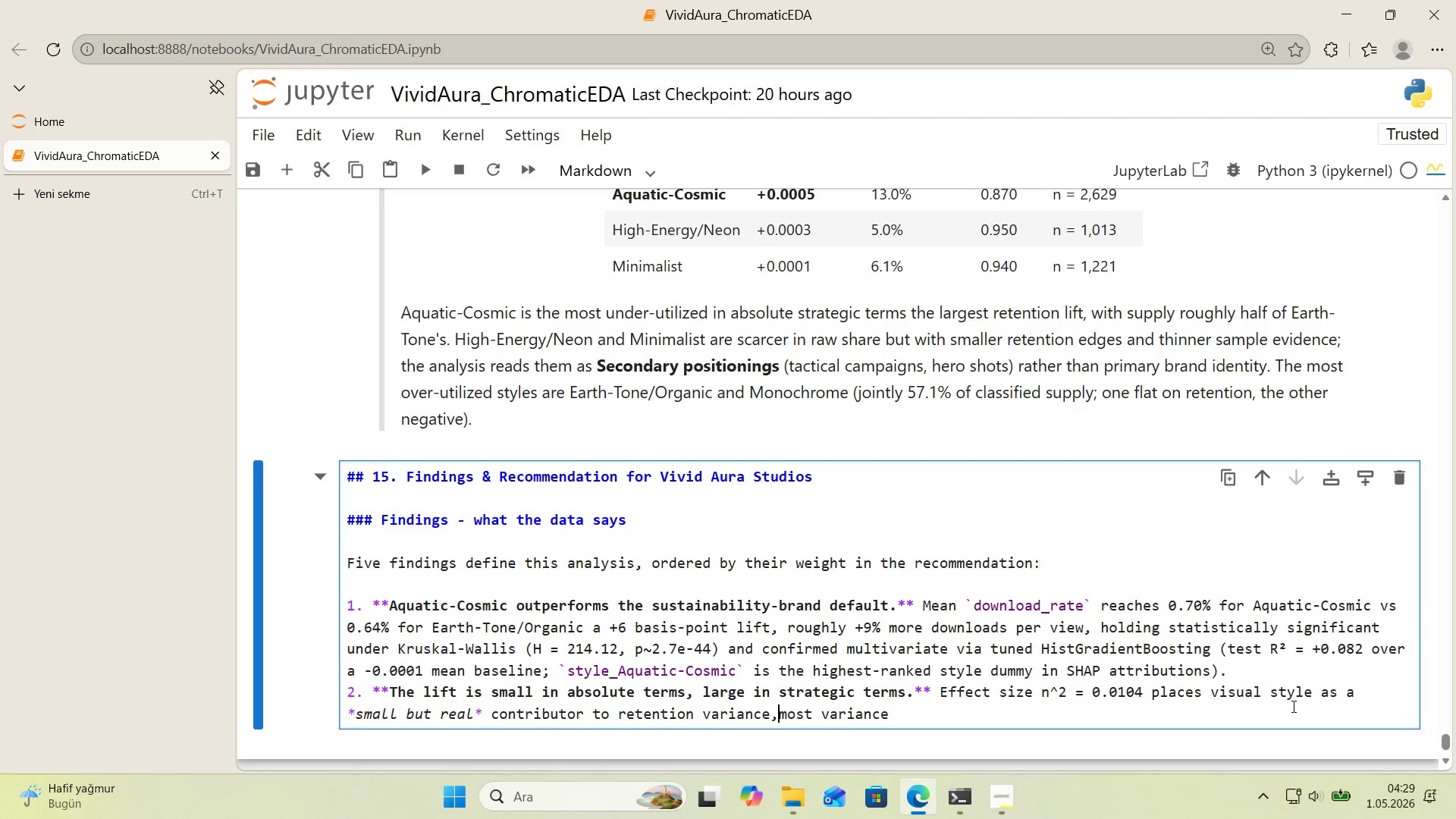 
key(Space)
 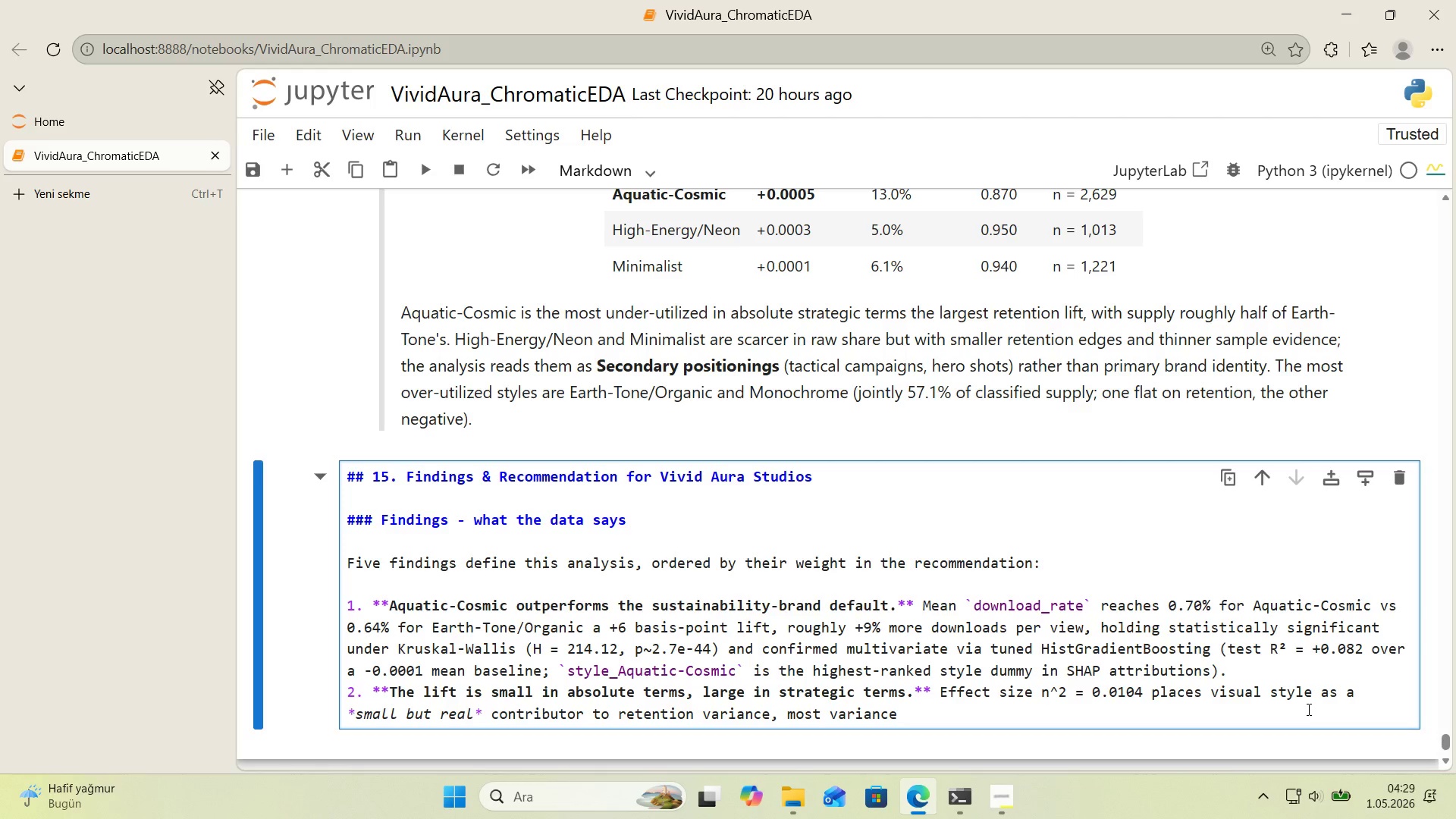 
scroll: coordinate [1304, 720], scroll_direction: down, amount: 1.0
 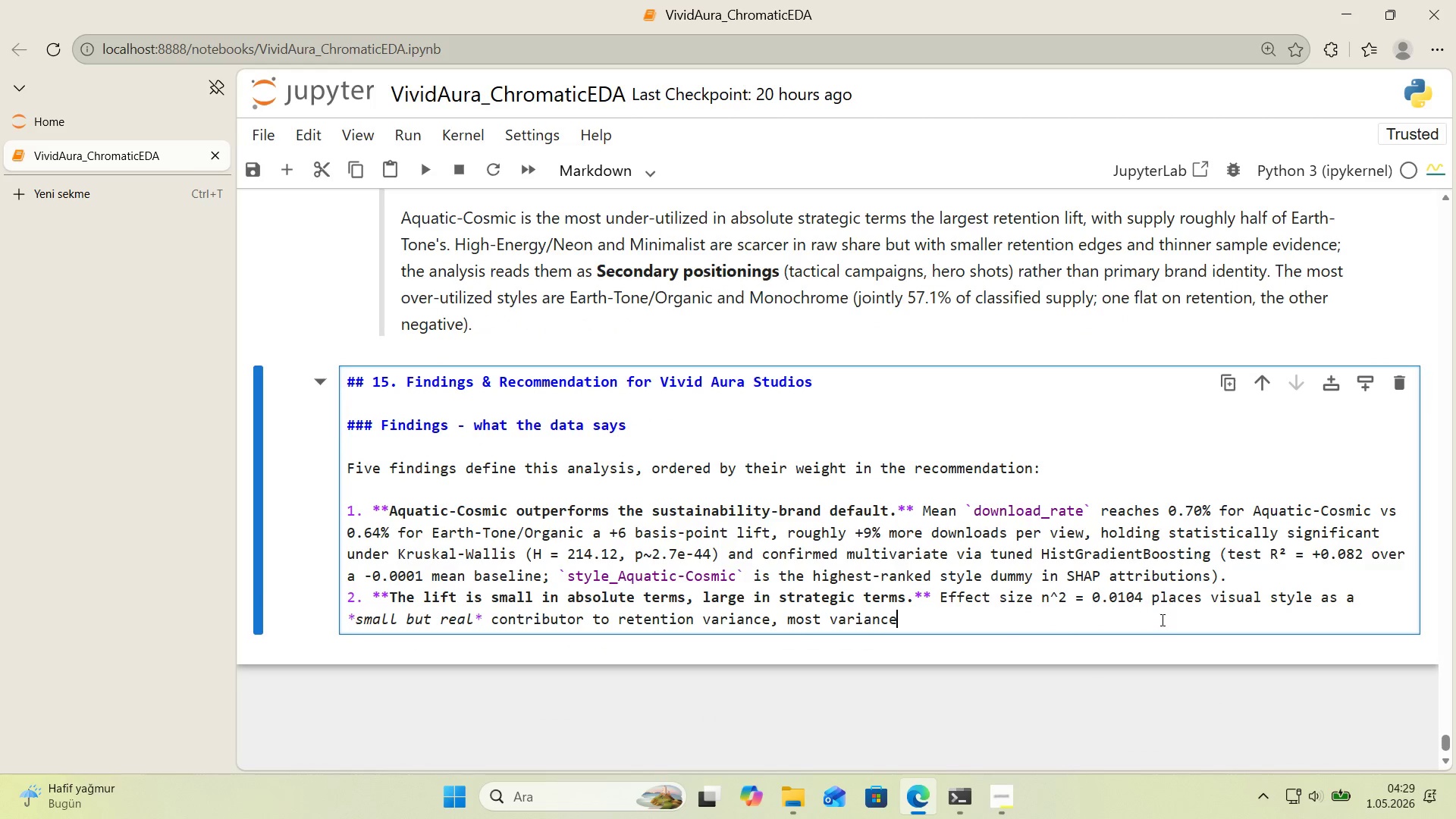 
type( l'ves 'n factors outs'de the feature sest *()
 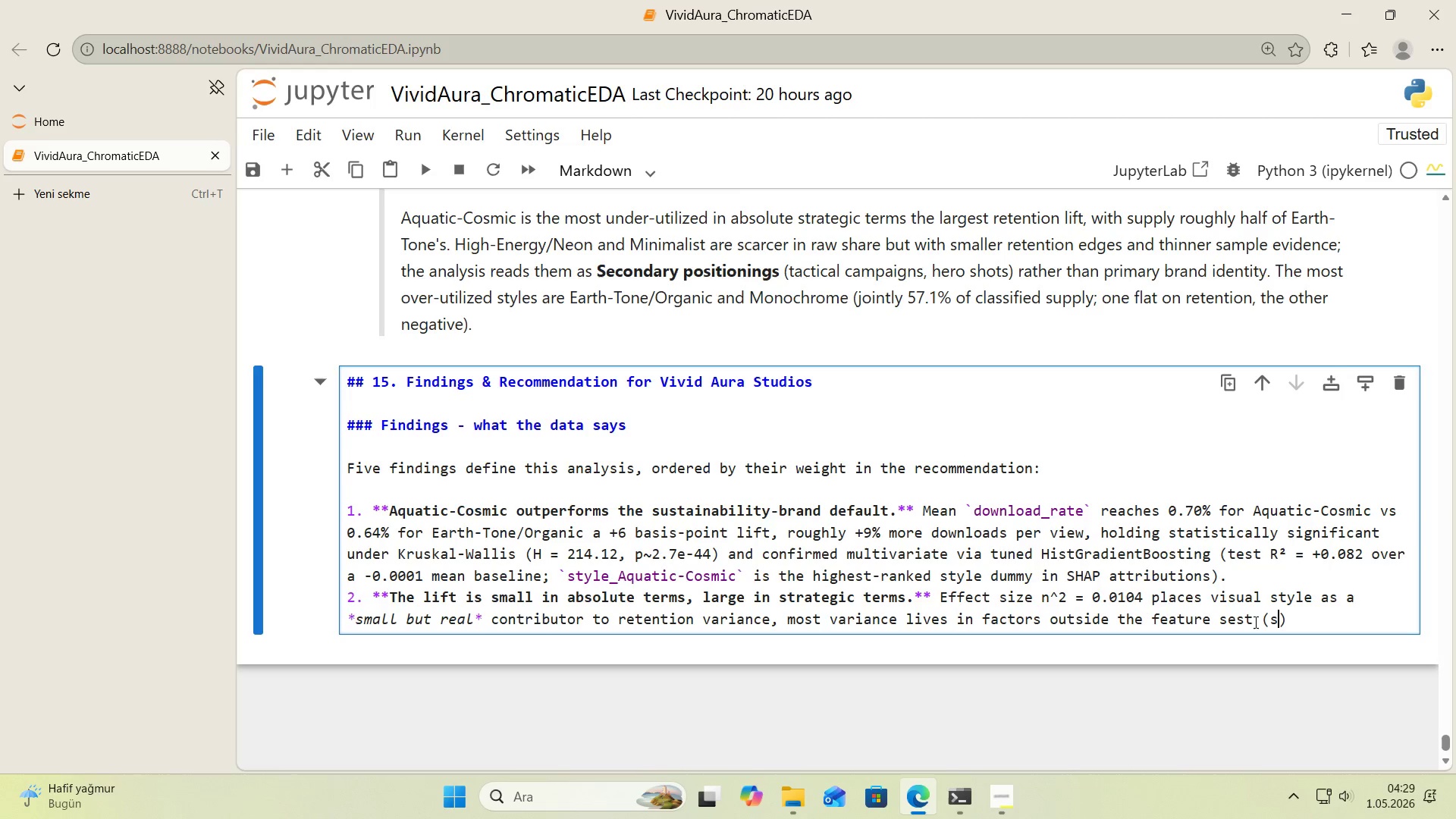 
 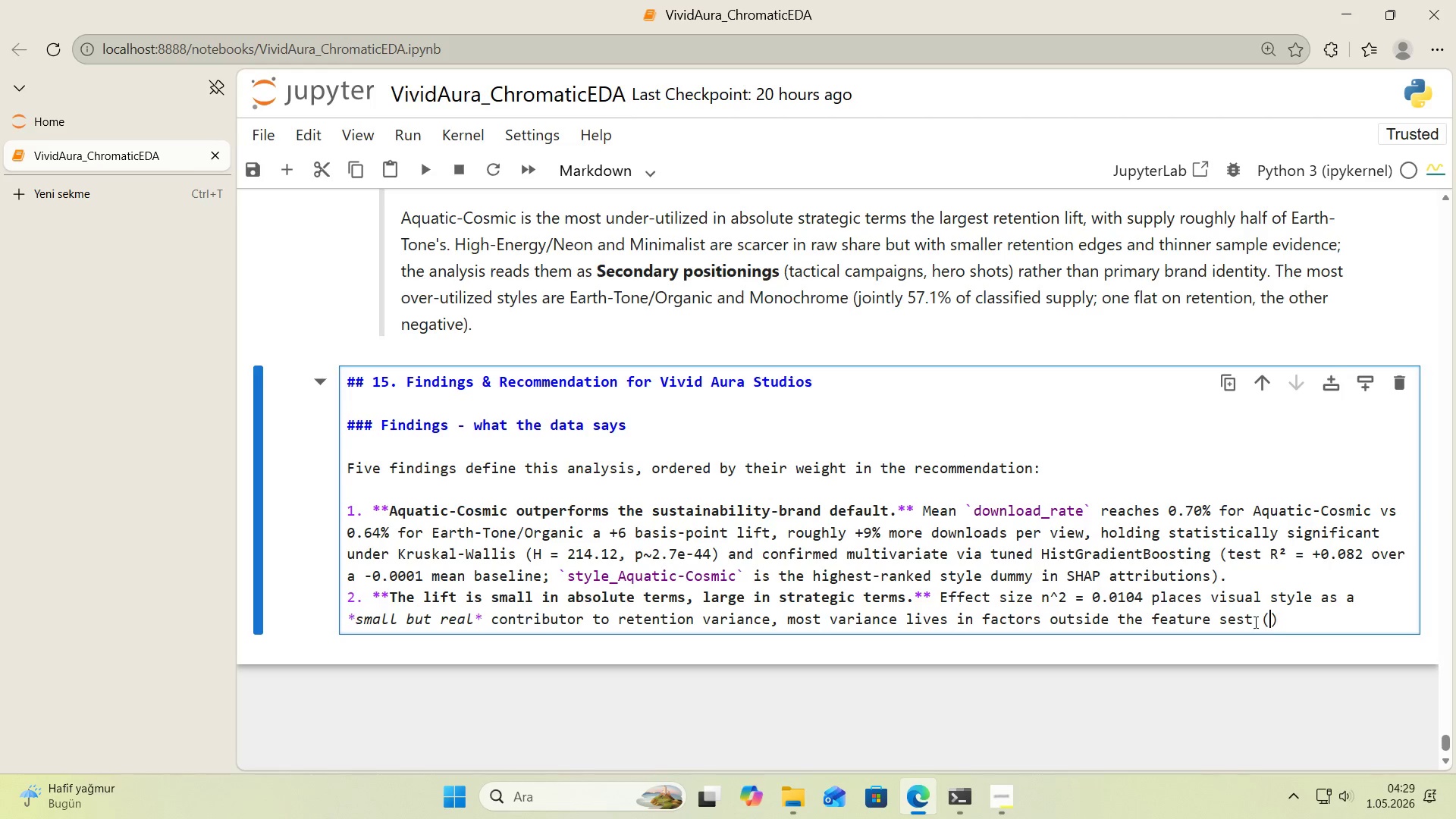 
key(ArrowLeft)
 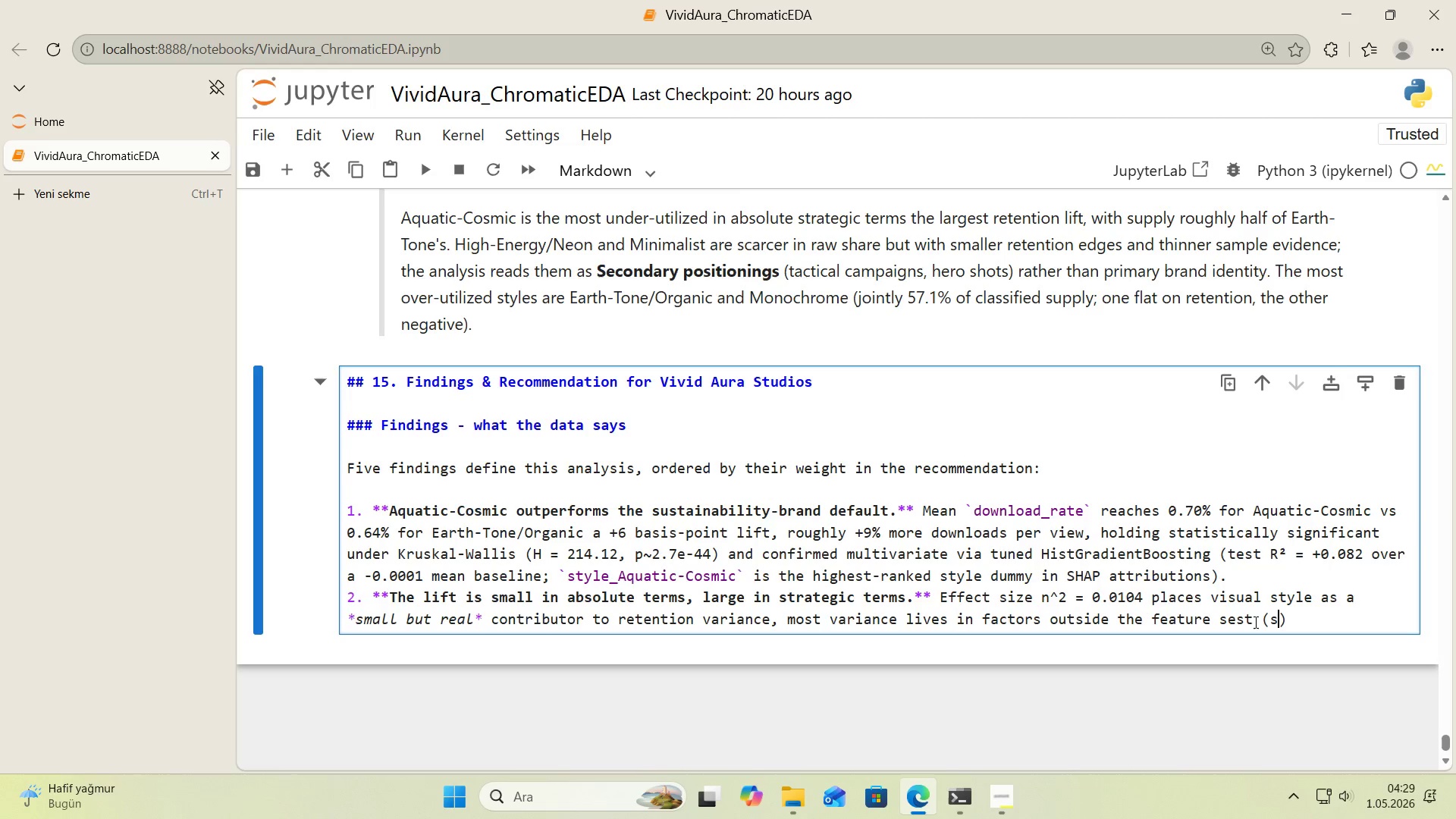 
type(subject matter, photographer, )
key(Backspace)
key(Backspace)
type( reach, search-algor'thm placement )
key(Backspace)
type(, )
 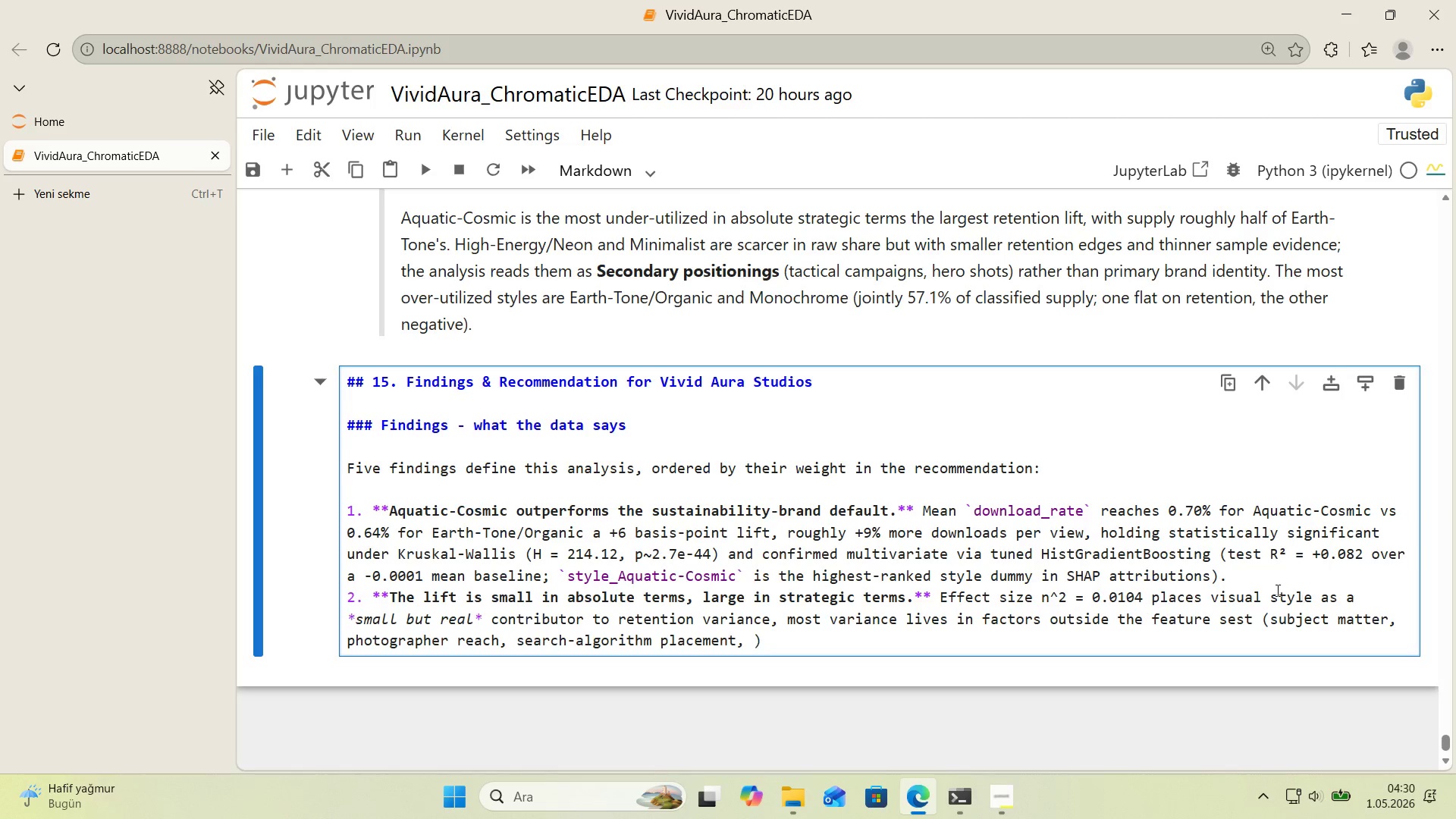 
left_click_drag(start_coordinate=[1232, 620], to_coordinate=[1222, 623])
 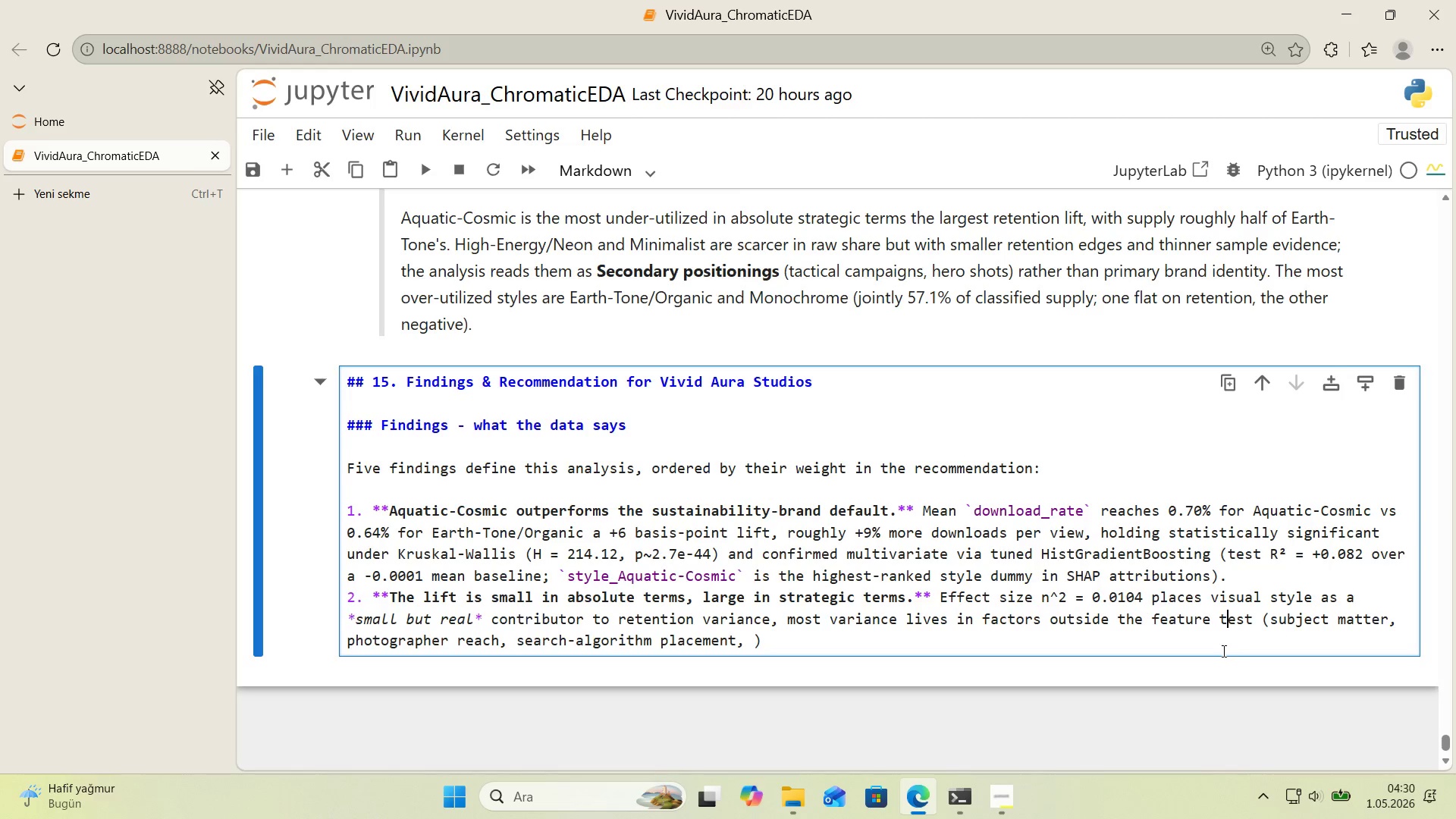 
key(T)
 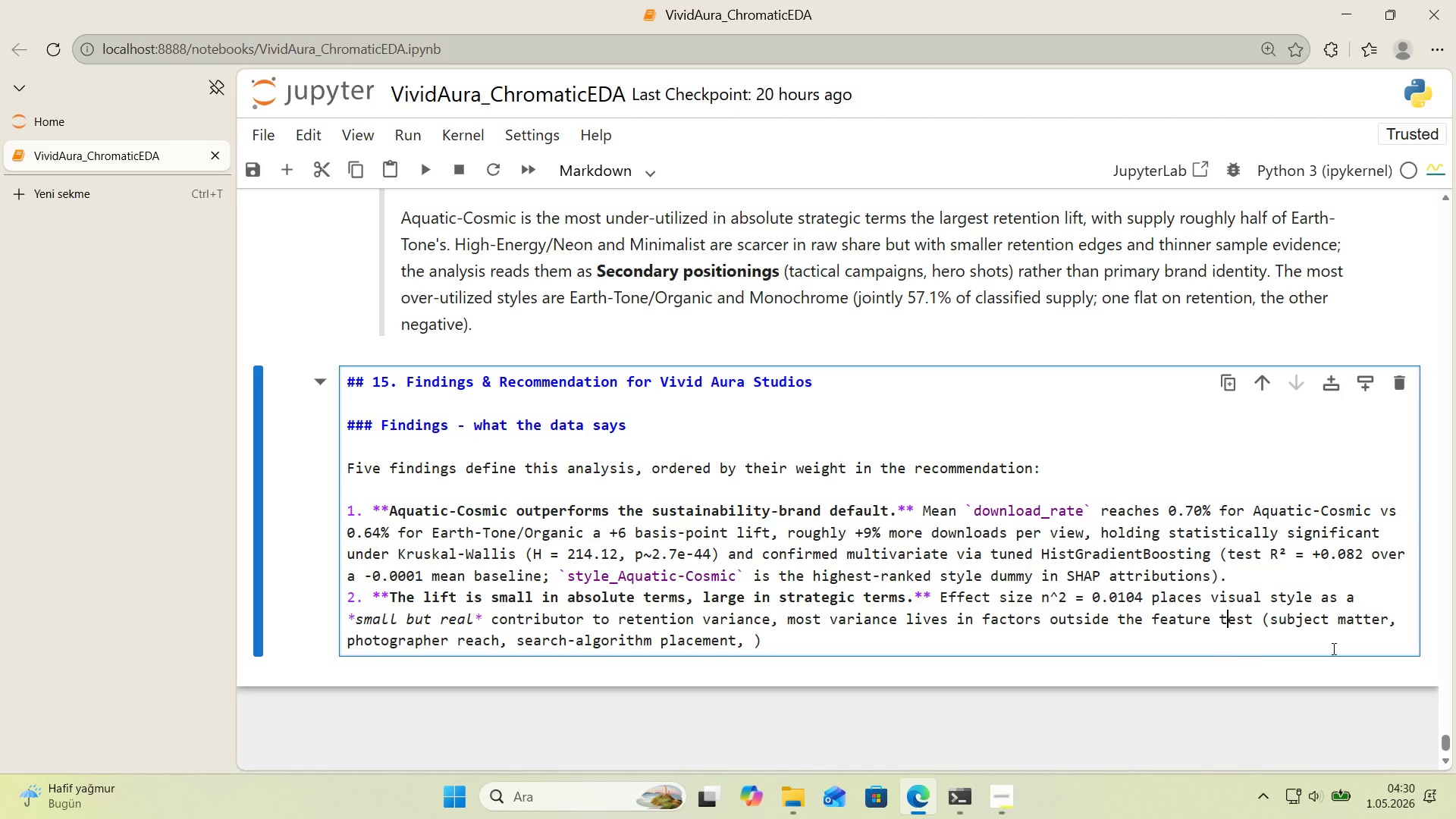 
wait(5.22)
 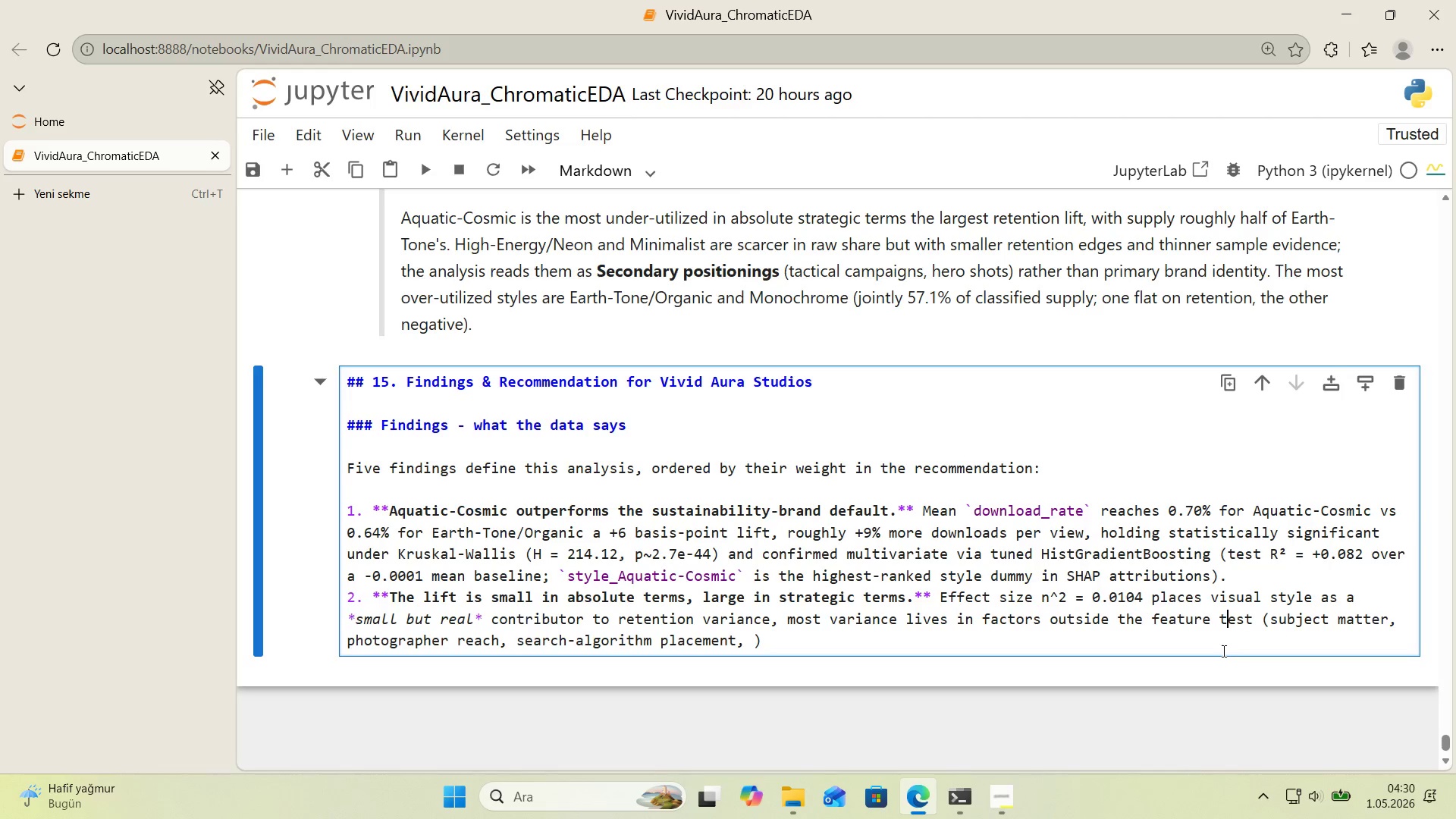 
left_click_drag(start_coordinate=[1250, 618], to_coordinate=[1228, 620])
 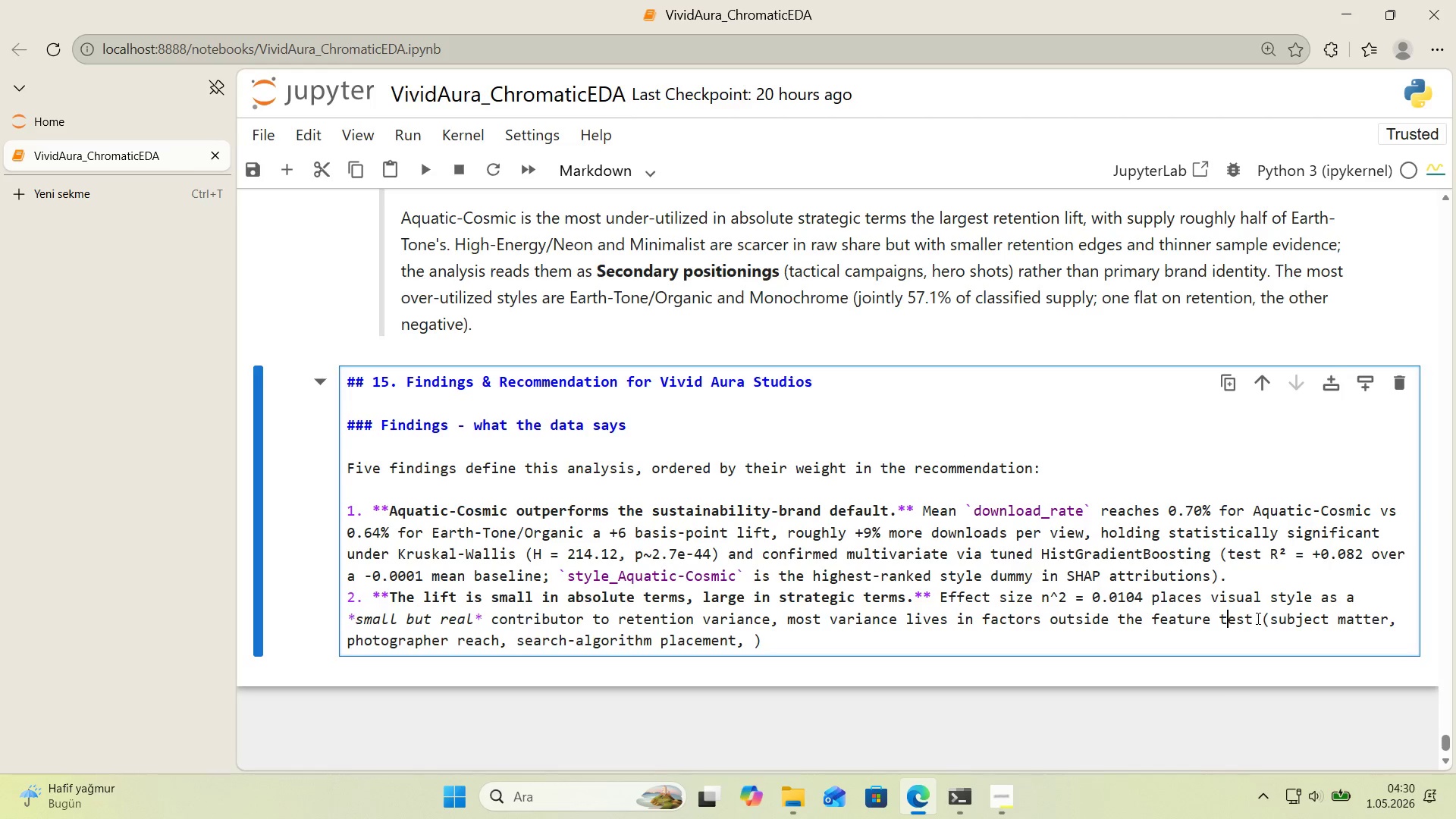 
left_click([1228, 620])
 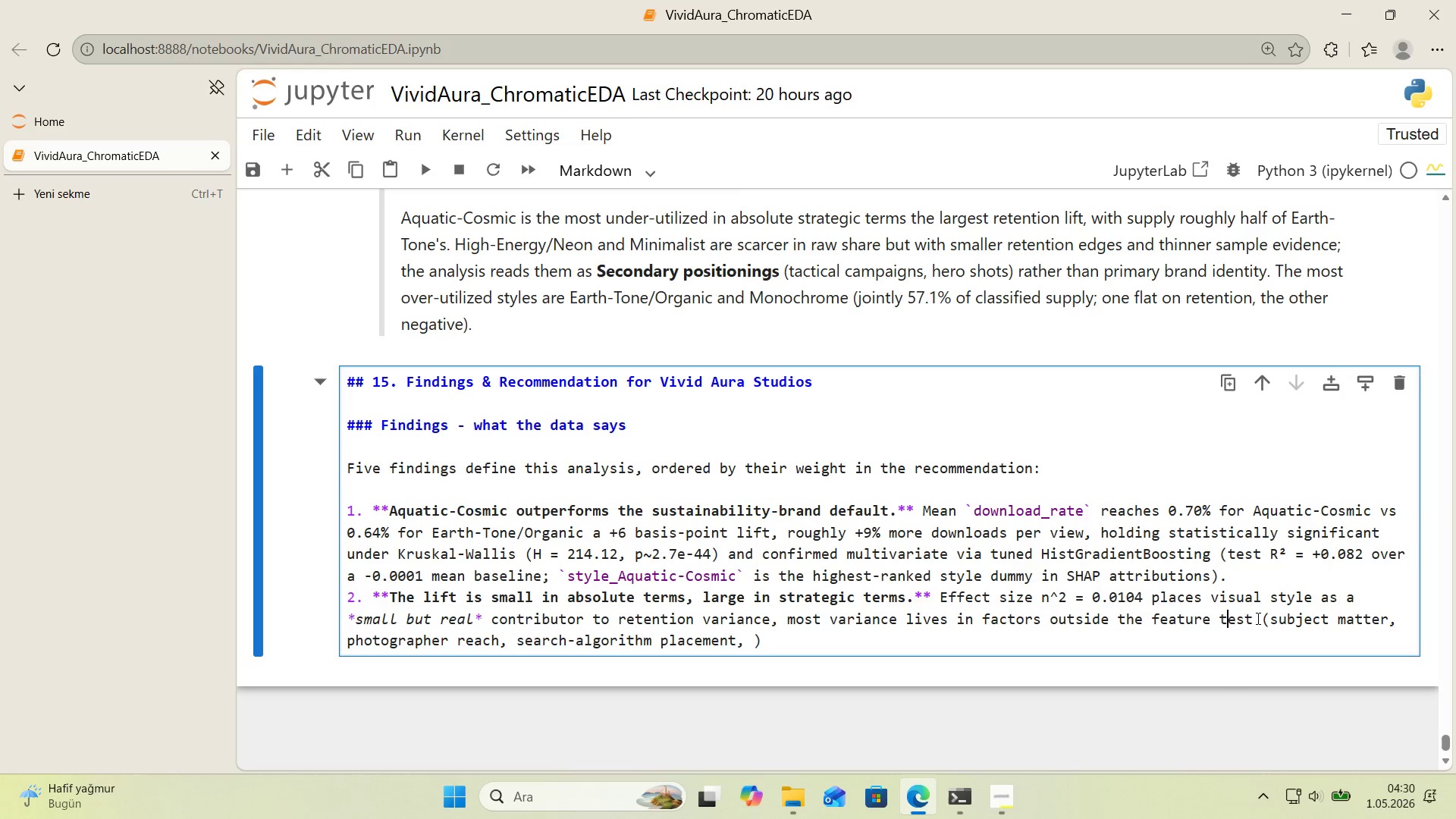 
left_click_drag(start_coordinate=[1257, 618], to_coordinate=[1223, 622])
 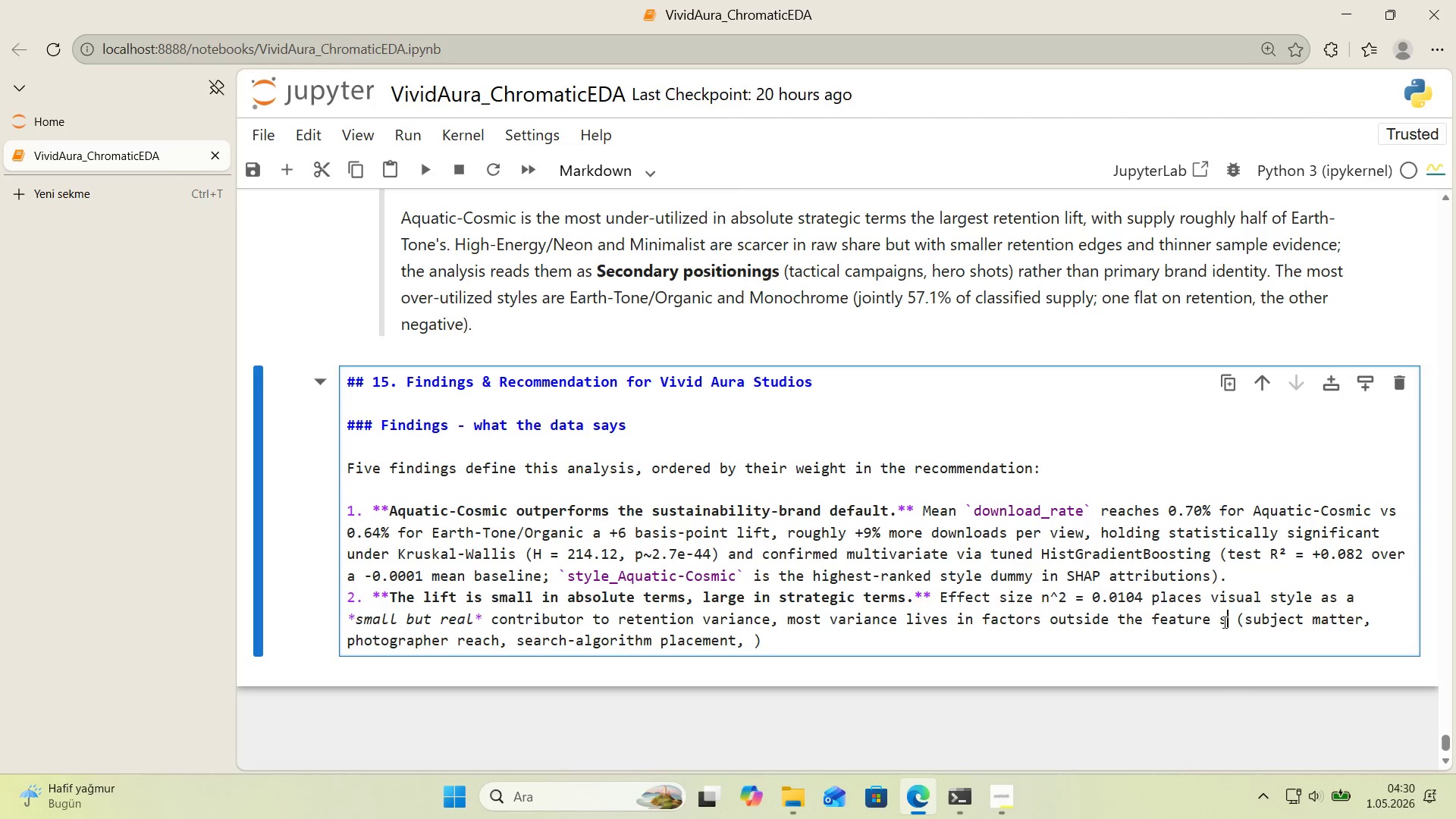 
type(set)
 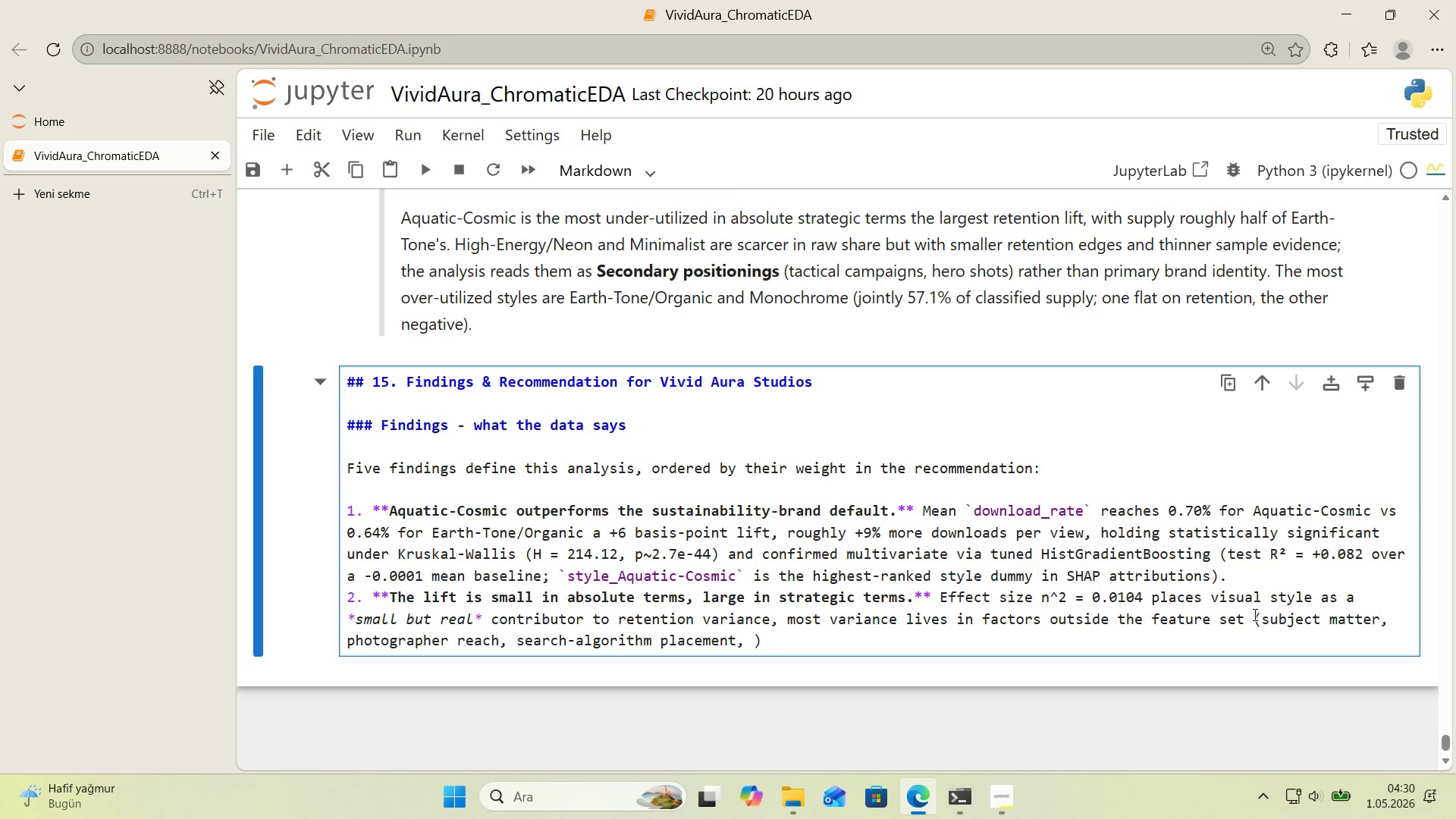 
left_click_drag(start_coordinate=[1254, 614], to_coordinate=[1238, 640])
 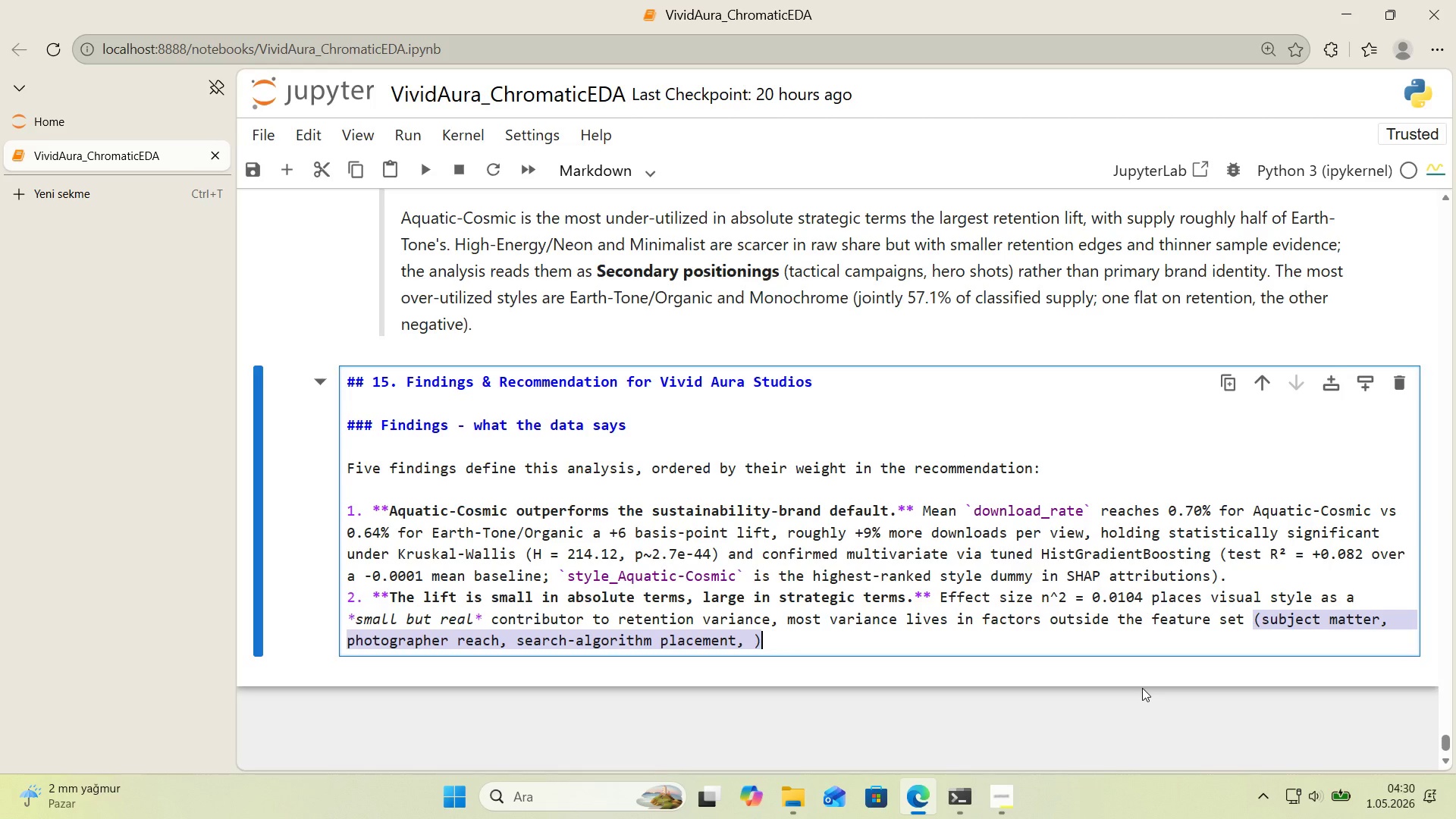 
wait(7.52)
 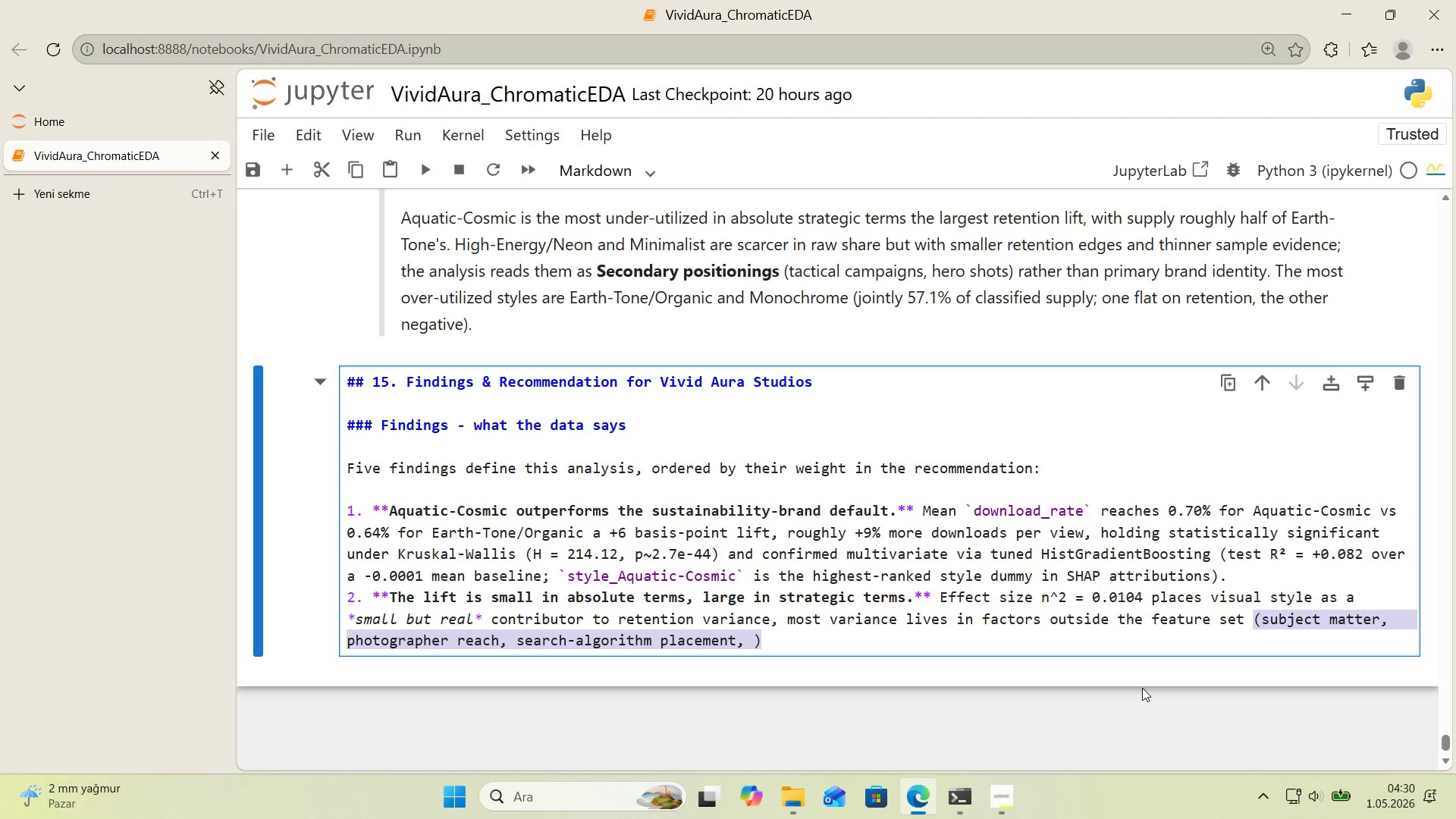 
left_click([752, 639])
 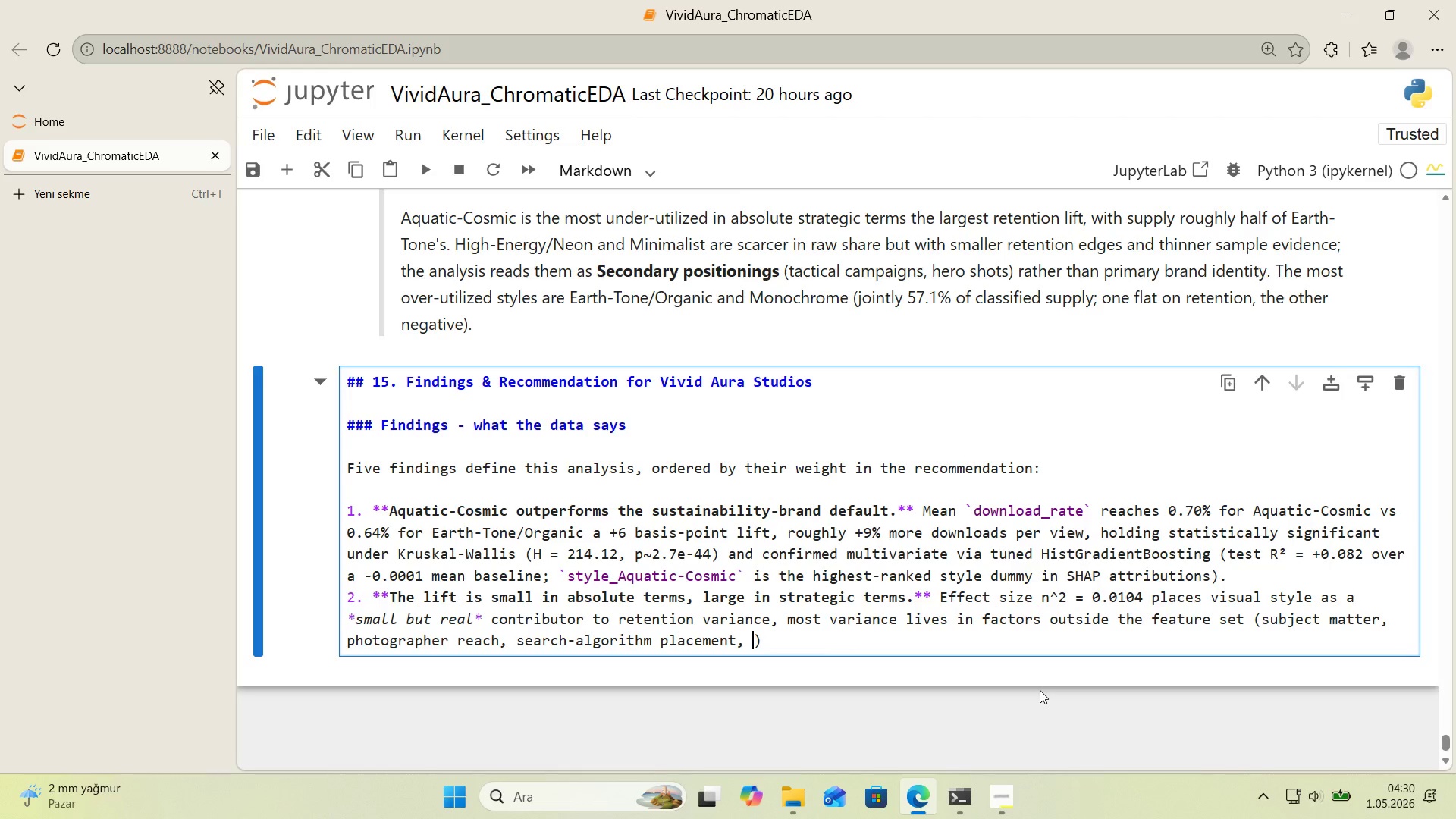 
wait(5.48)
 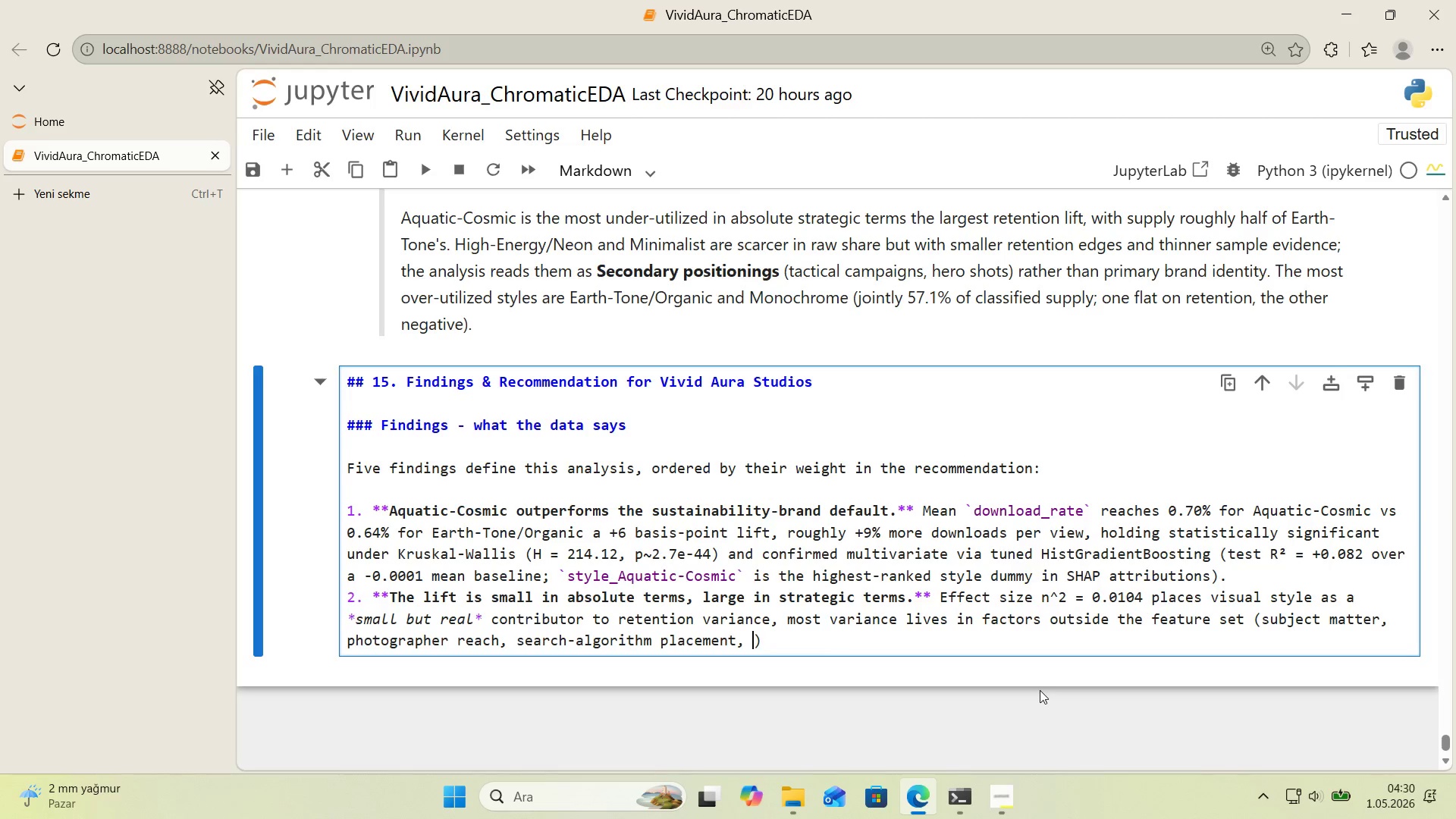 
key(Alt+Control+AltRight)
 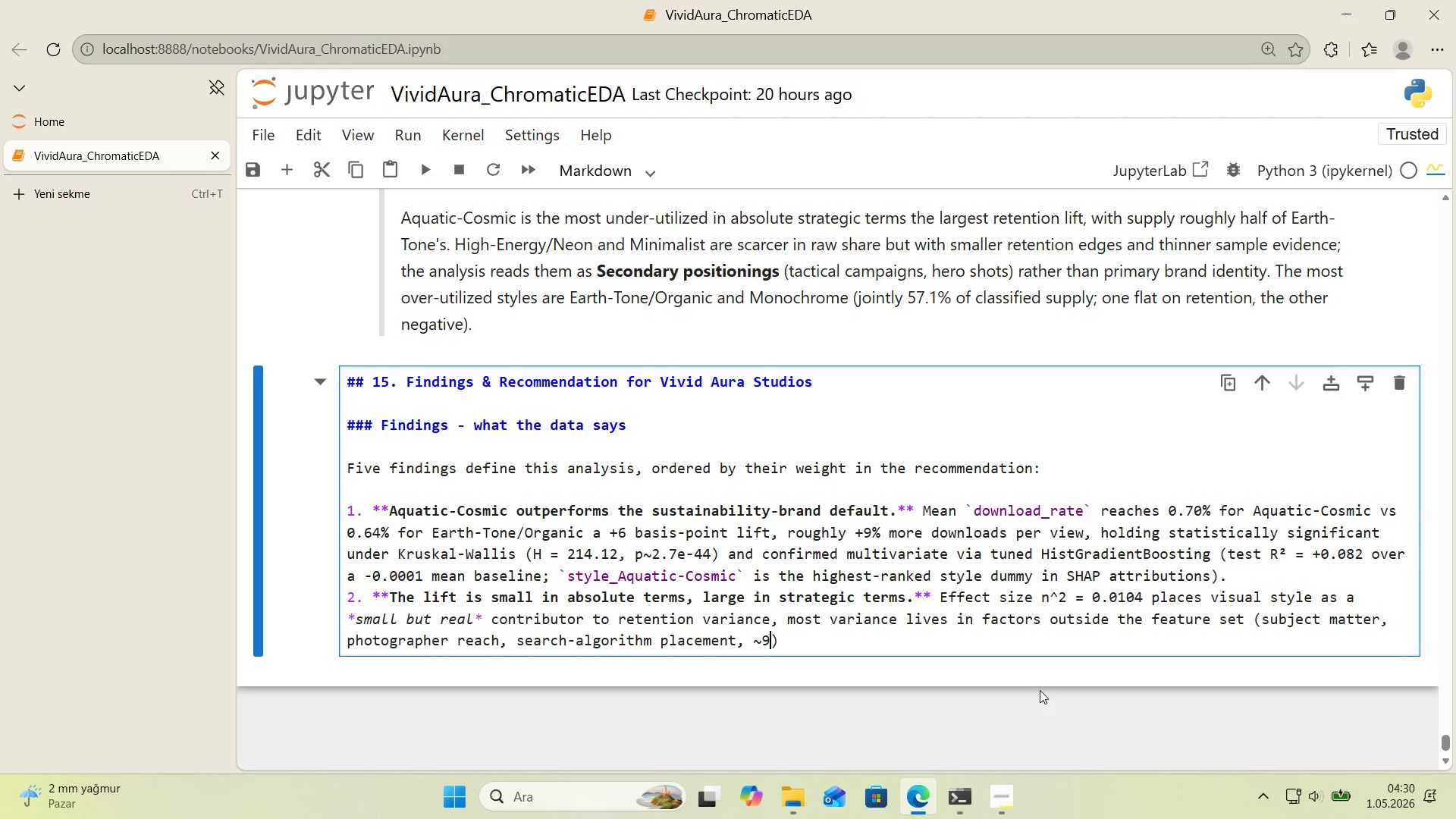 
key(Control+ControlLeft)
 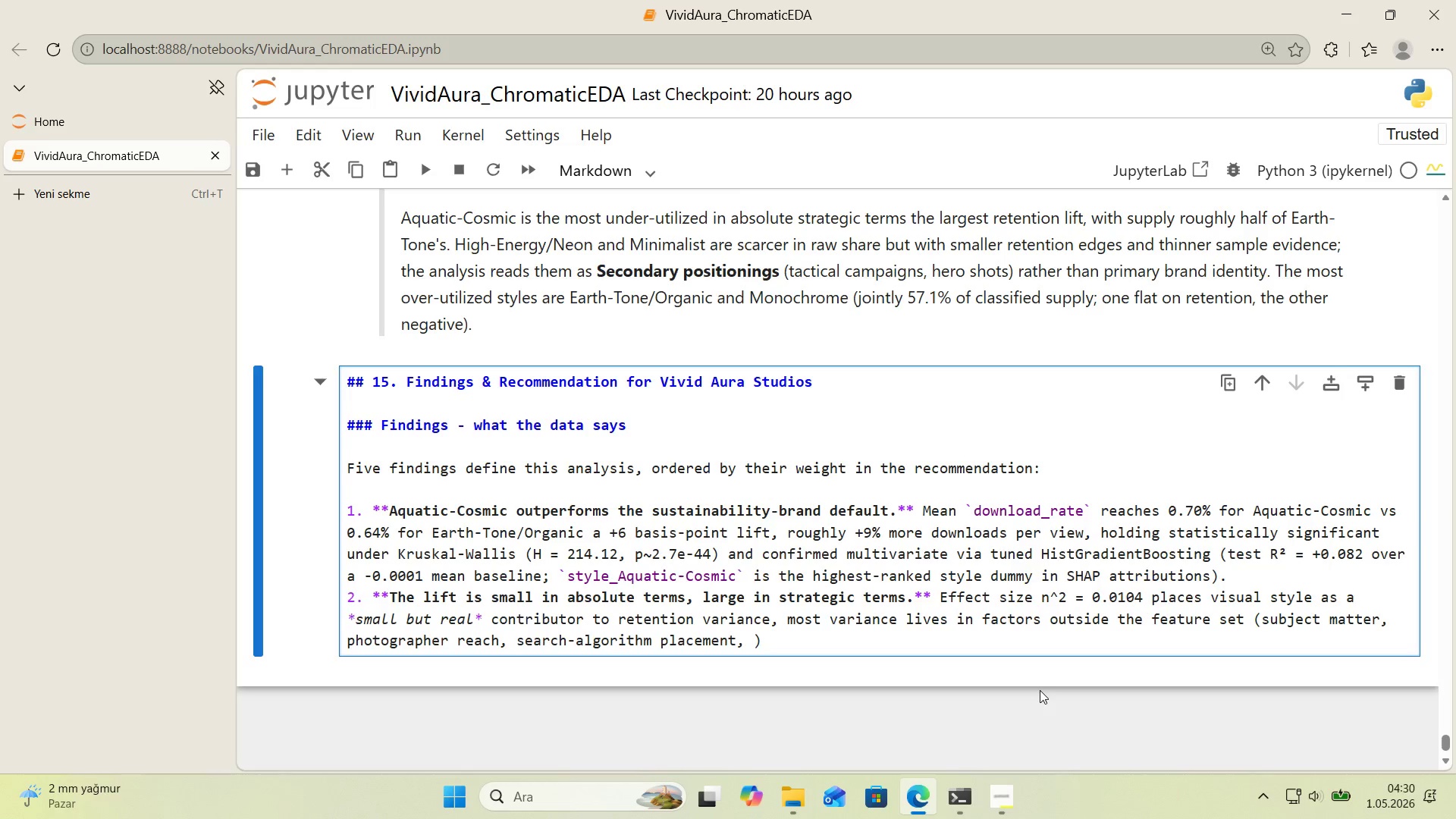 
key(Alt+Control+BracketRight)
 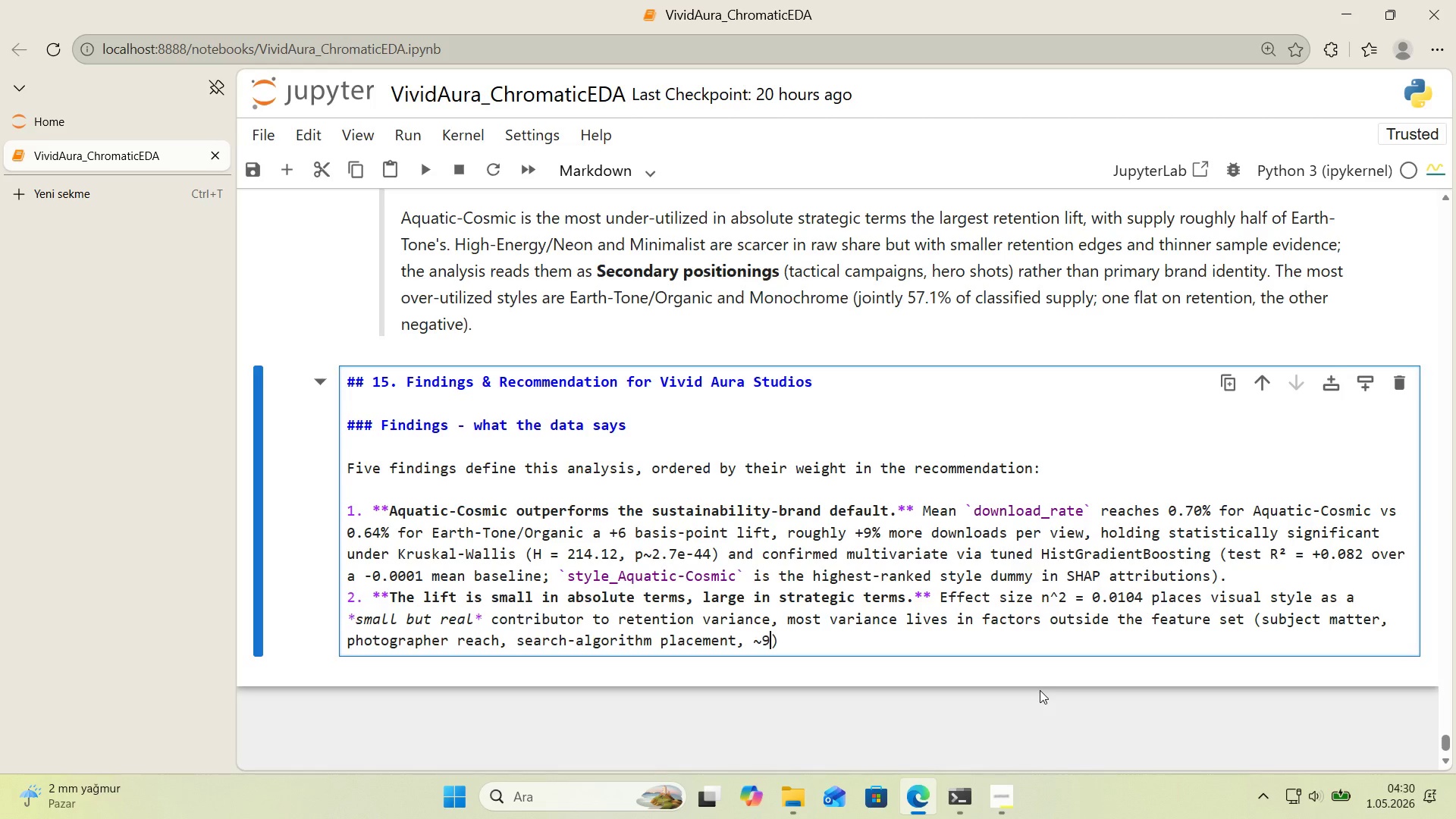 
type(92% unexpla'ned)
 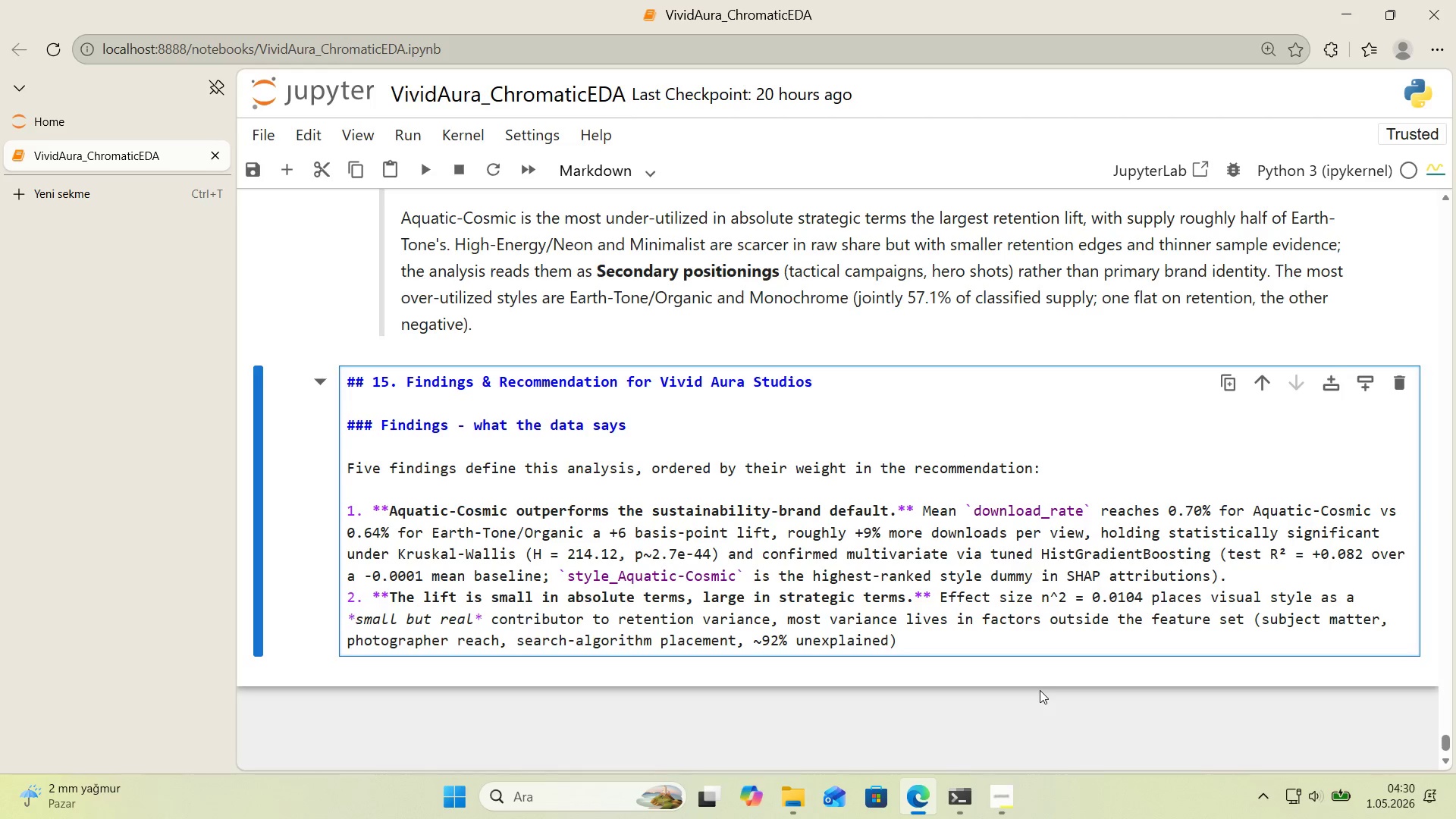 
key(ArrowRight)
 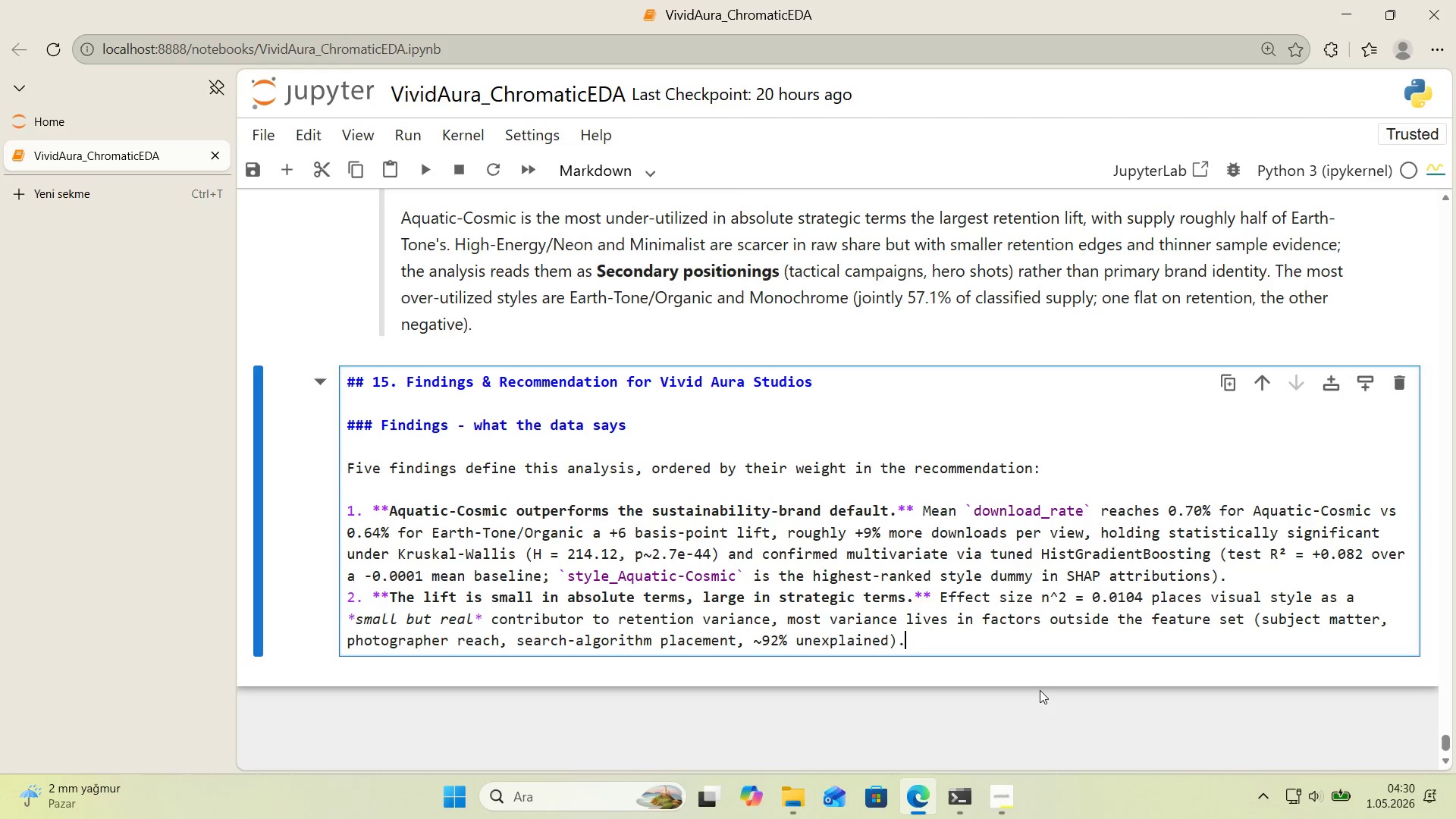 
type(. The 6 )
key(Backspace)
type(-bas,s)
key(Backspace)
key(Backspace)
type('s pp)
key(Backspace)
type(o'nt l'ft 's )
 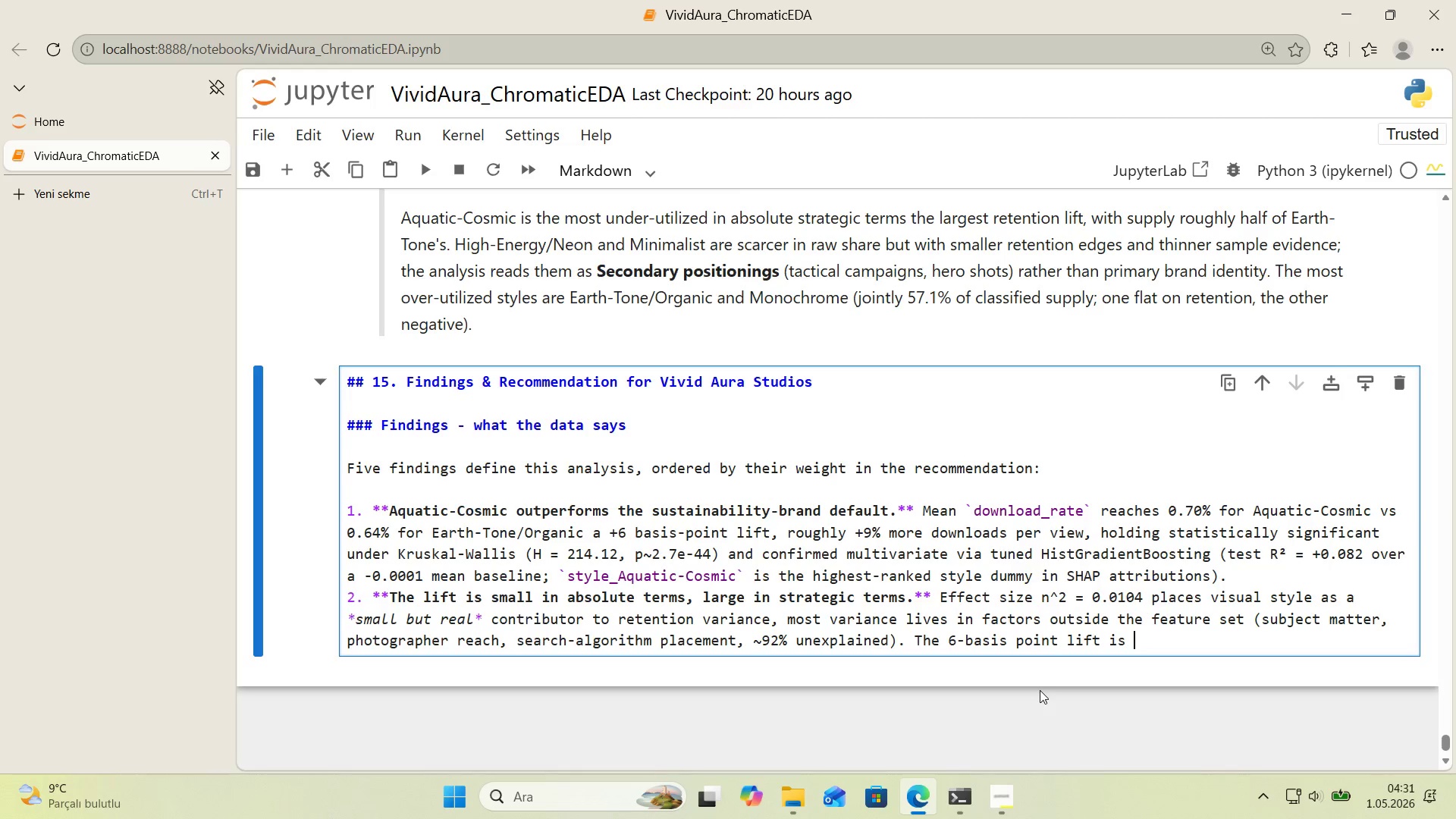 
wait(39.86)
 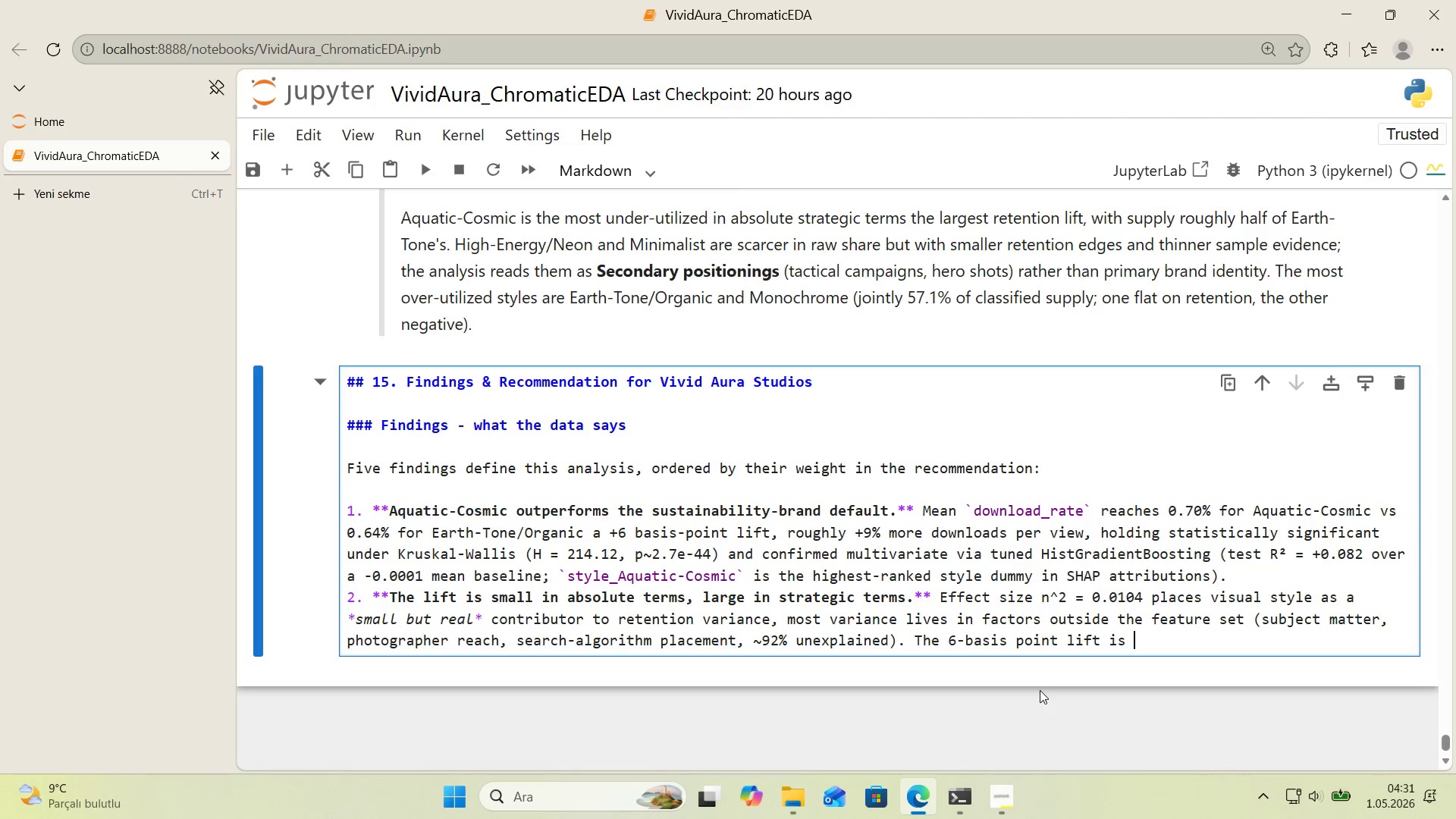 
type(operat)
 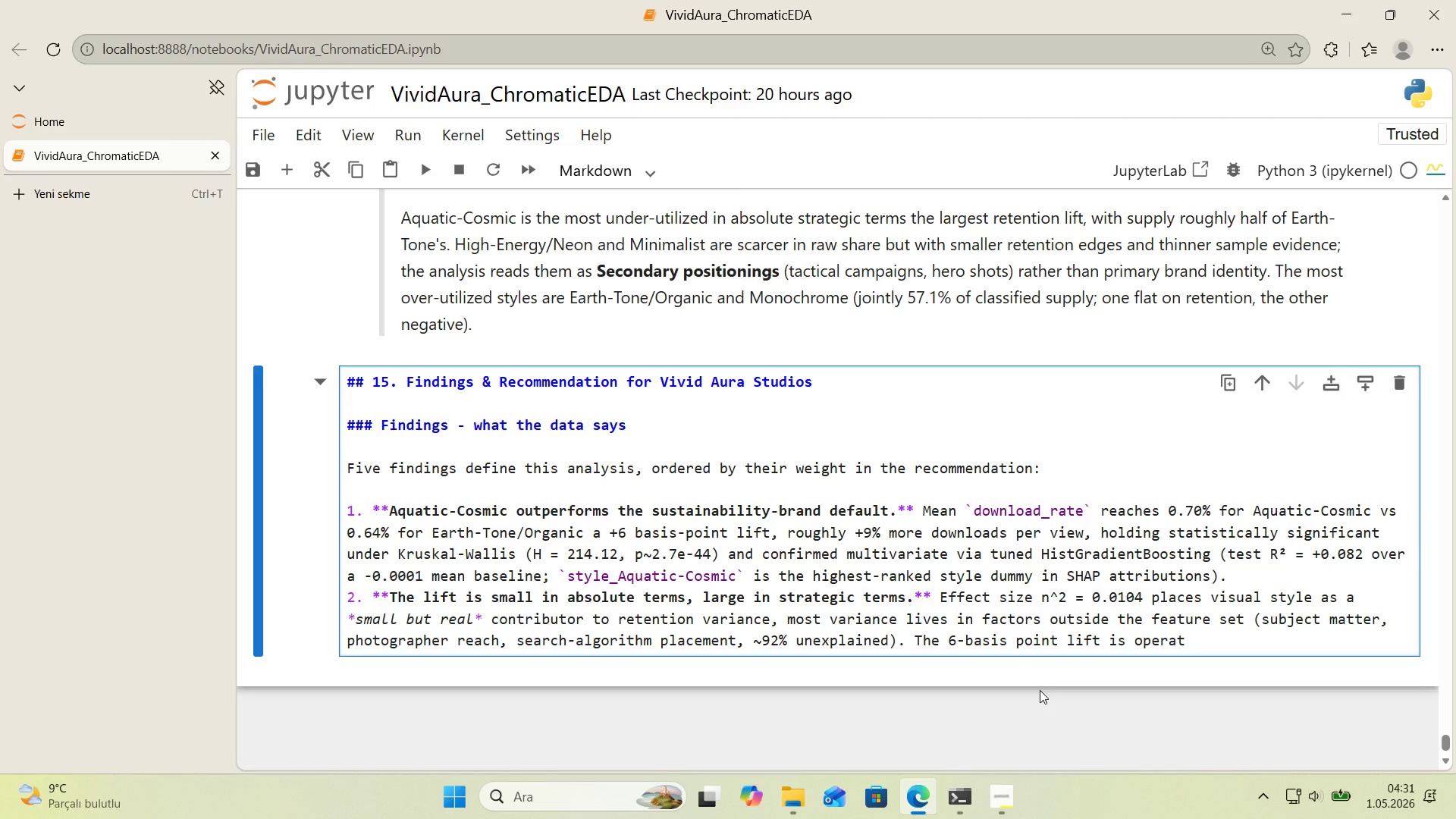 
type('onally )
 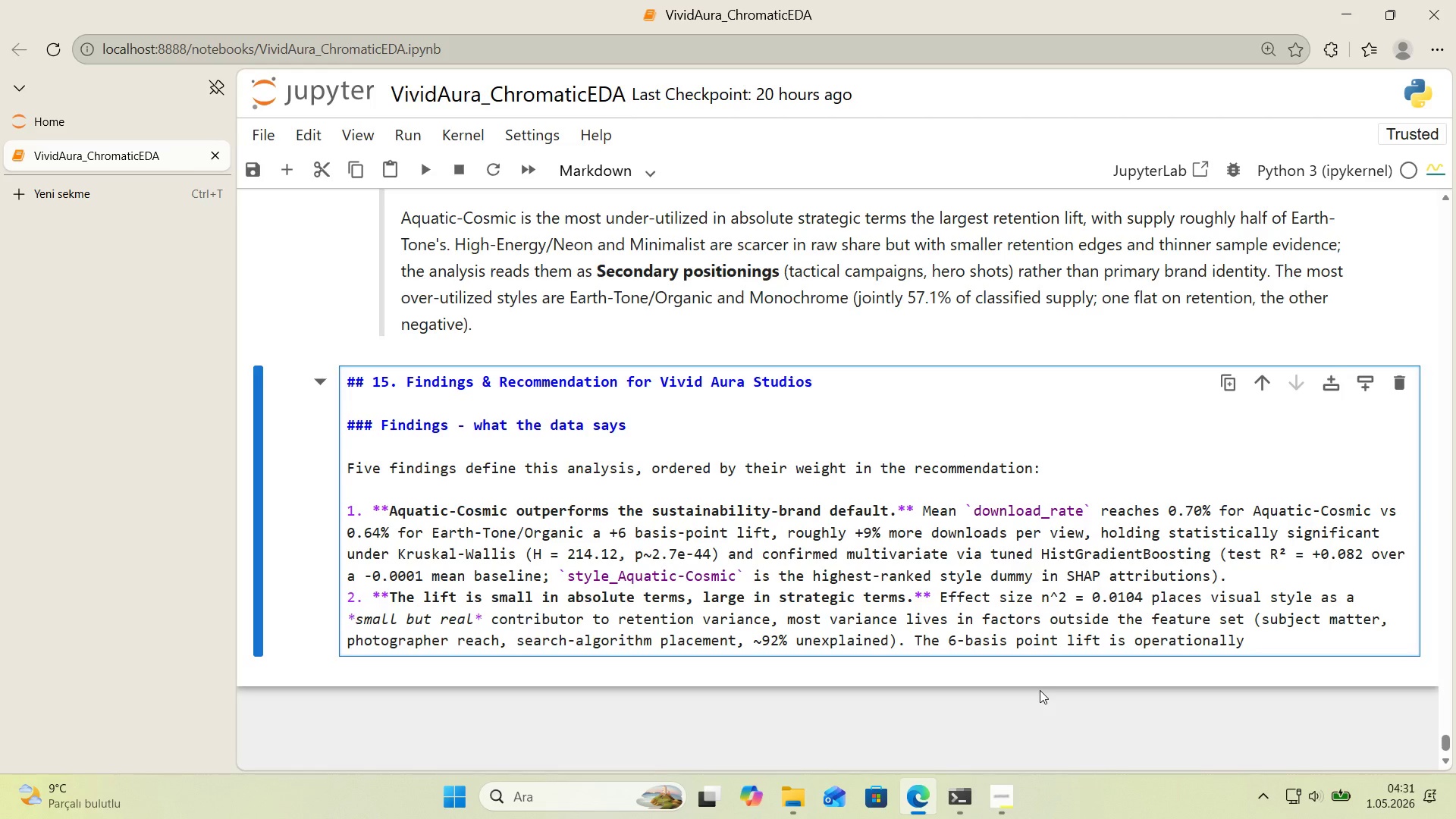 
wait(15.67)
 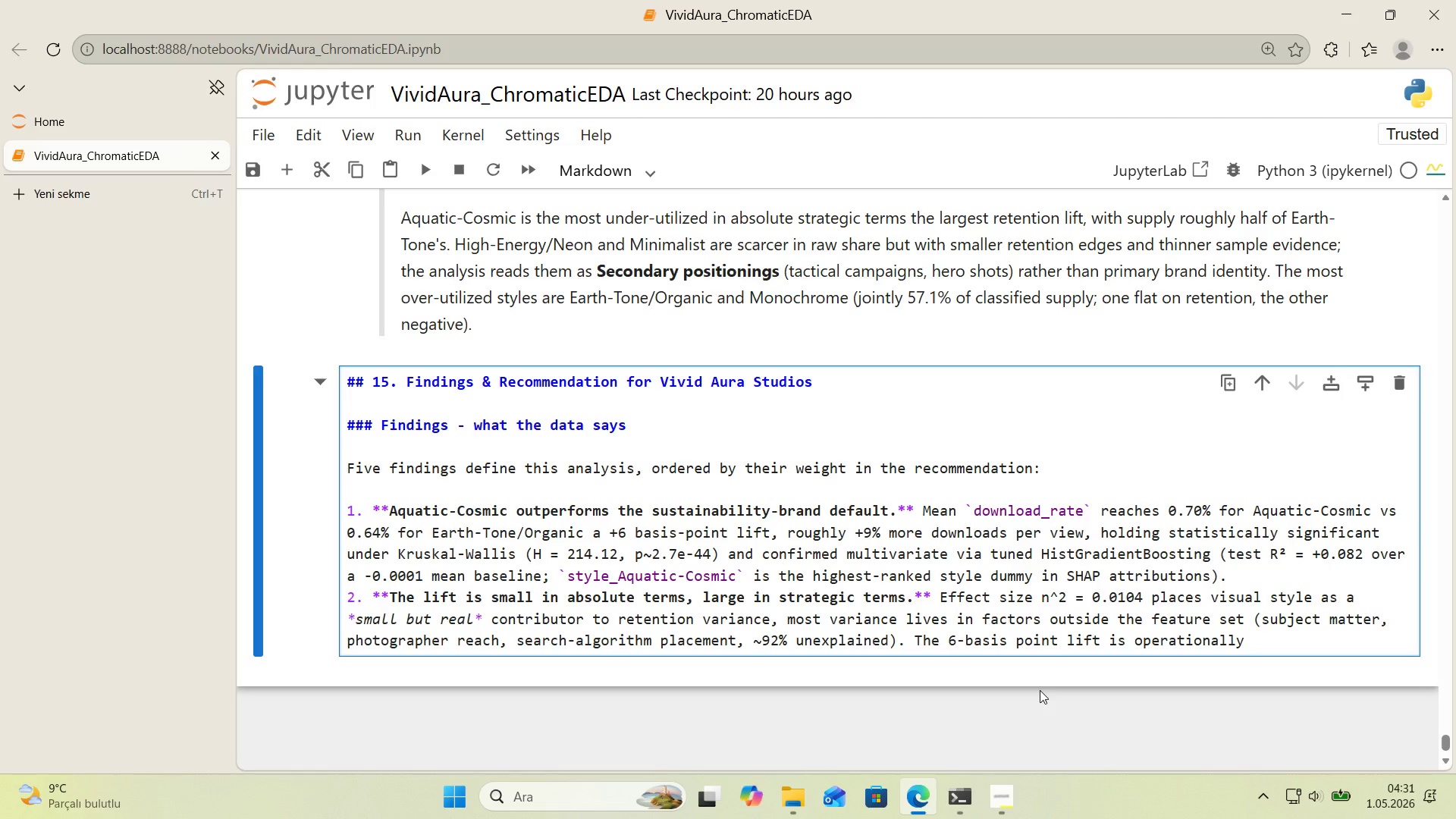 
type(mean'ngful when stacj)
key(Backspace)
type(ked )
 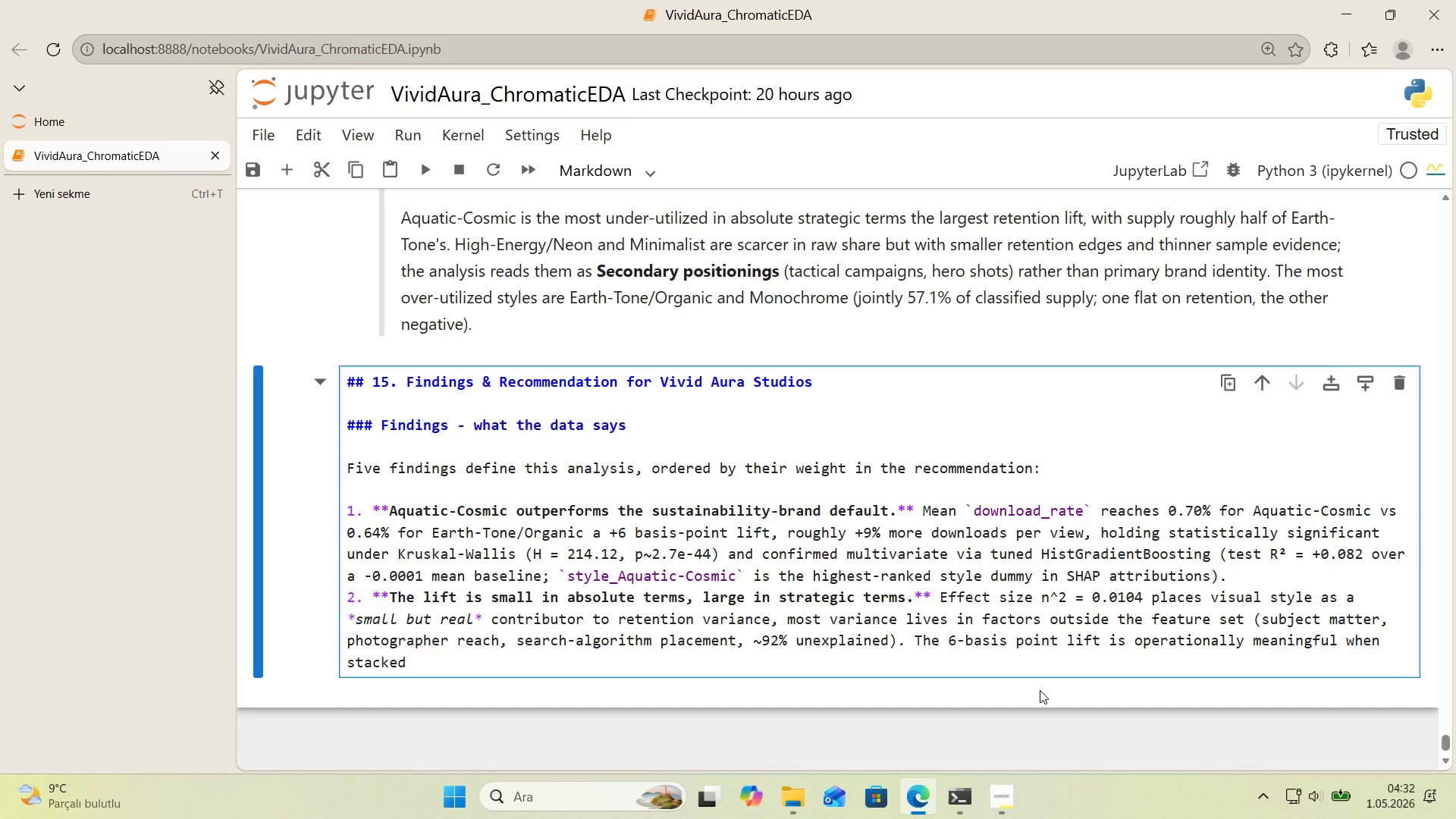 
type(across m'll'ons of 'mpress'ons )
 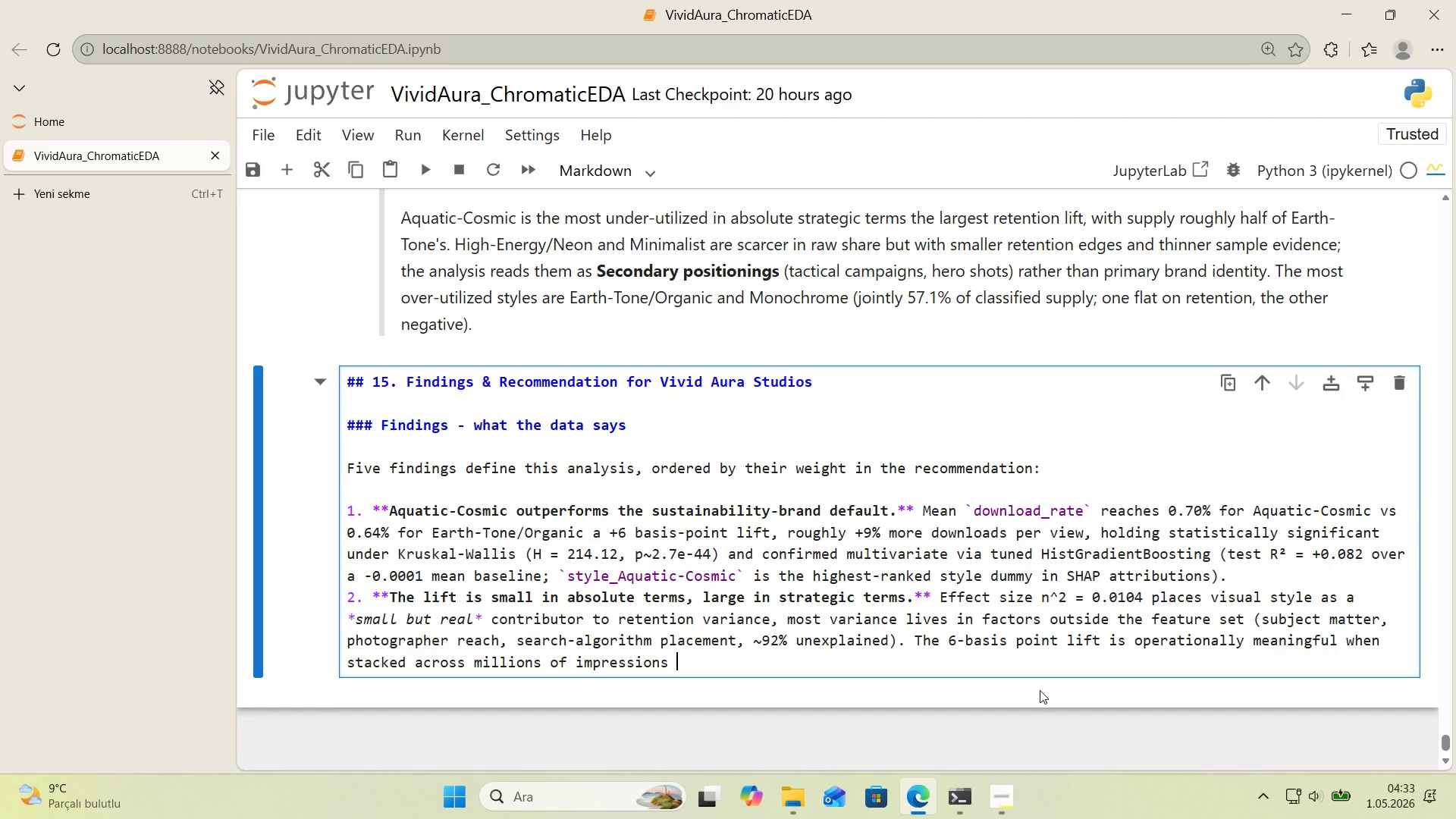 
wait(42.59)
 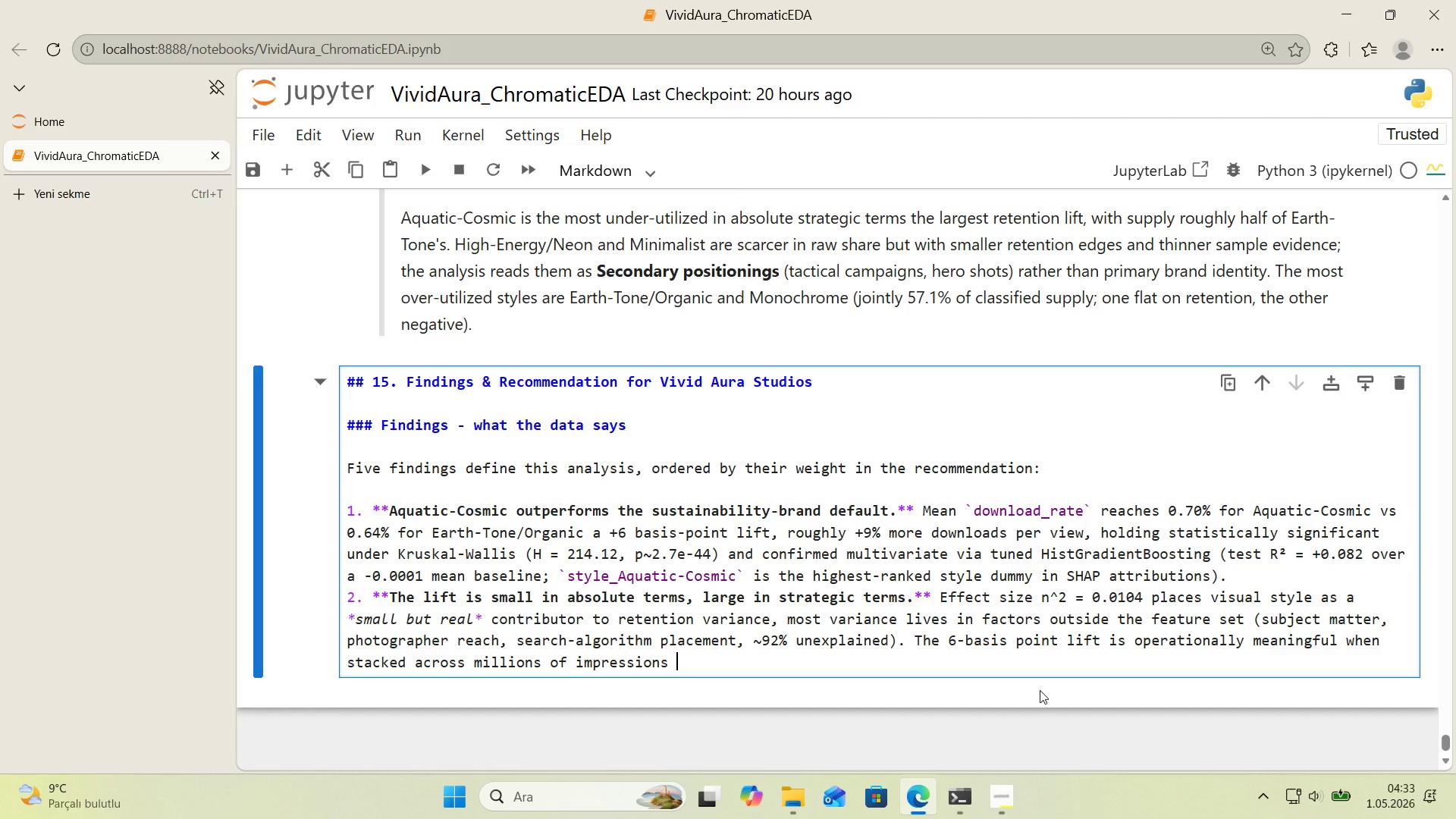 
type(but should not be presented as a determ'n')
 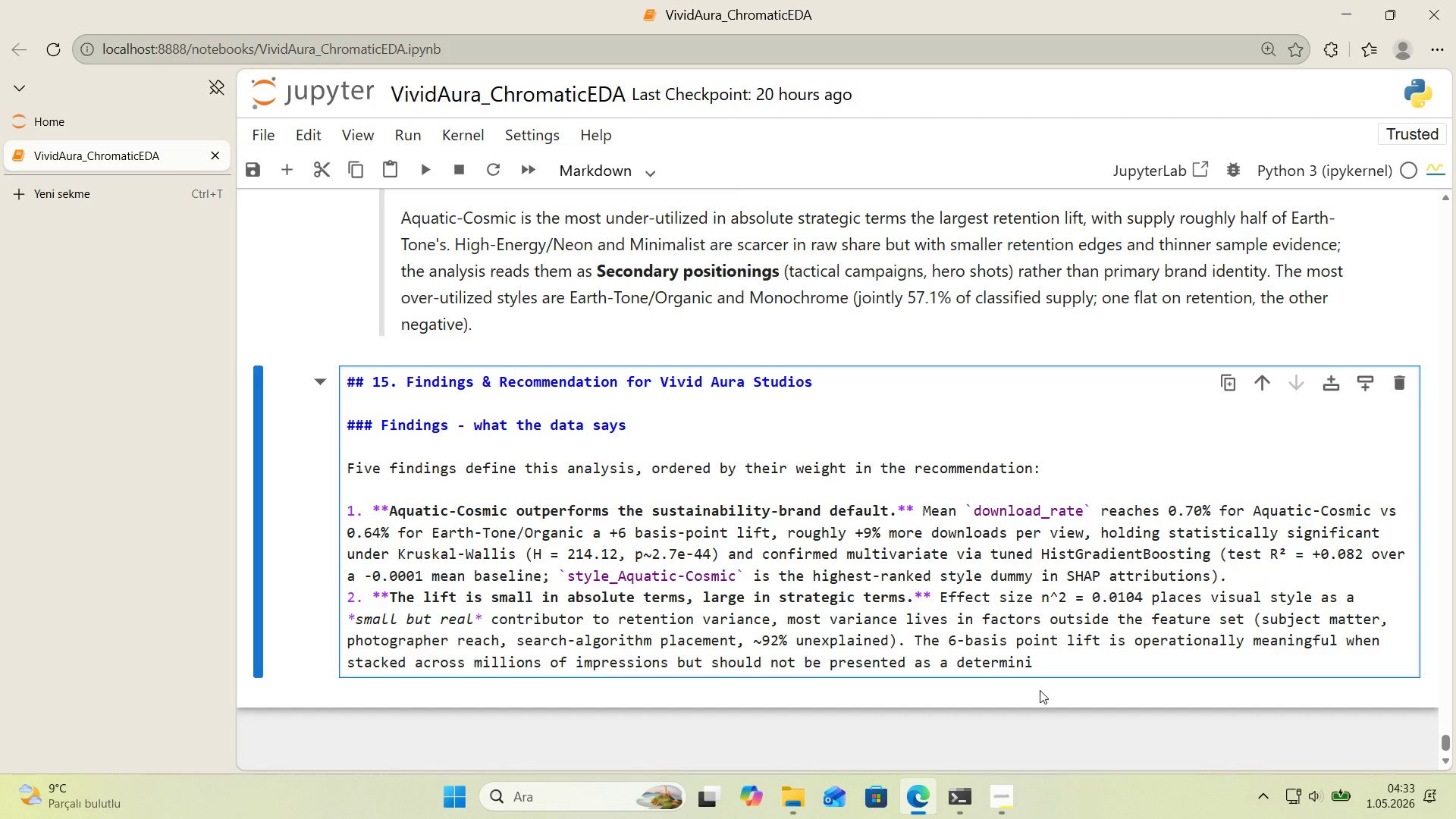 
type(st'c per-asset pred'ct'on.)
 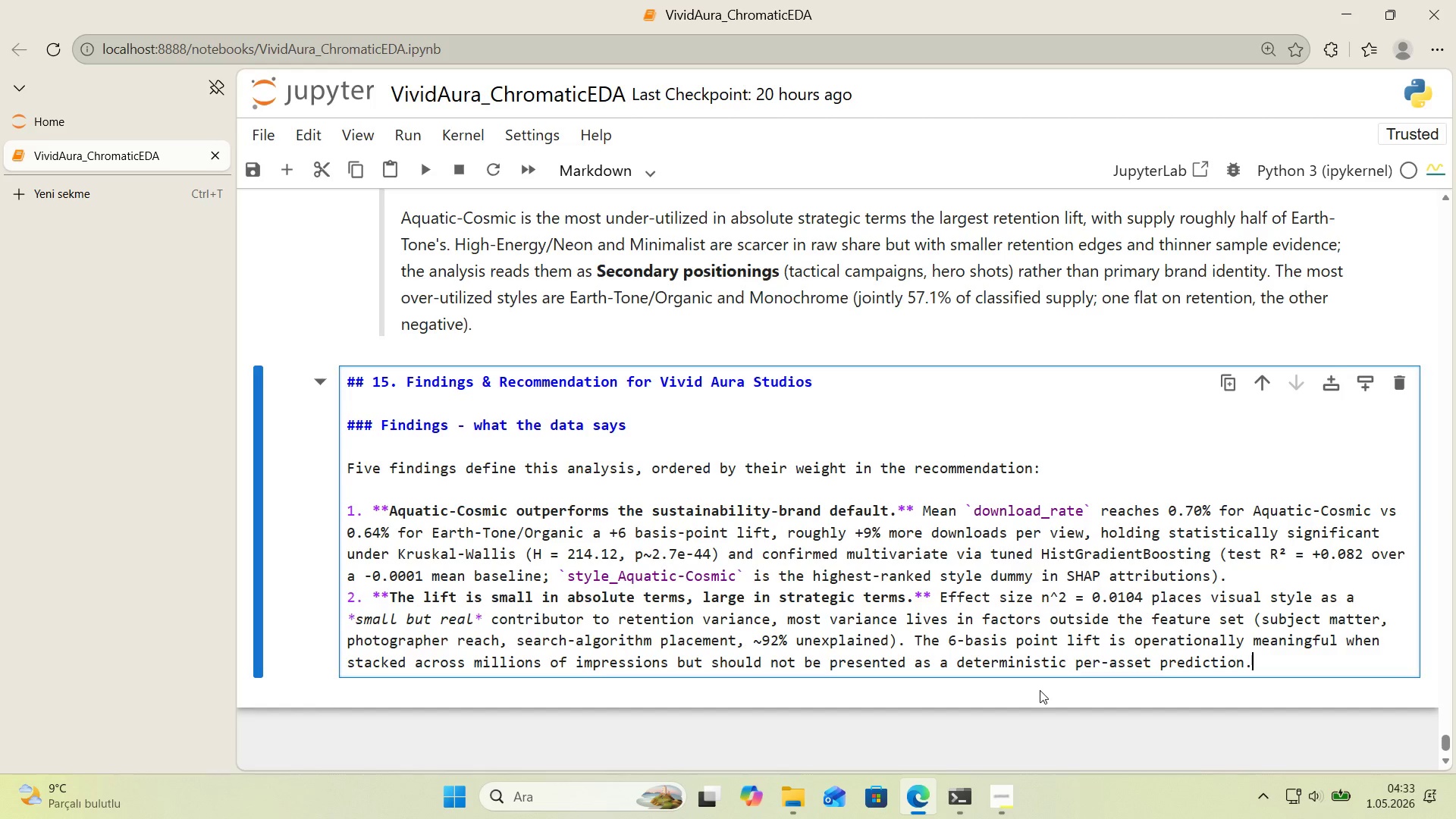 
wait(5.2)
 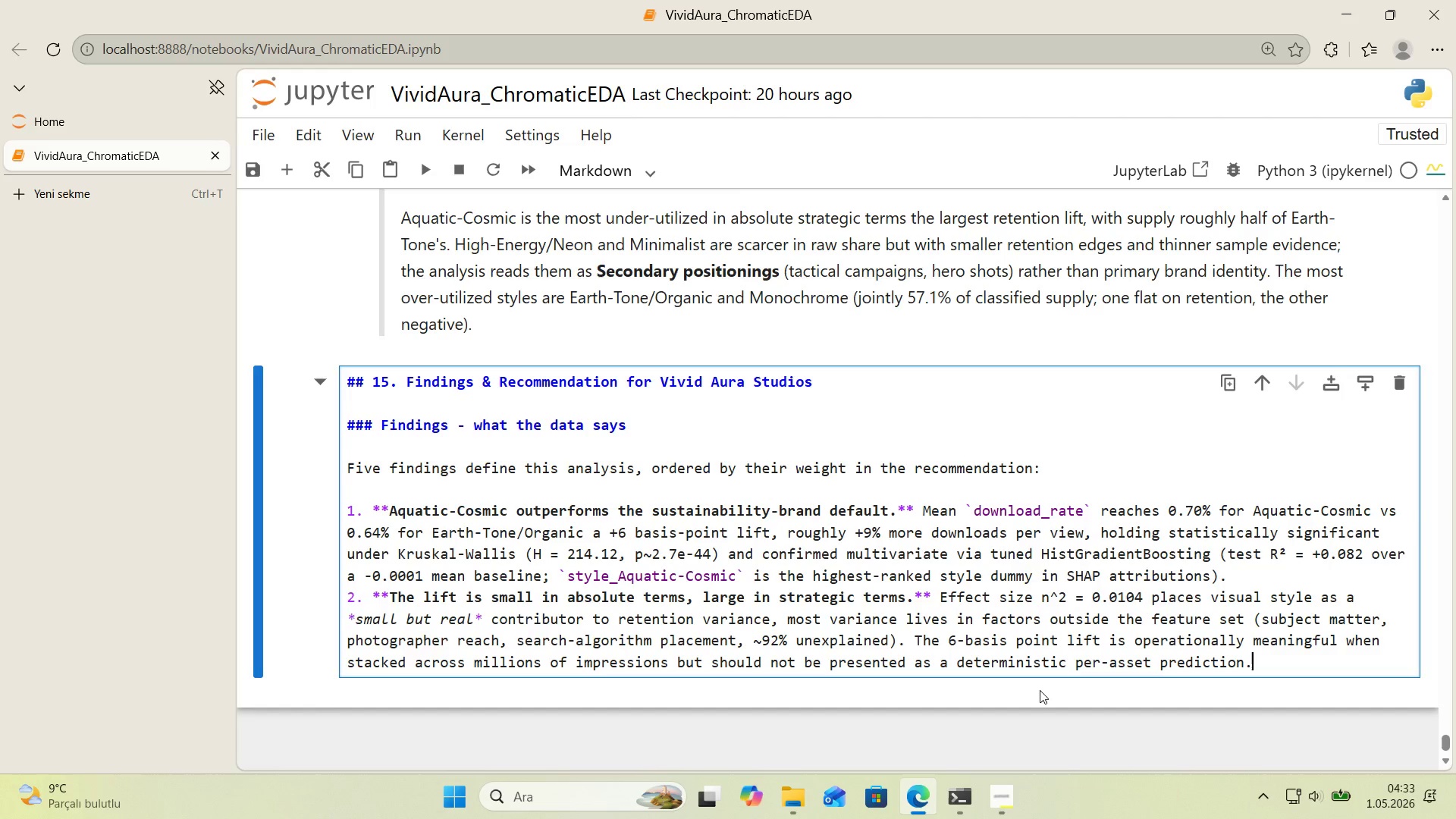 
key(Enter)
 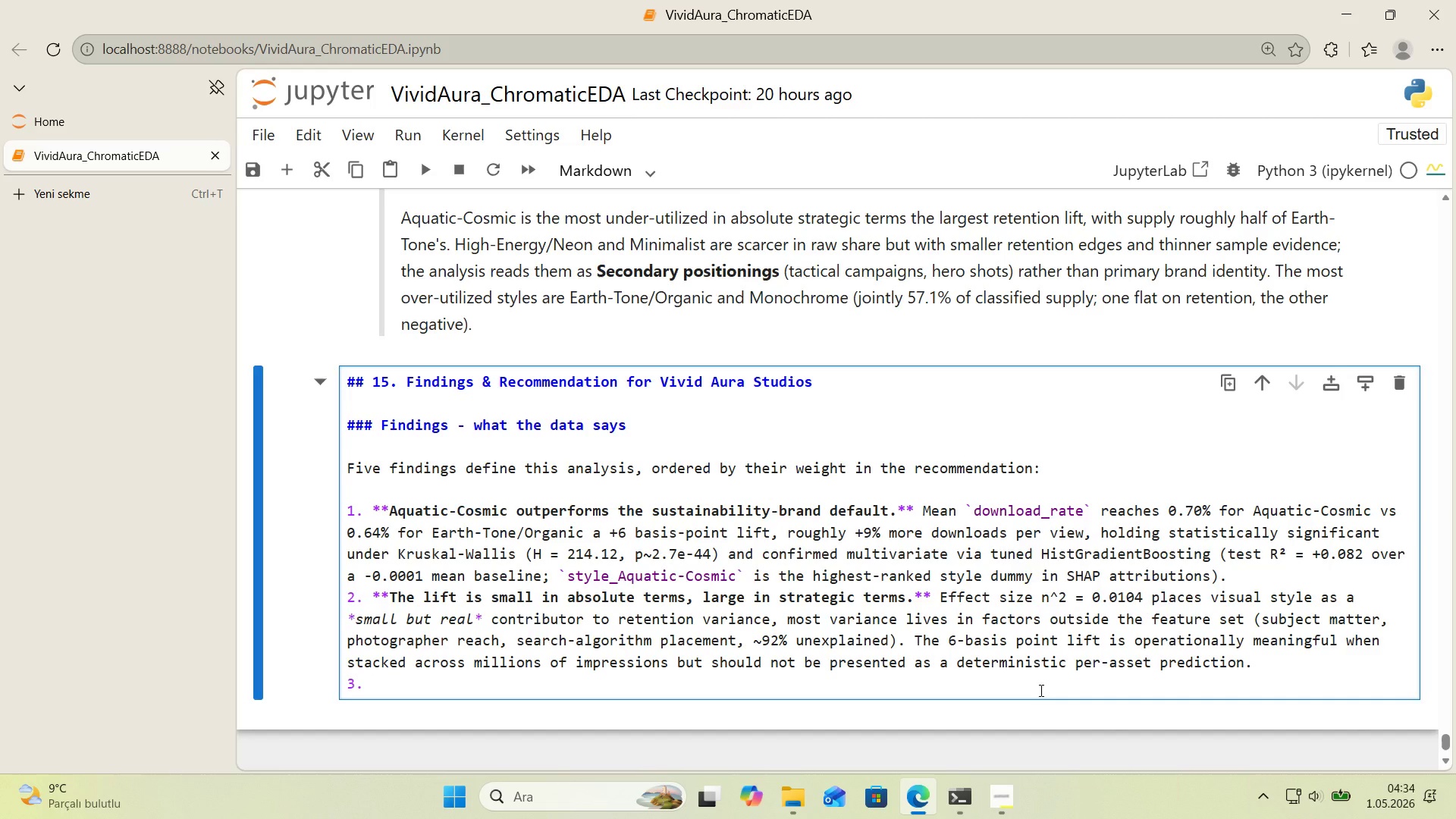 
wait(50.3)
 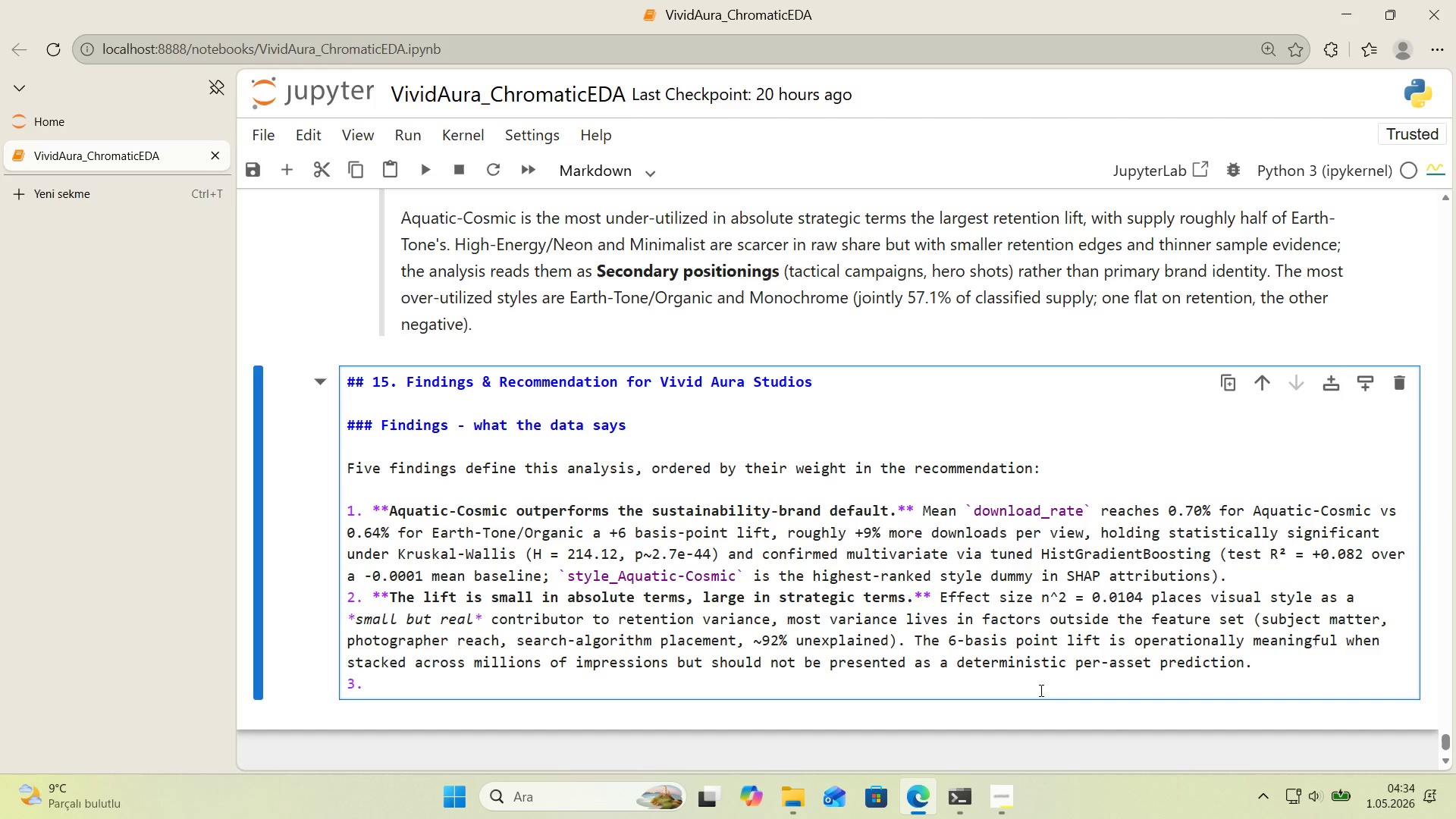 
type(**Earth-Tone&Organ'c 's the most contested v'sual shelf.**)
 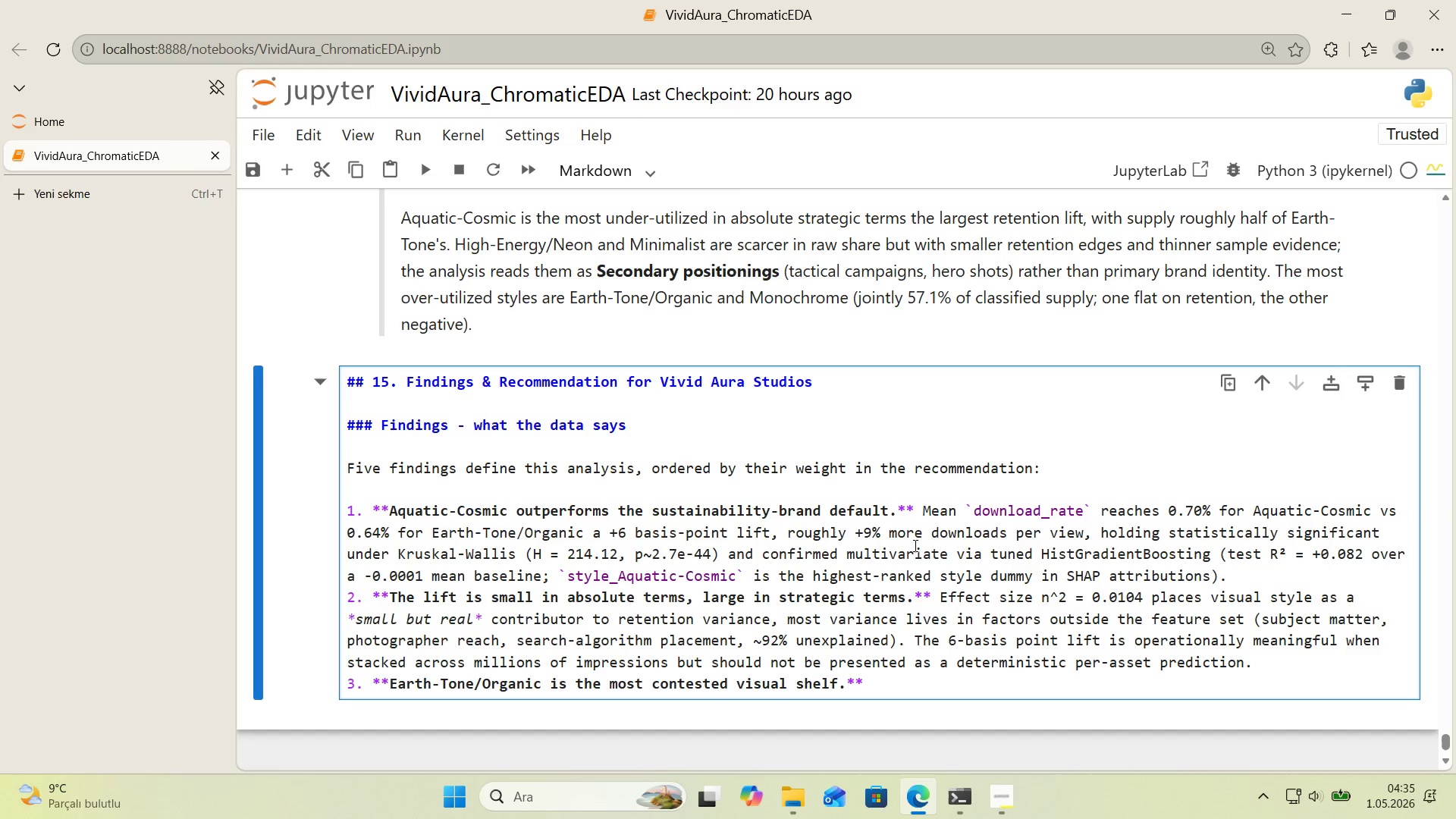 
scroll: coordinate [914, 545], scroll_direction: down, amount: 1.0
 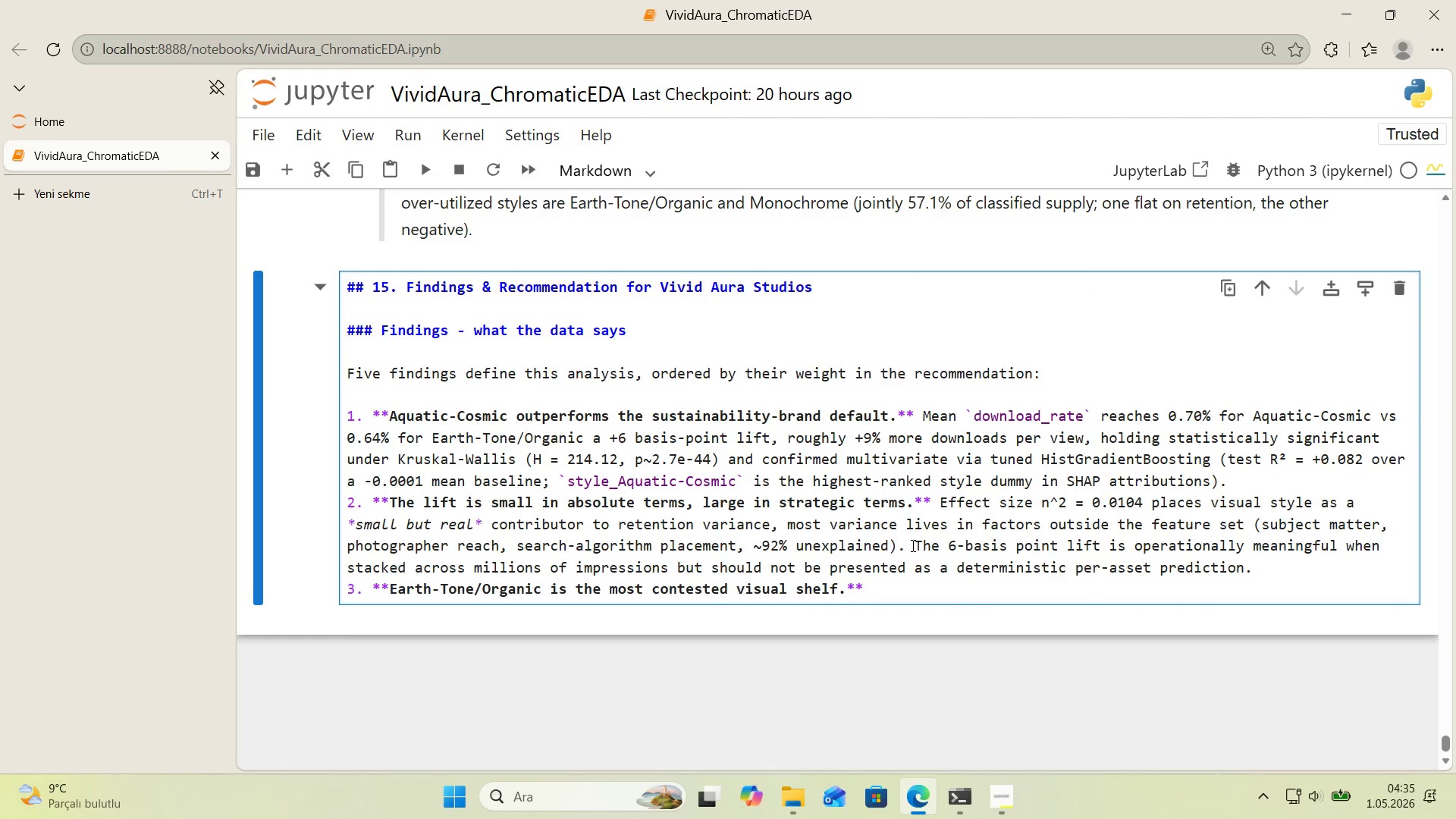 
key(Space)
 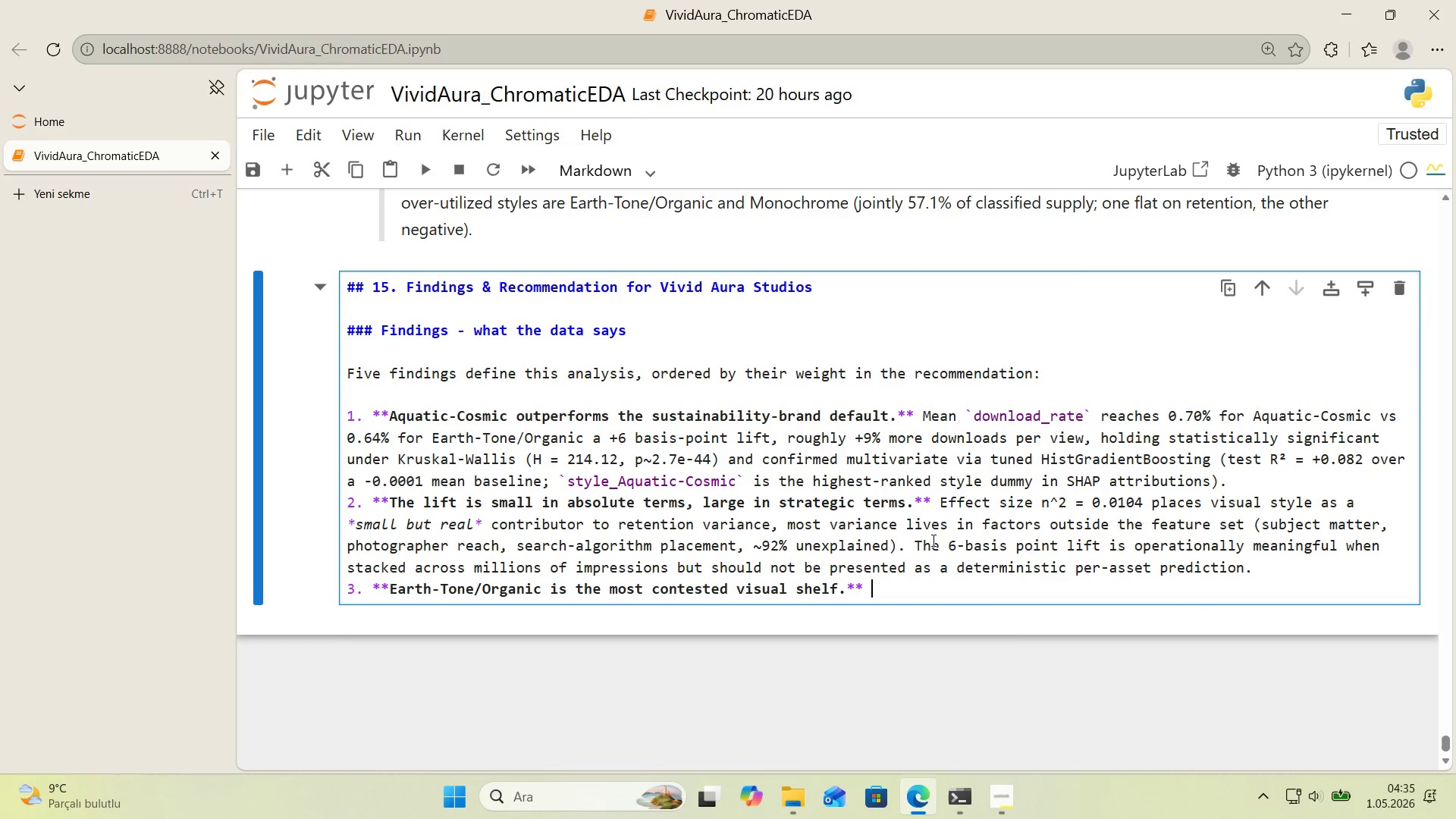 
wait(5.05)
 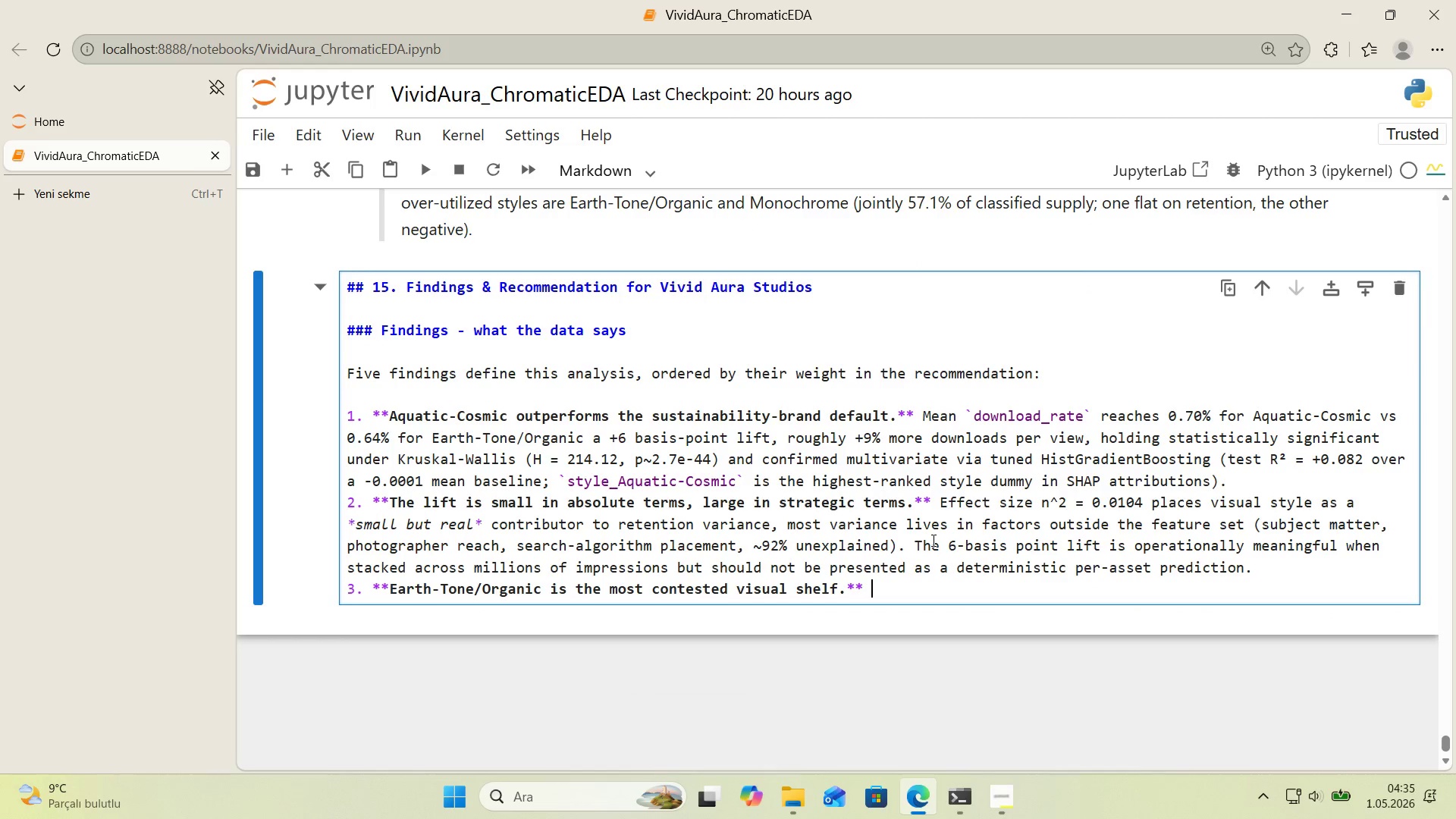 
type(It carr'es)
 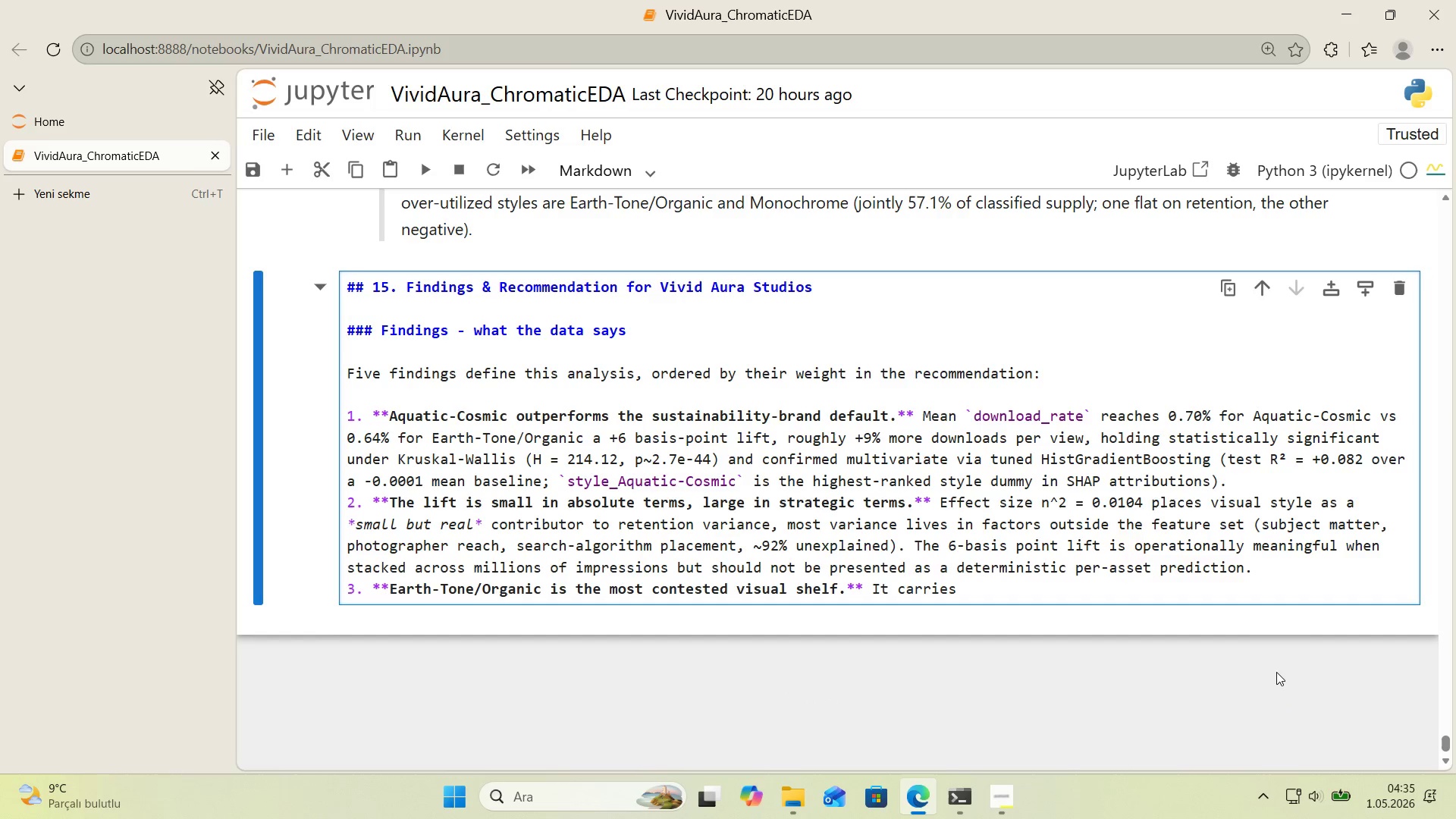 
type( 29.0% of the catalog supply *()
 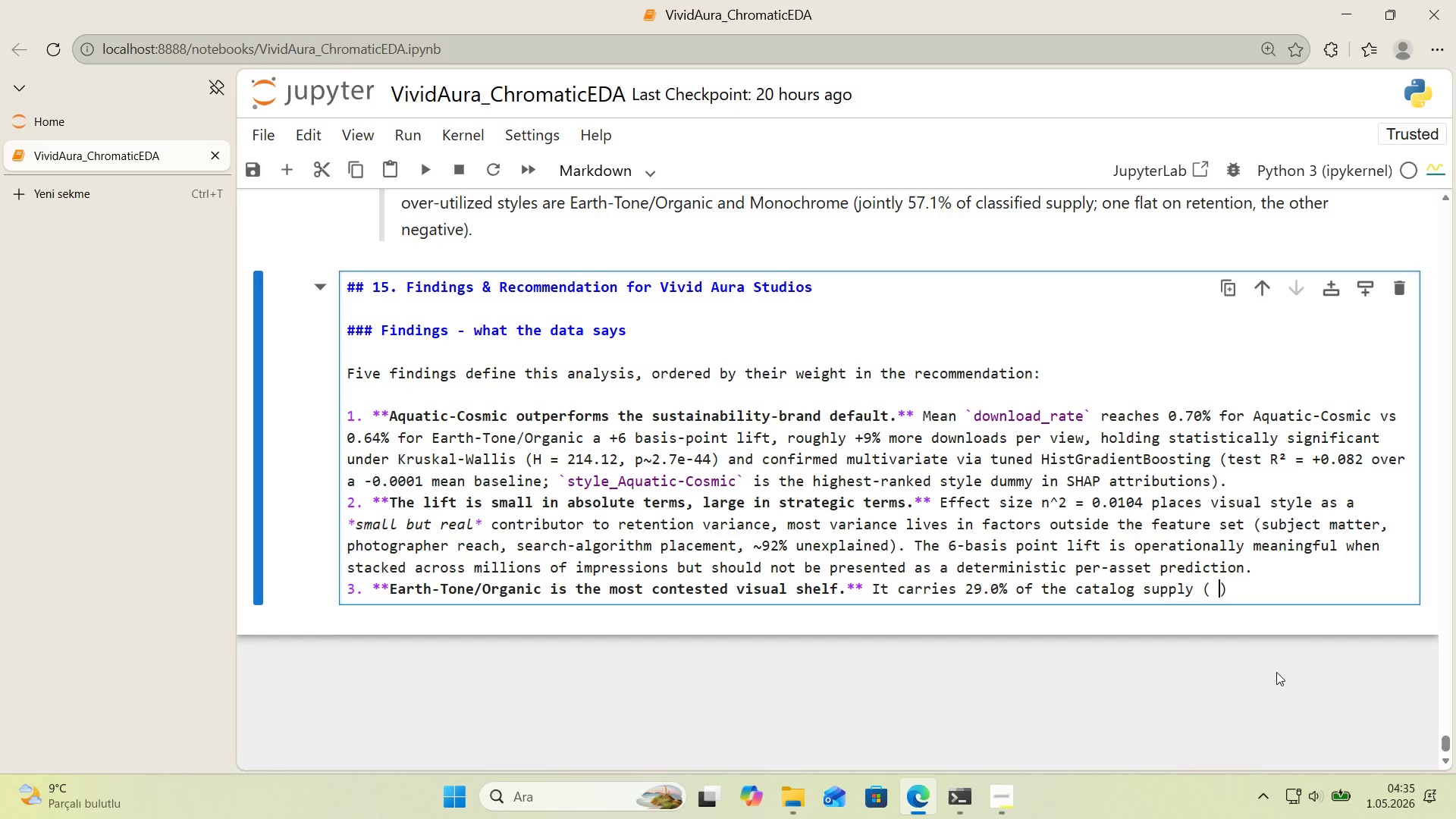 
 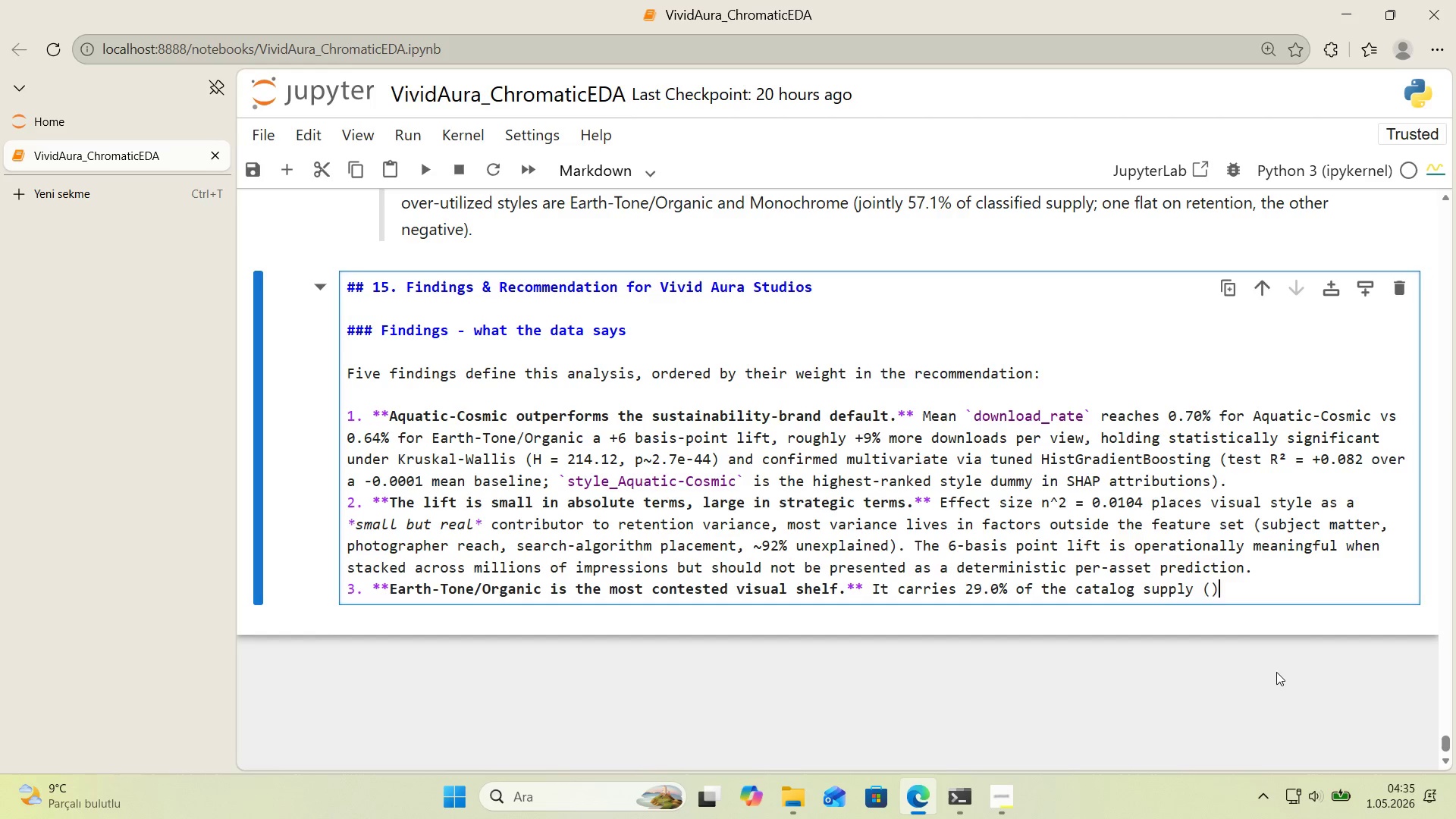 
key(ArrowLeft)
 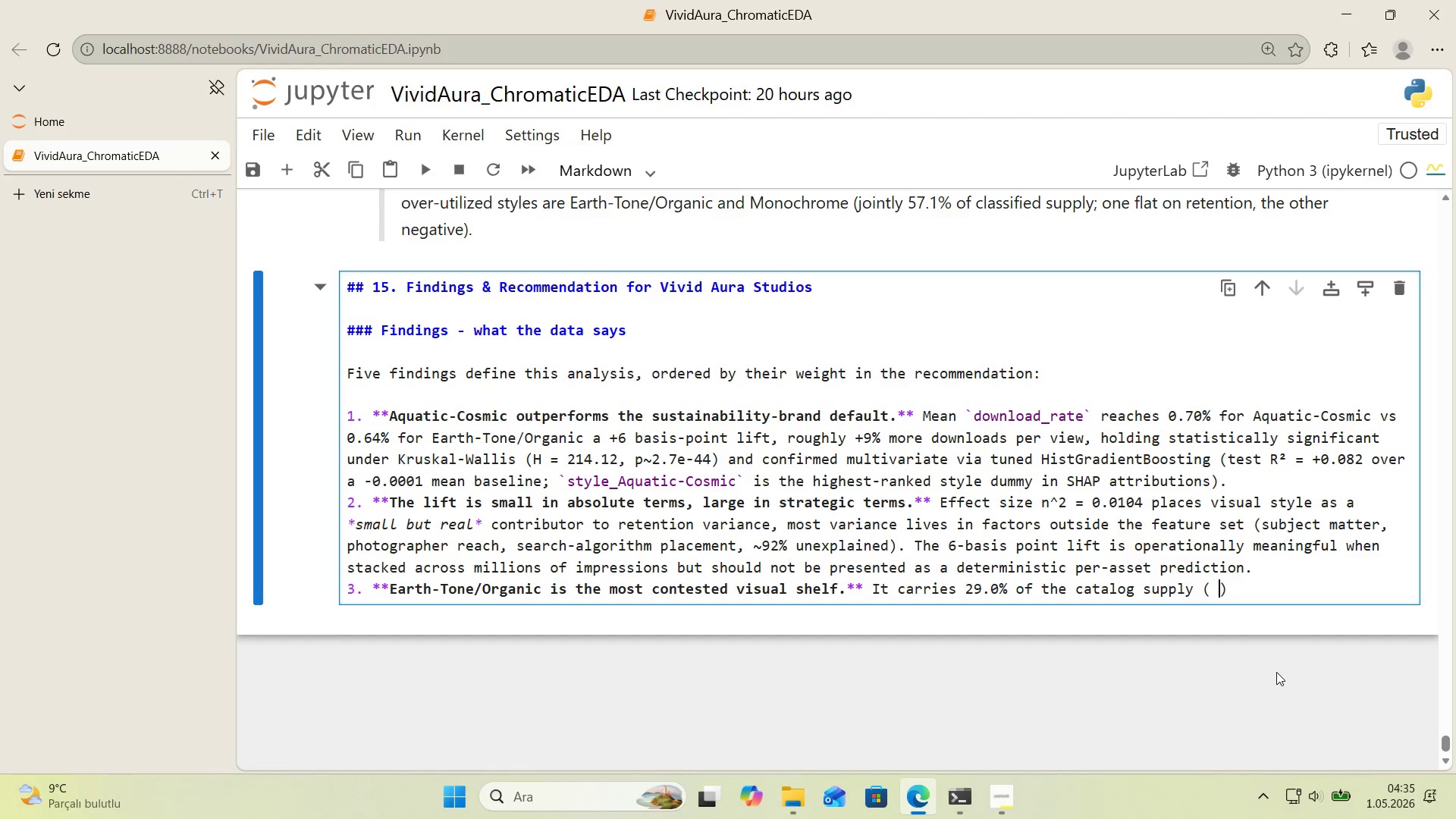 
type( )
key(Backspace)
type(n ) 5,861)
 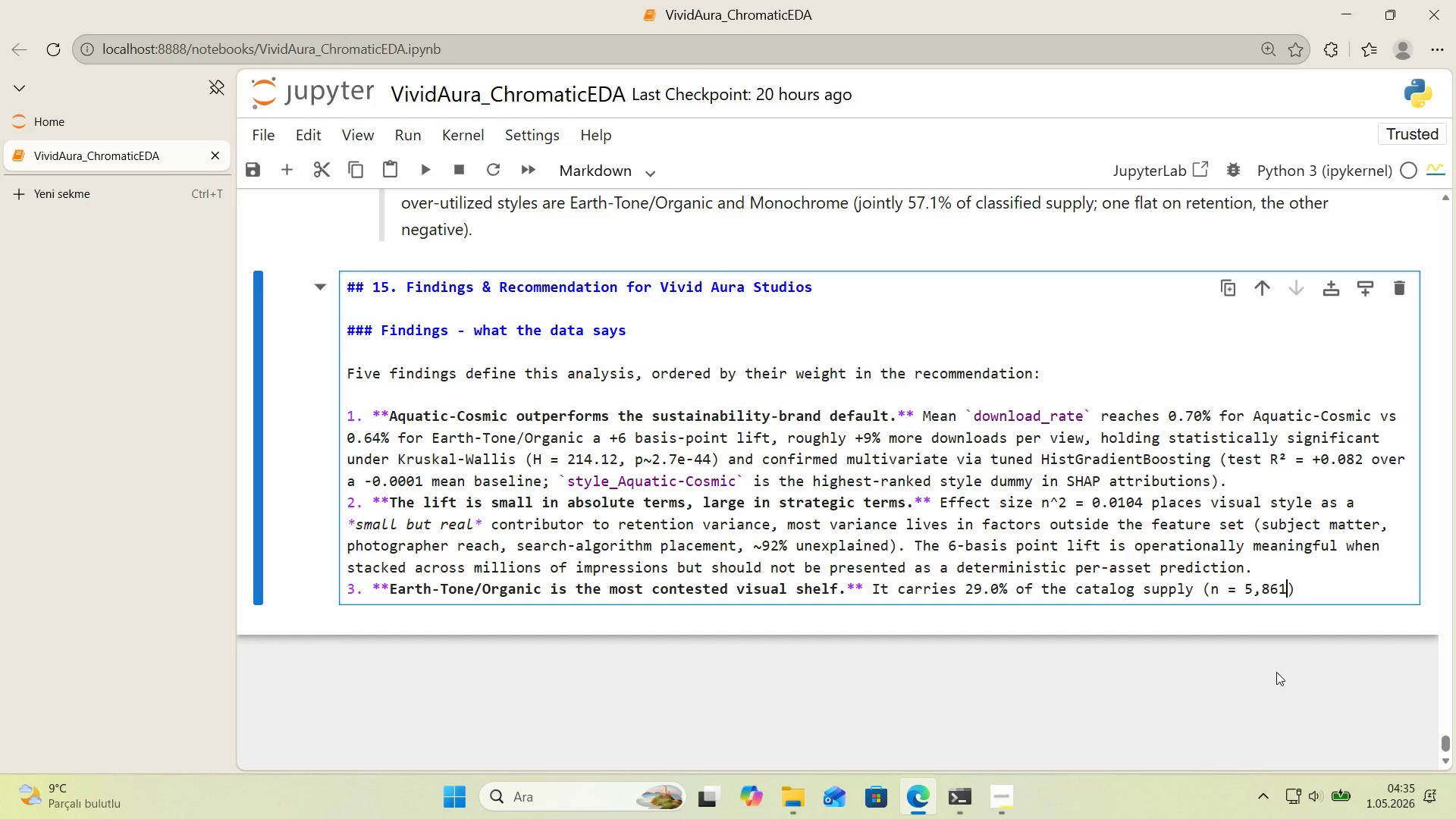 
key(ArrowRight)
 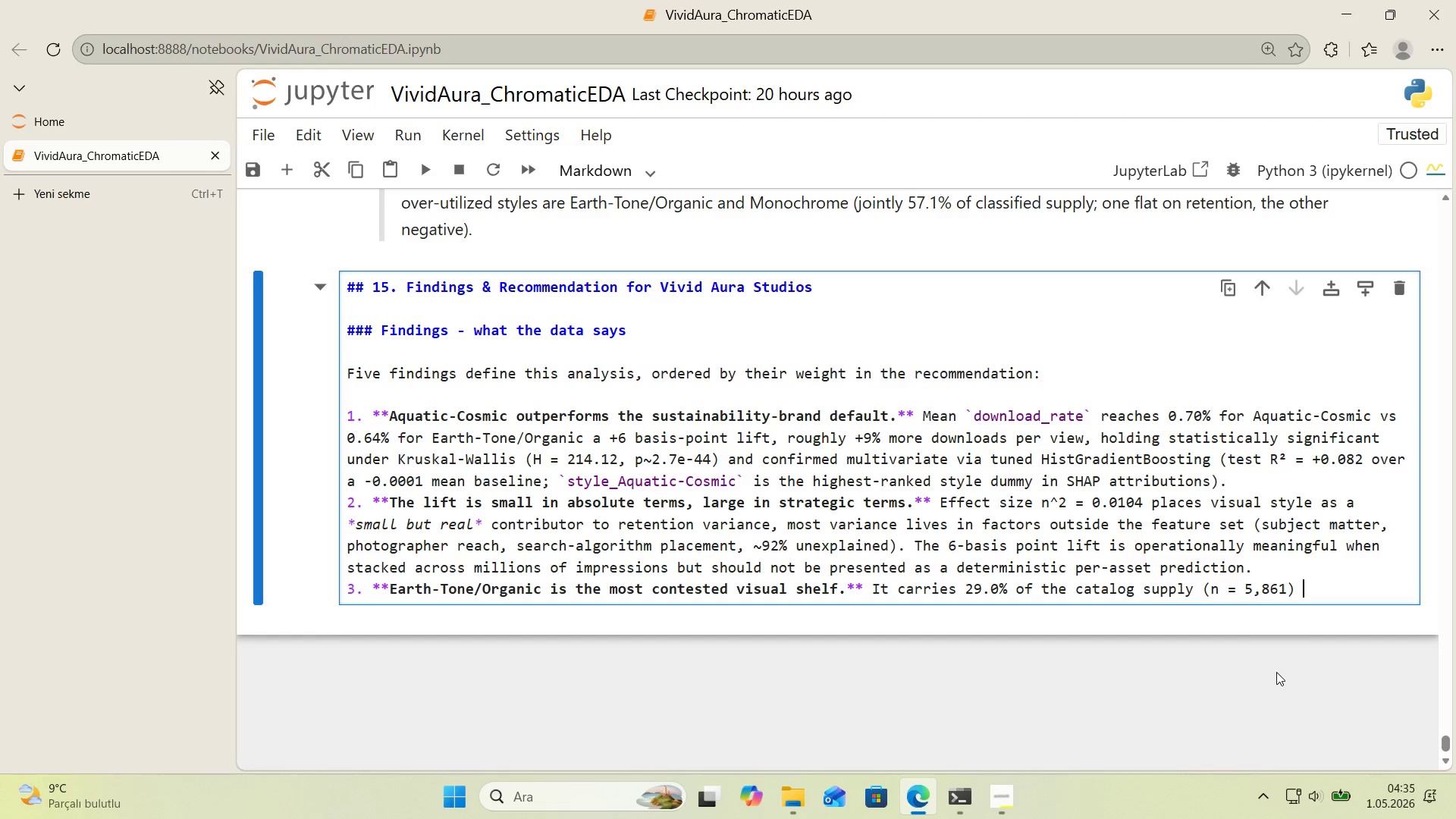 
type( the largest share of any bucket 'th )
key(Backspace)
key(Backspace)
key(Backspace)
key(Backspace)
key(Backspace)
type( ')
key(Backspace)
type(w'th retent'on effect'vely flat at the cross-)
 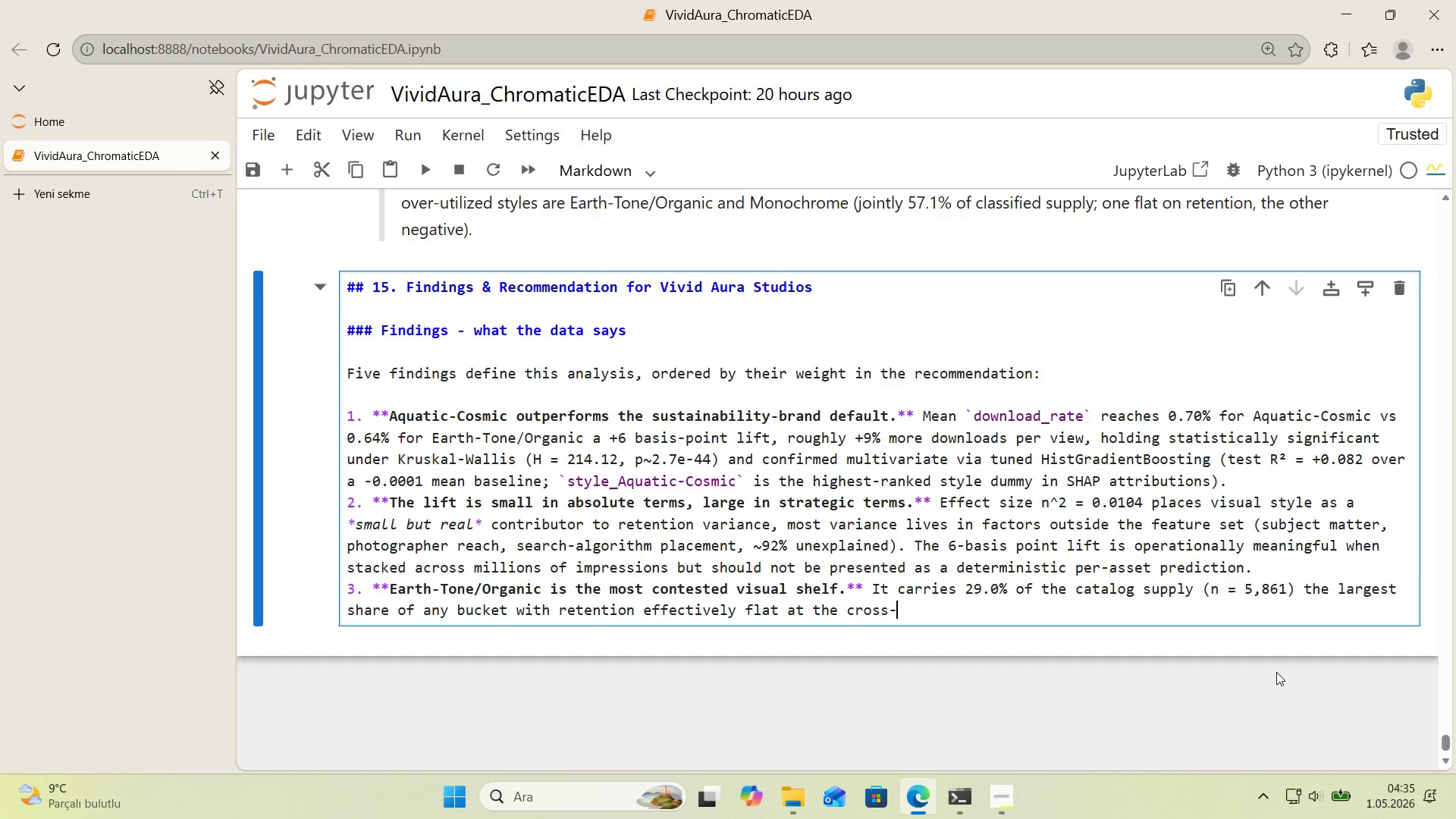 
type(style mean. A susta'nab'l'ty brand that defaults )
 